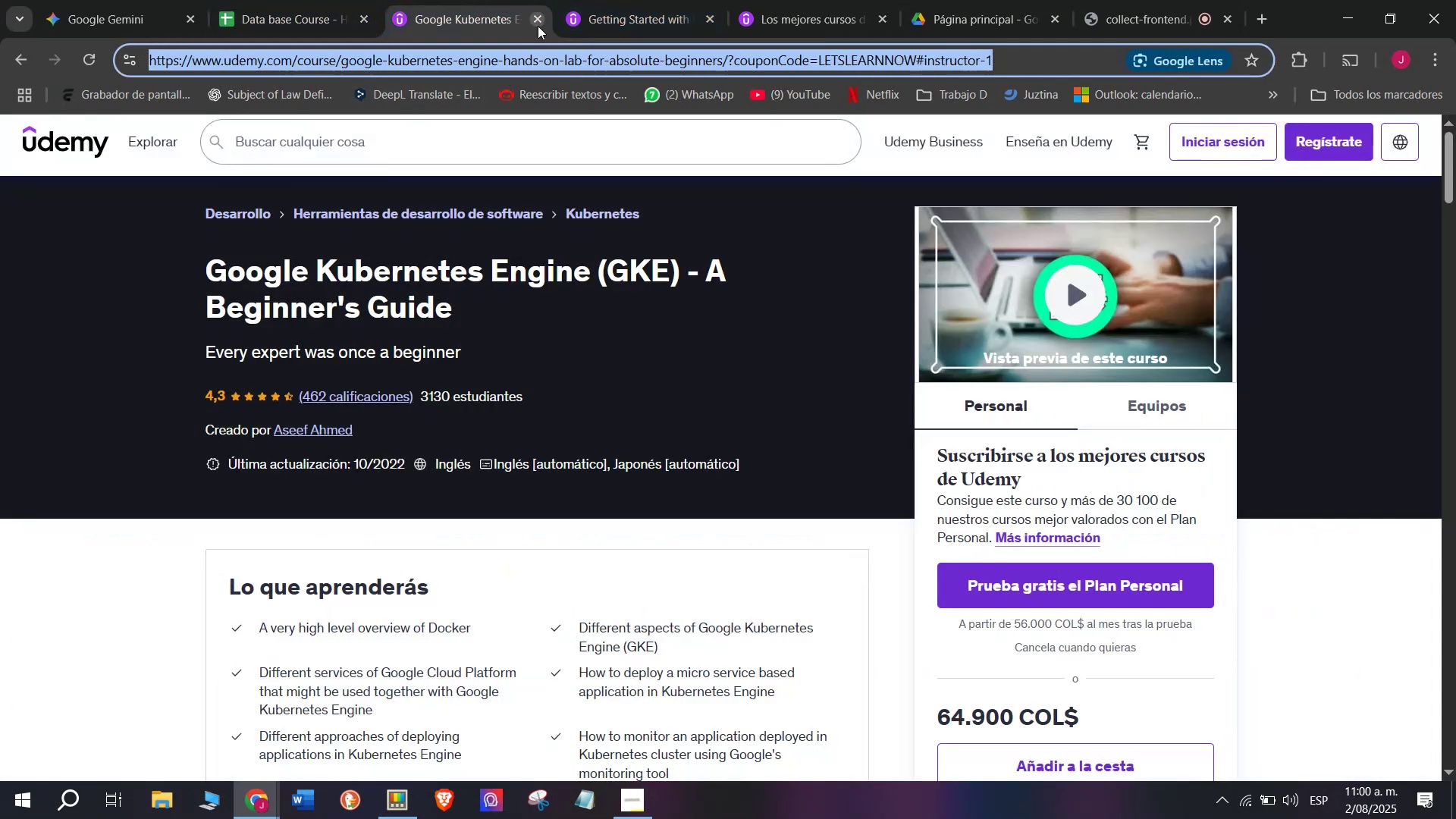 
left_click([538, 25])
 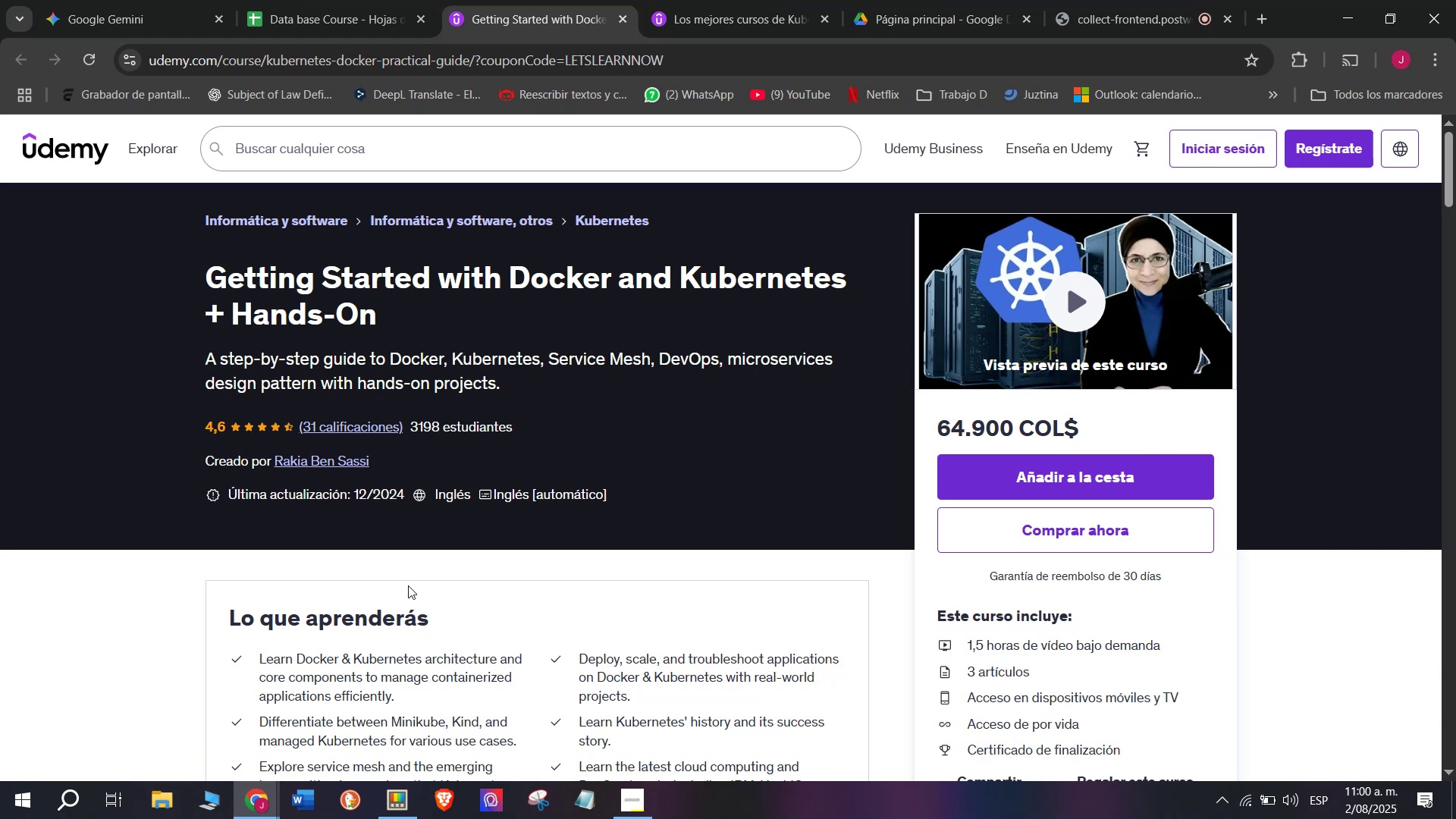 
wait(9.41)
 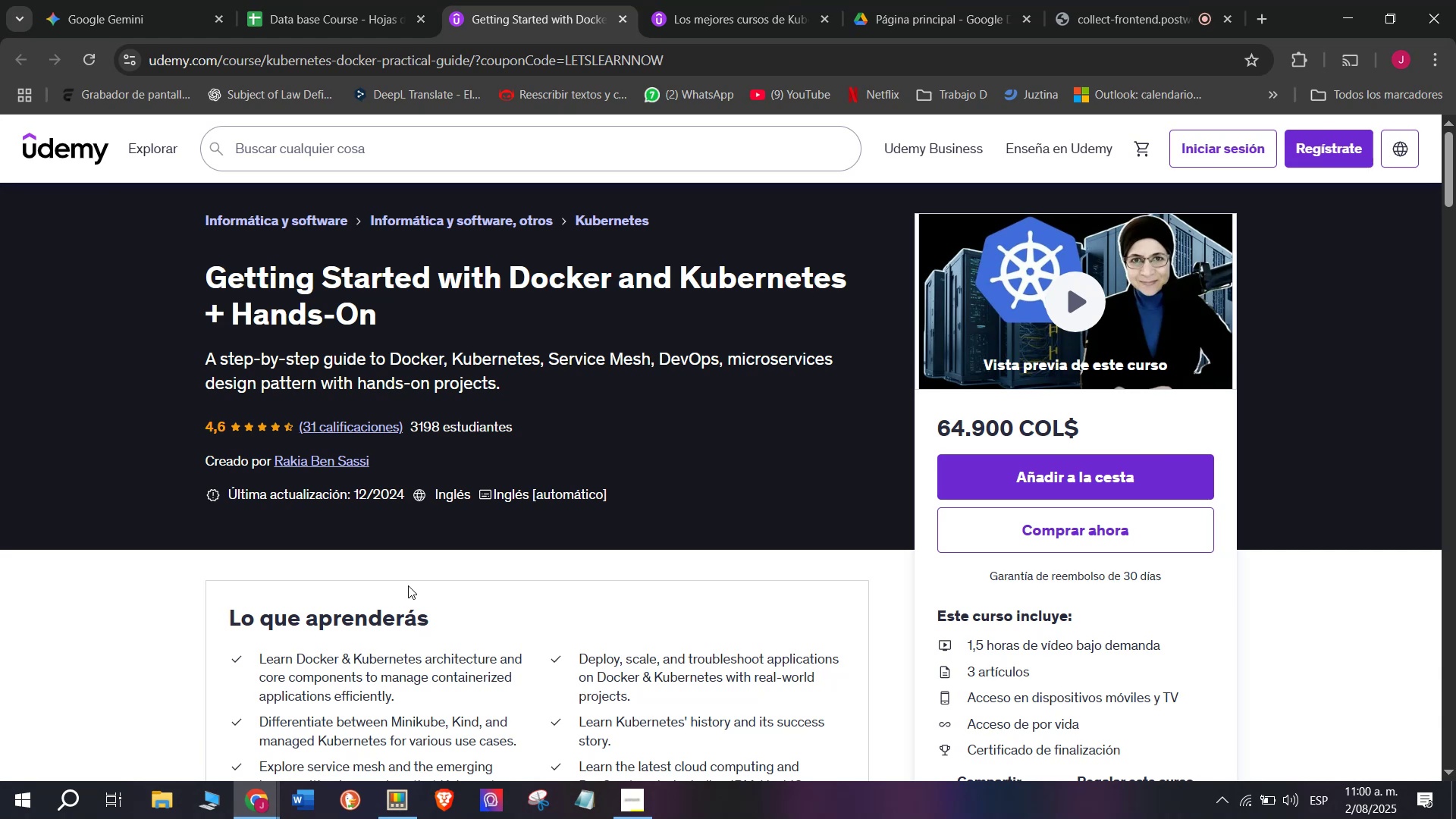 
left_click([339, 0])
 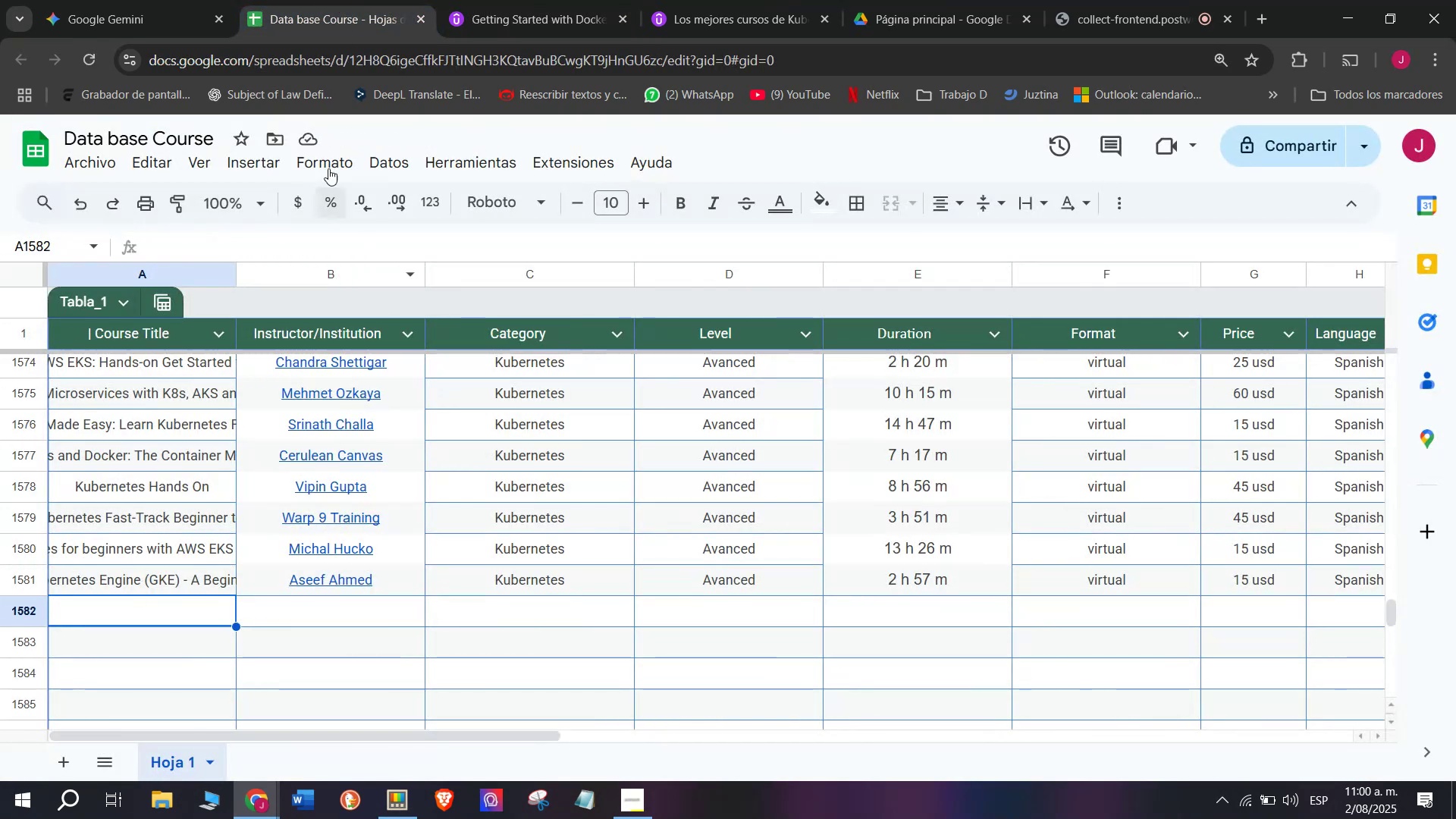 
left_click([535, 0])
 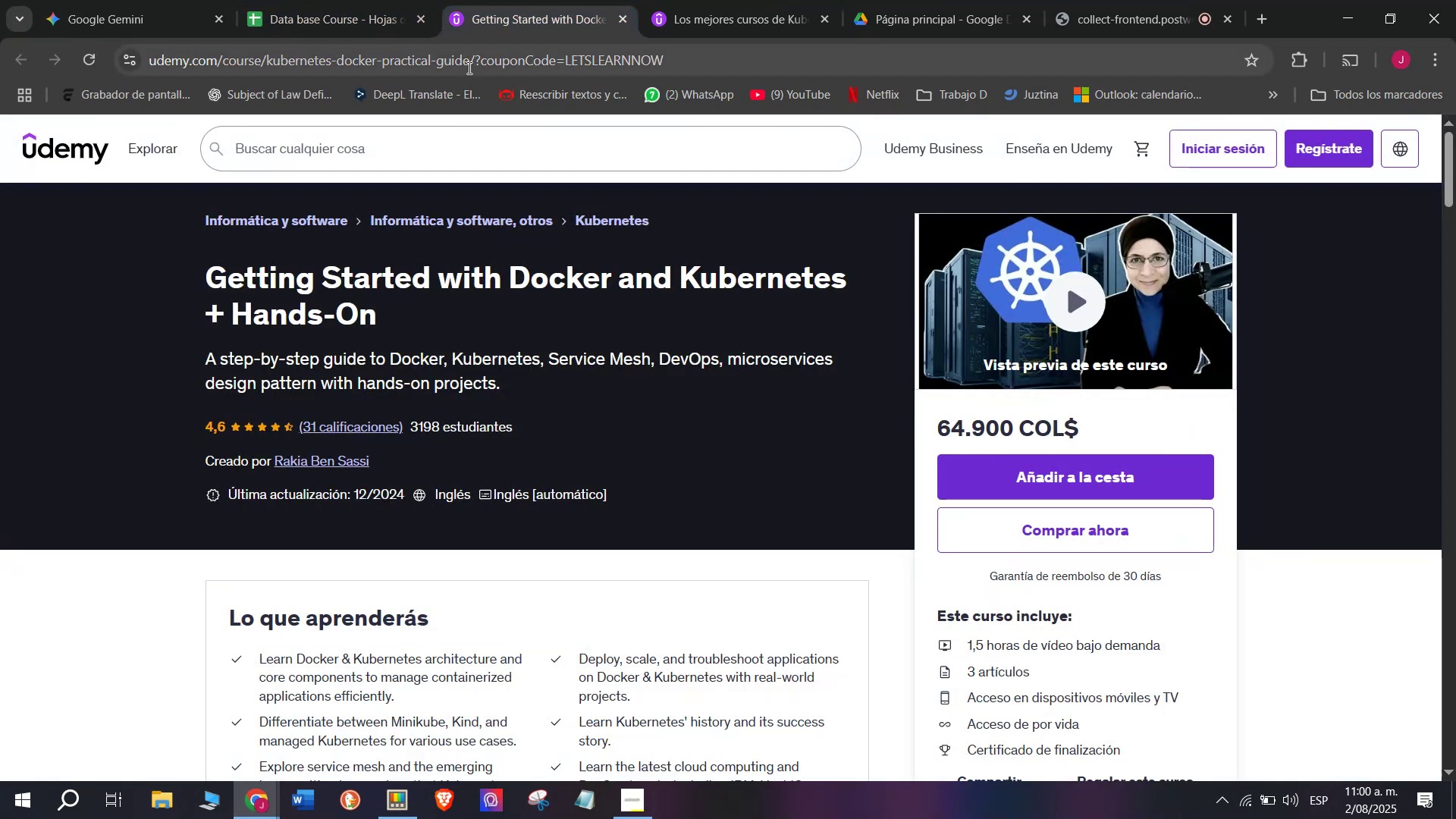 
double_click([468, 67])
 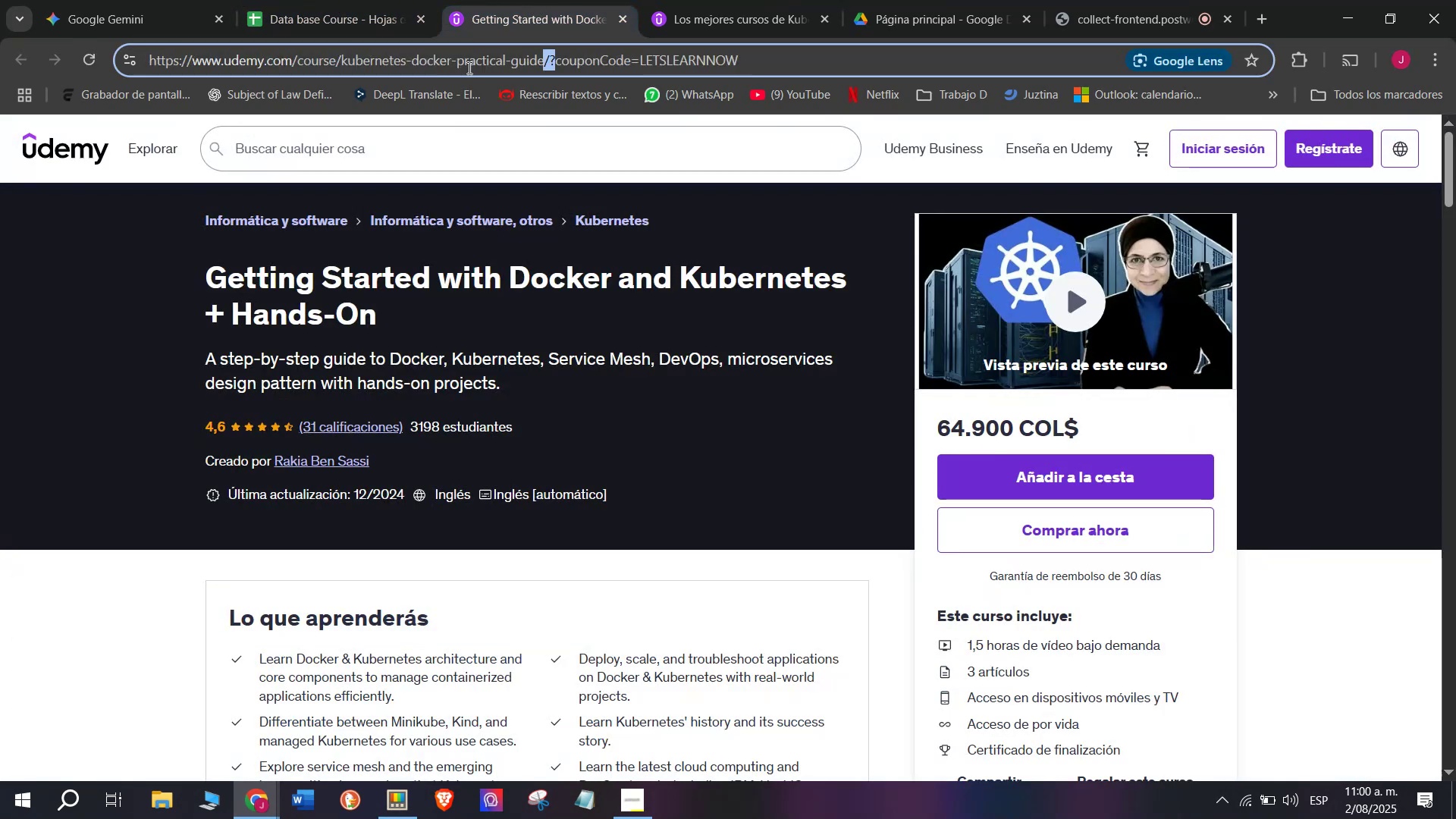 
triple_click([468, 67])
 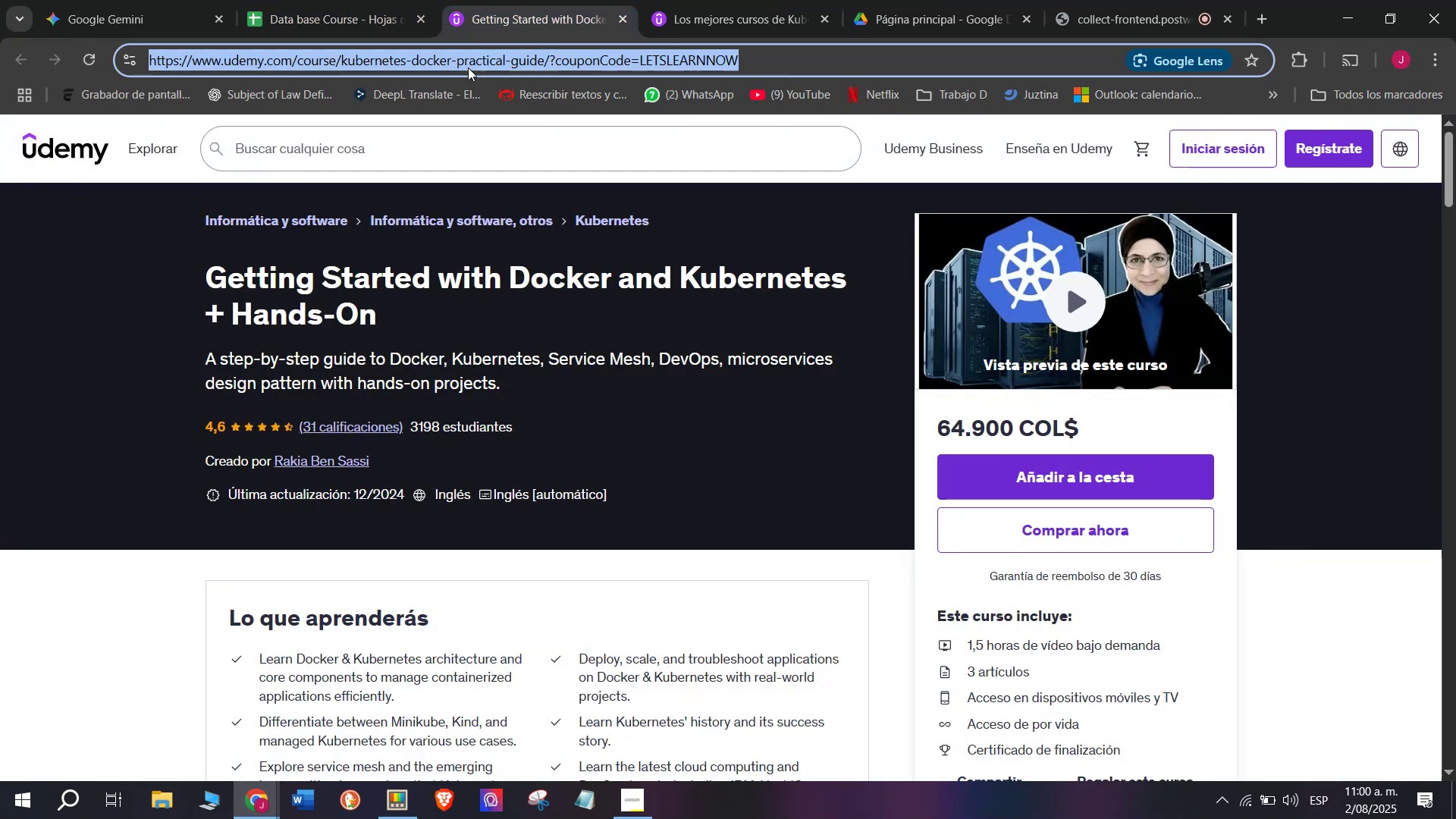 
key(Break)
 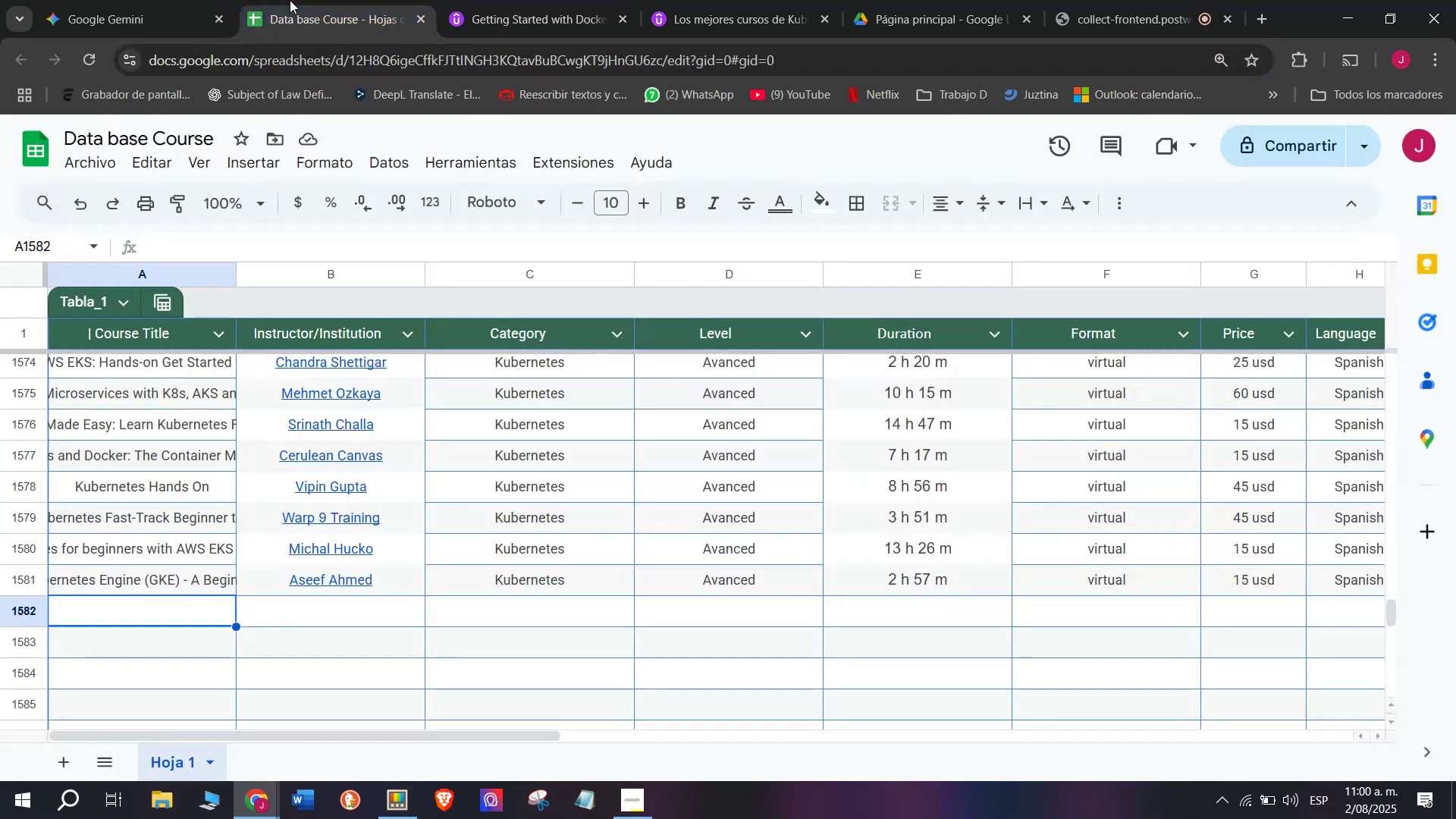 
key(Control+ControlLeft)
 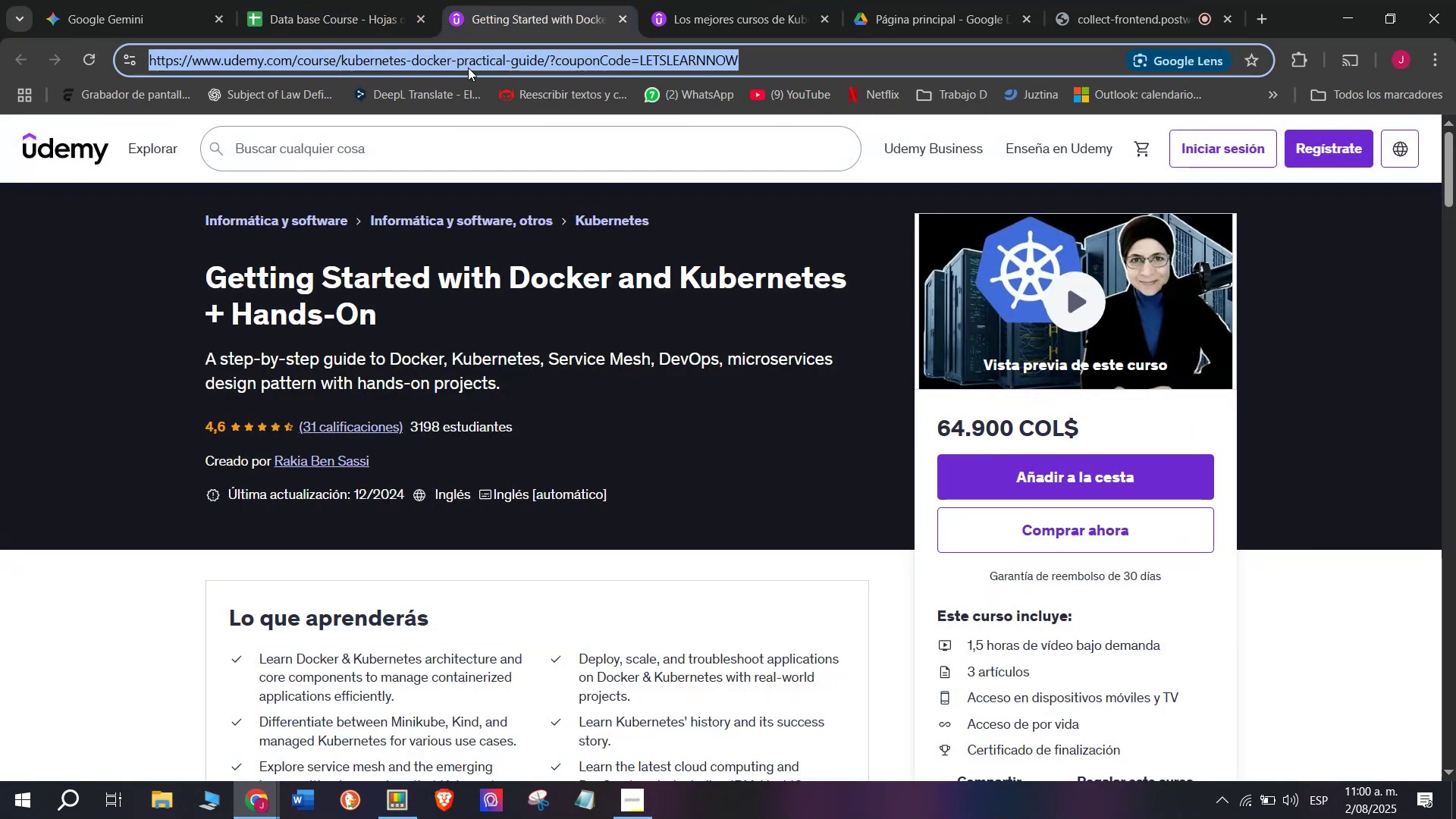 
key(Control+C)
 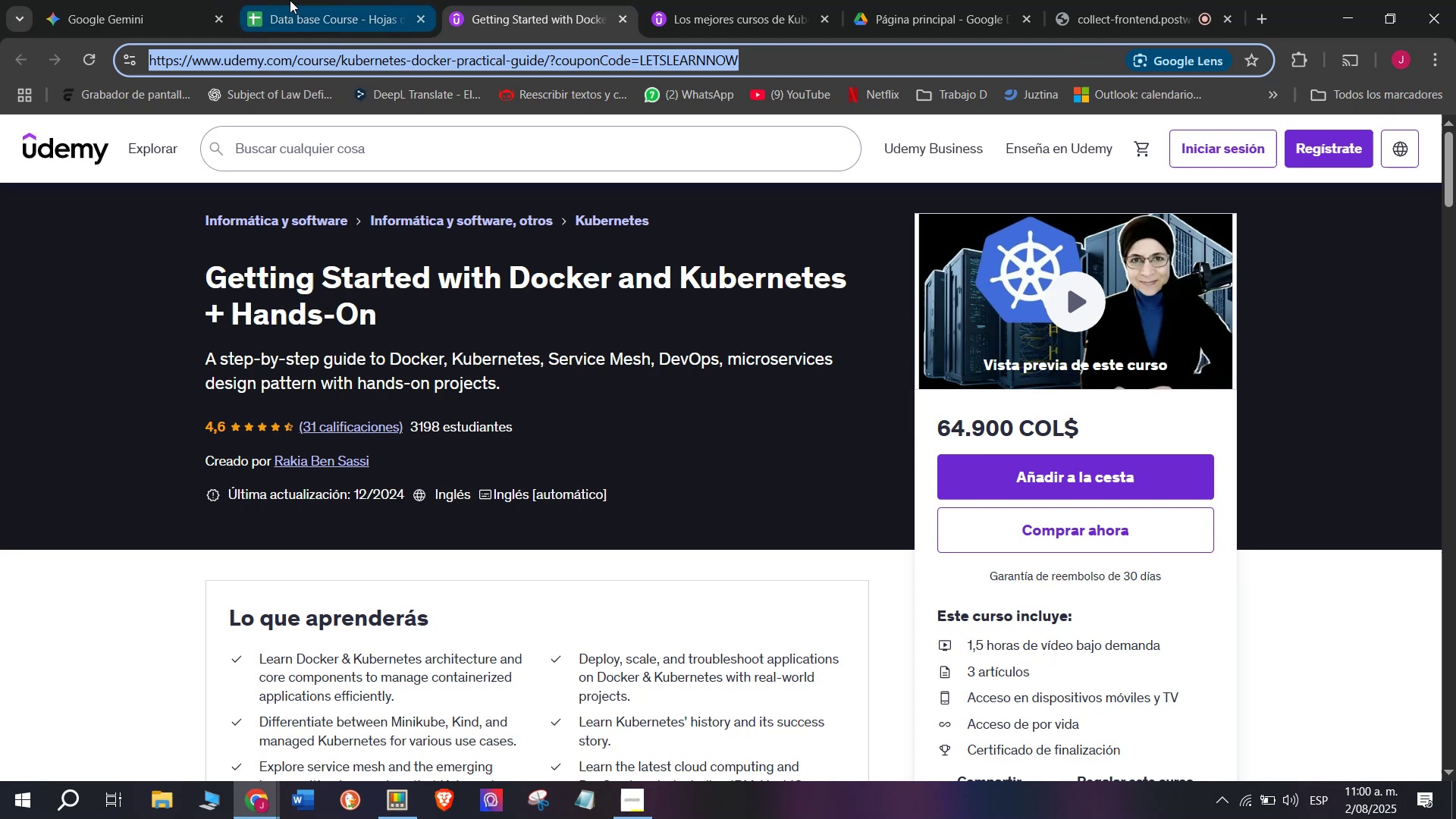 
triple_click([290, 0])
 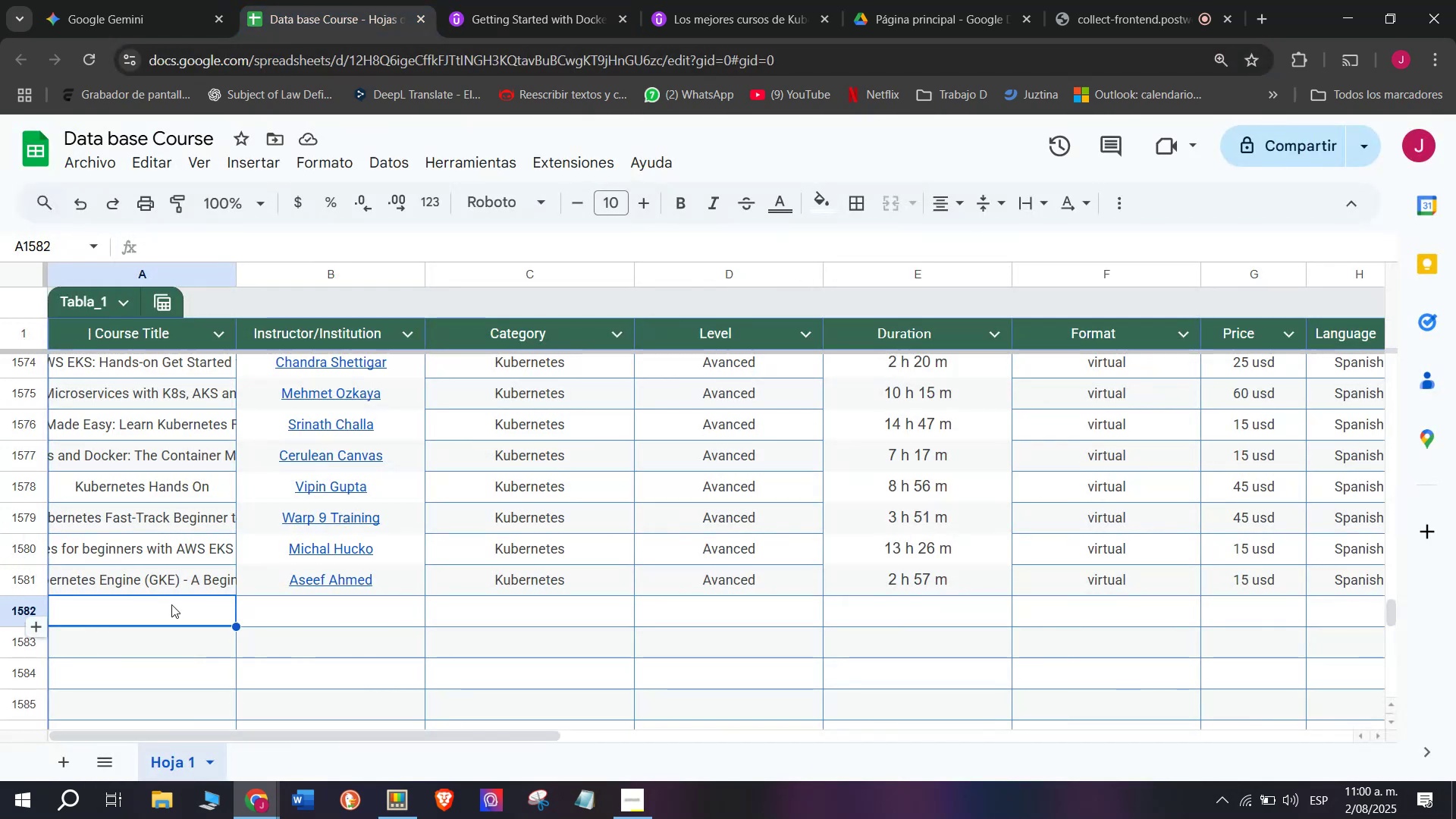 
double_click([171, 604])
 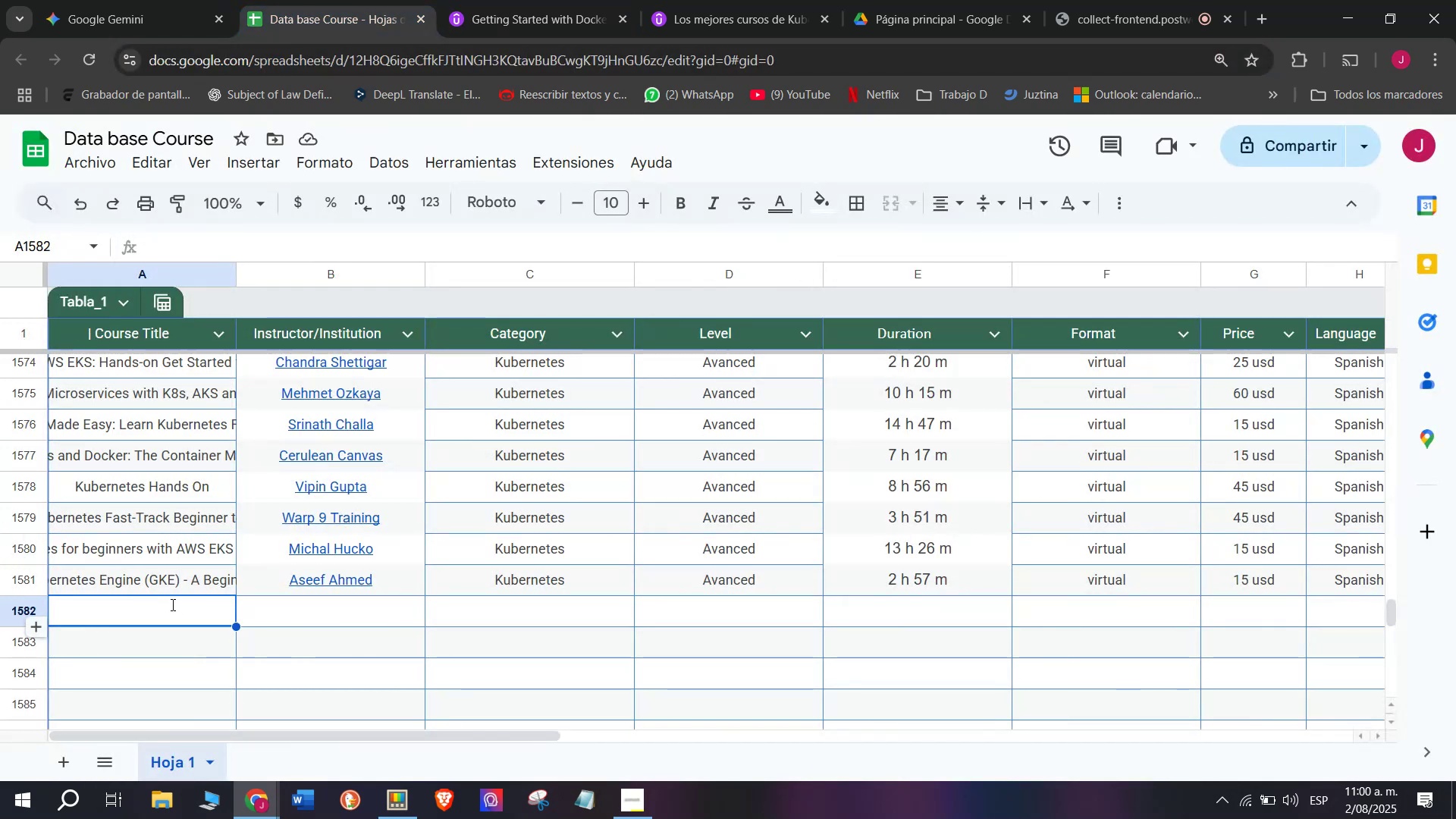 
key(Z)
 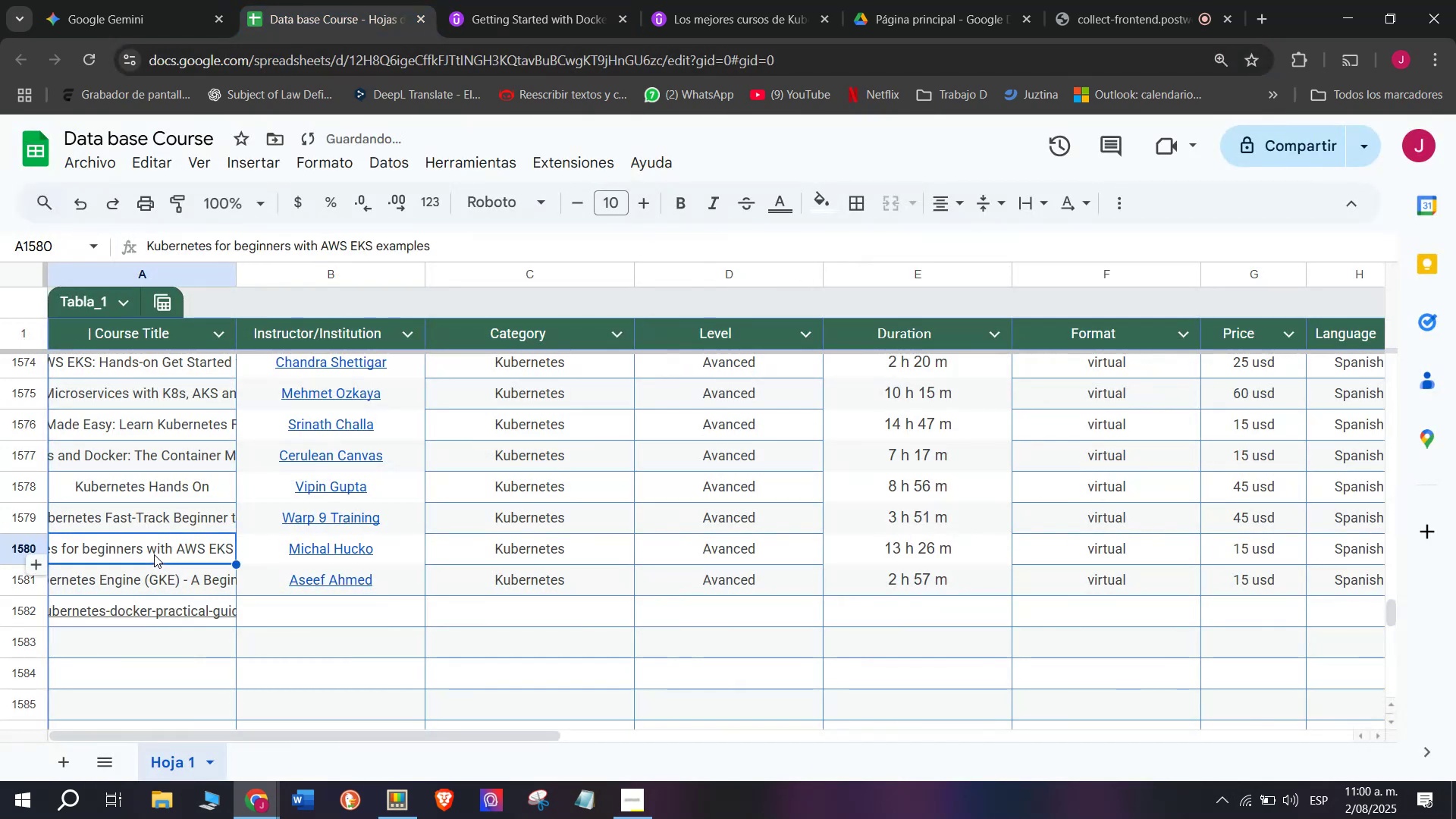 
key(Control+ControlLeft)
 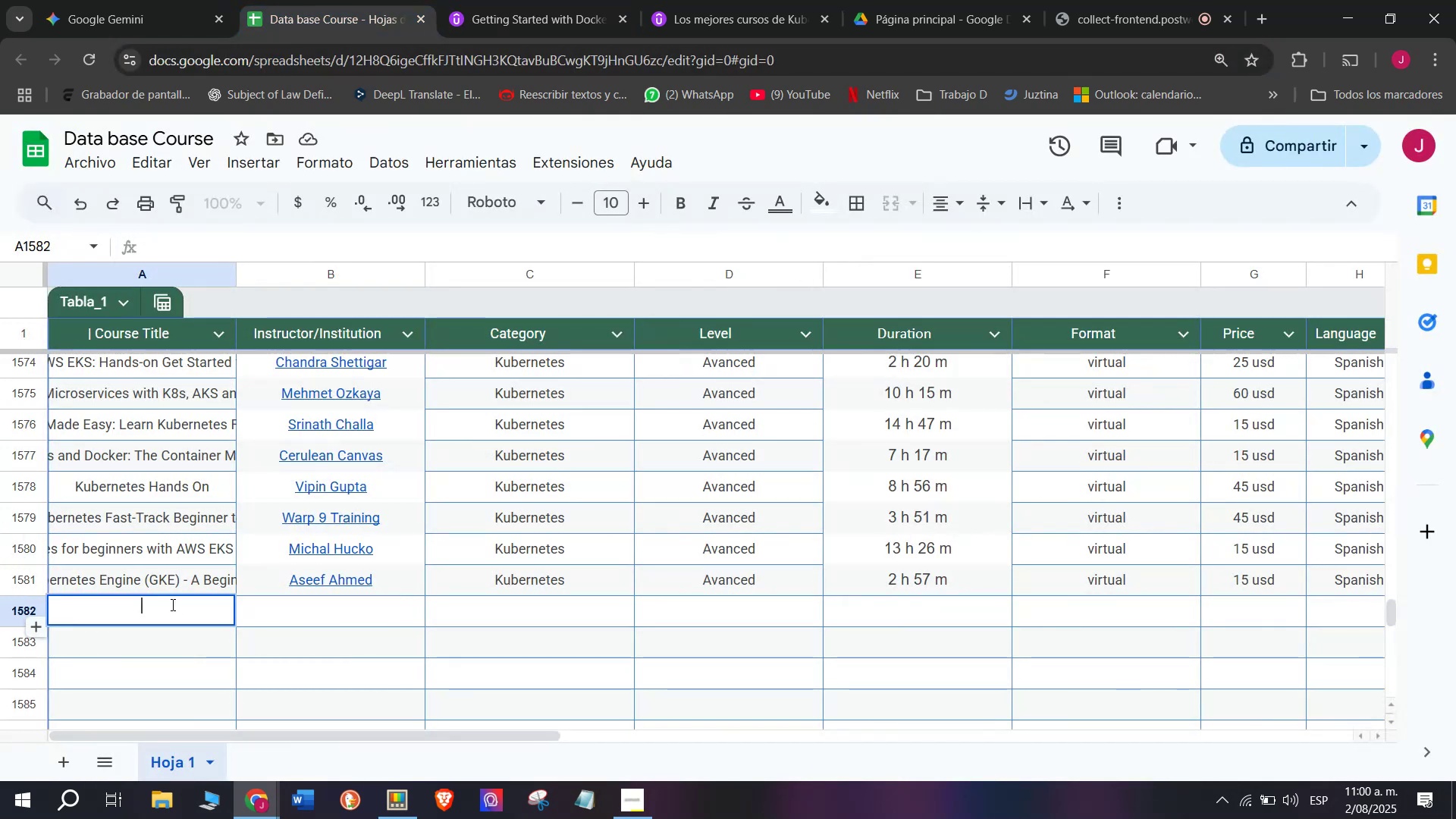 
key(Control+V)
 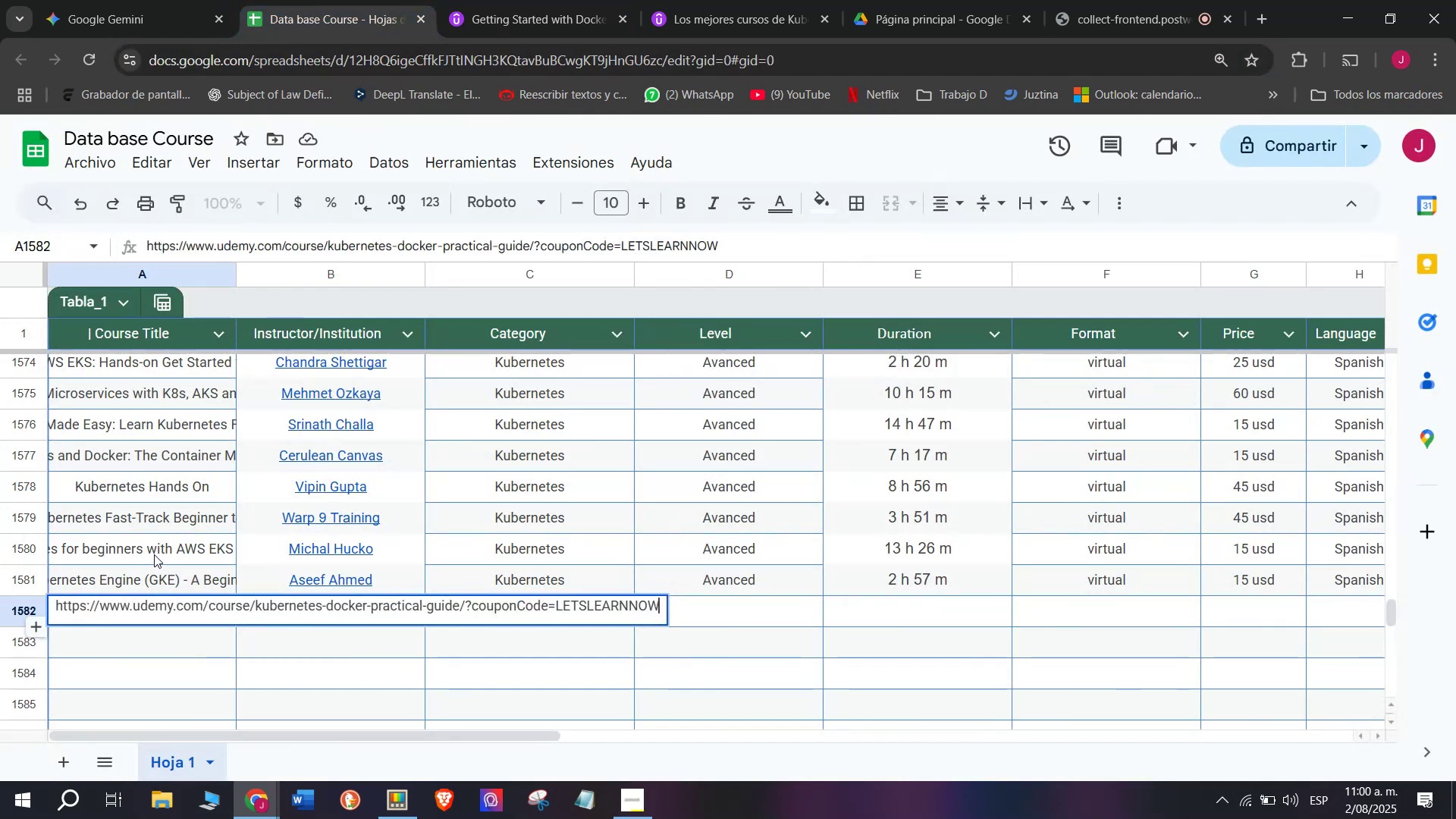 
triple_click([154, 554])
 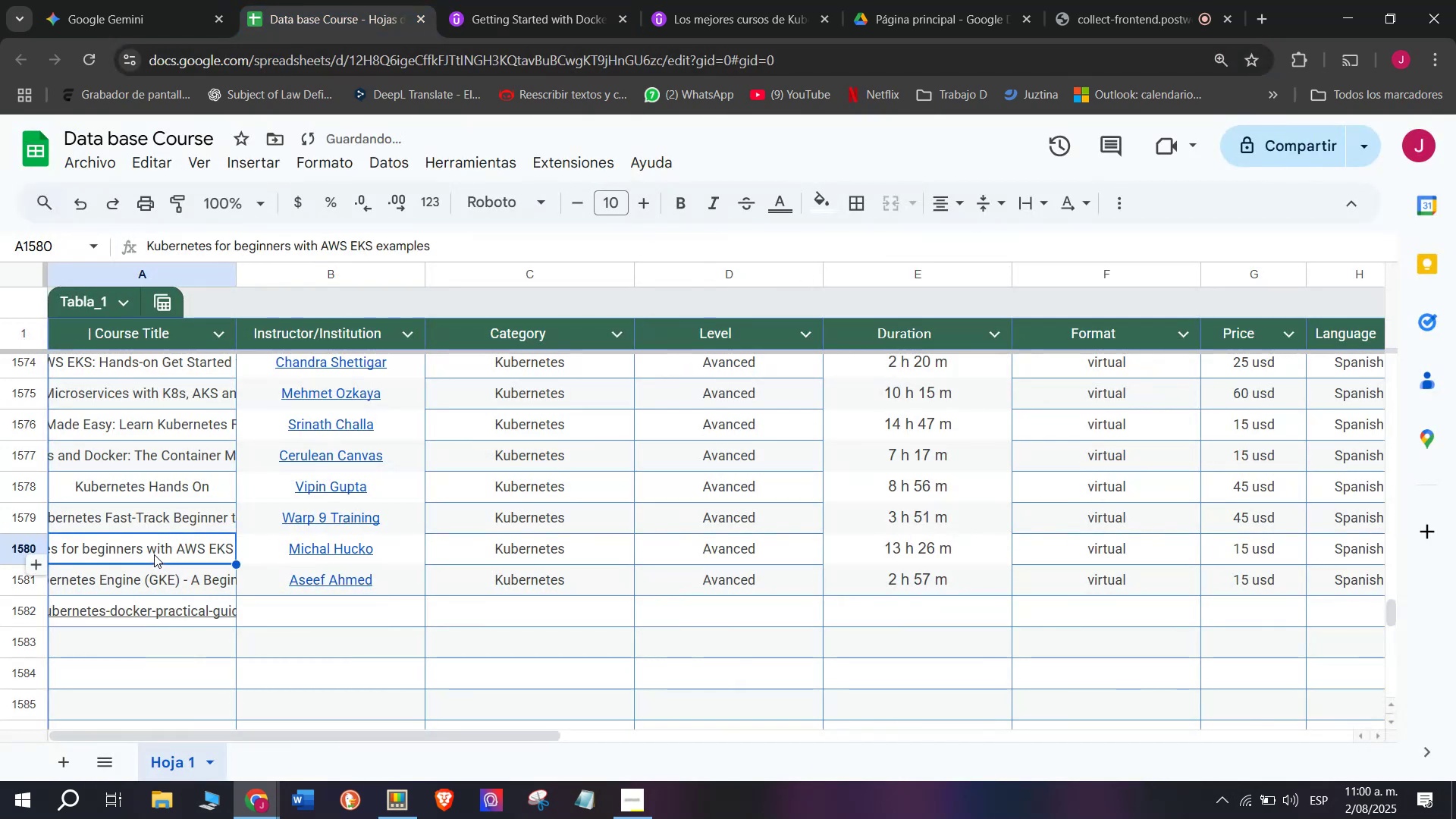 
key(Shift+ShiftLeft)
 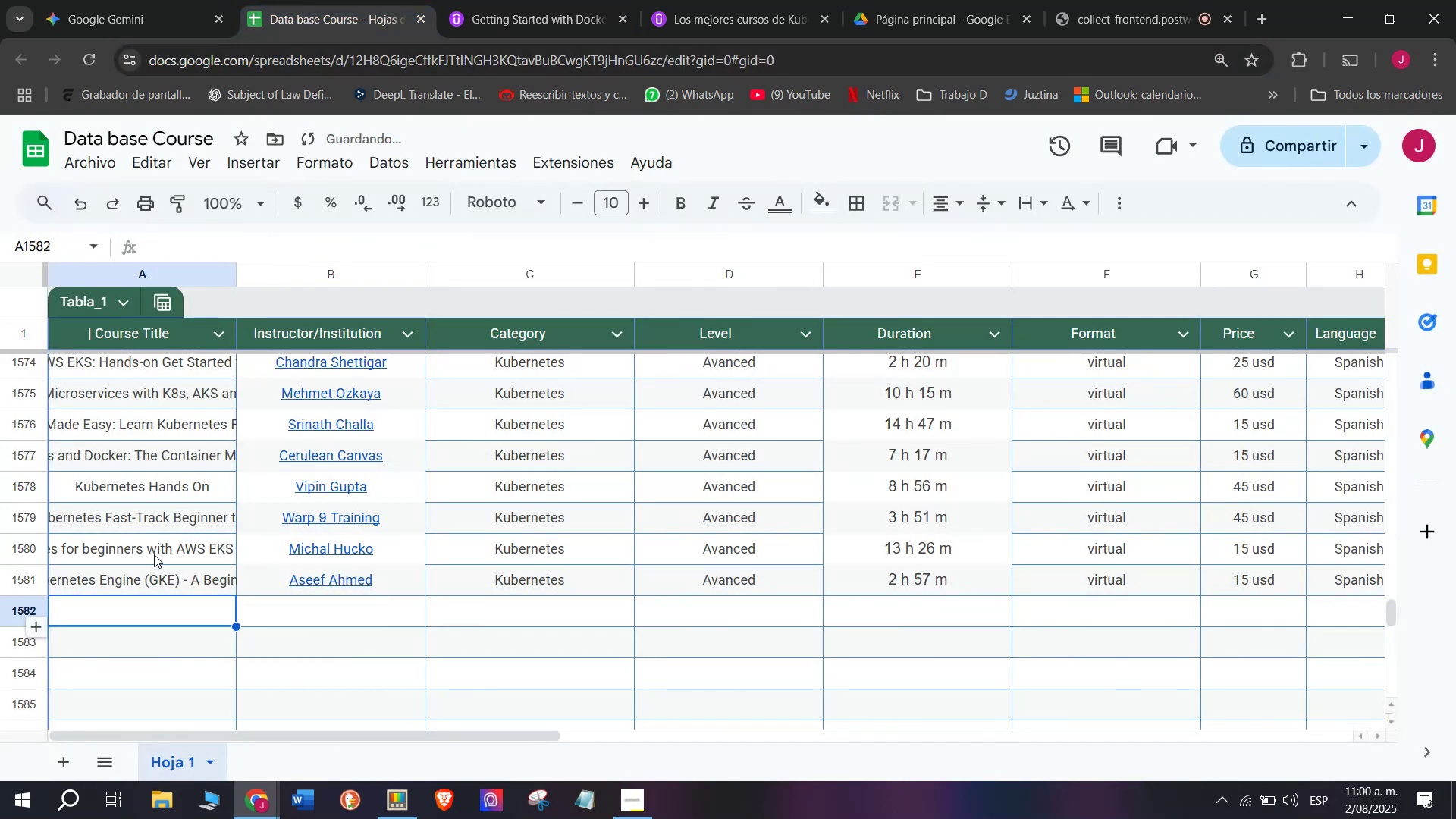 
key(Control+Shift+ControlLeft)
 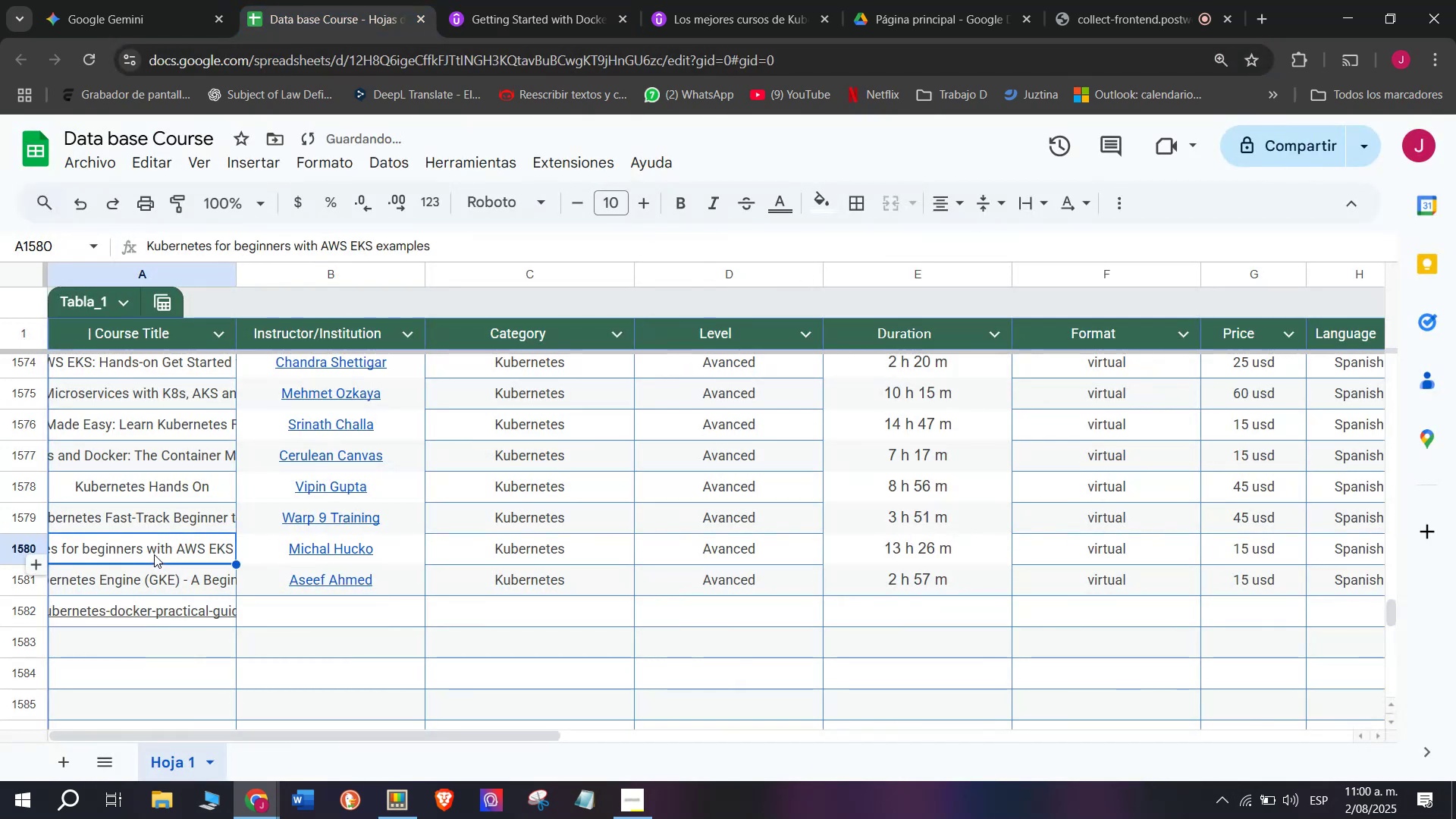 
key(Control+Shift+Z)
 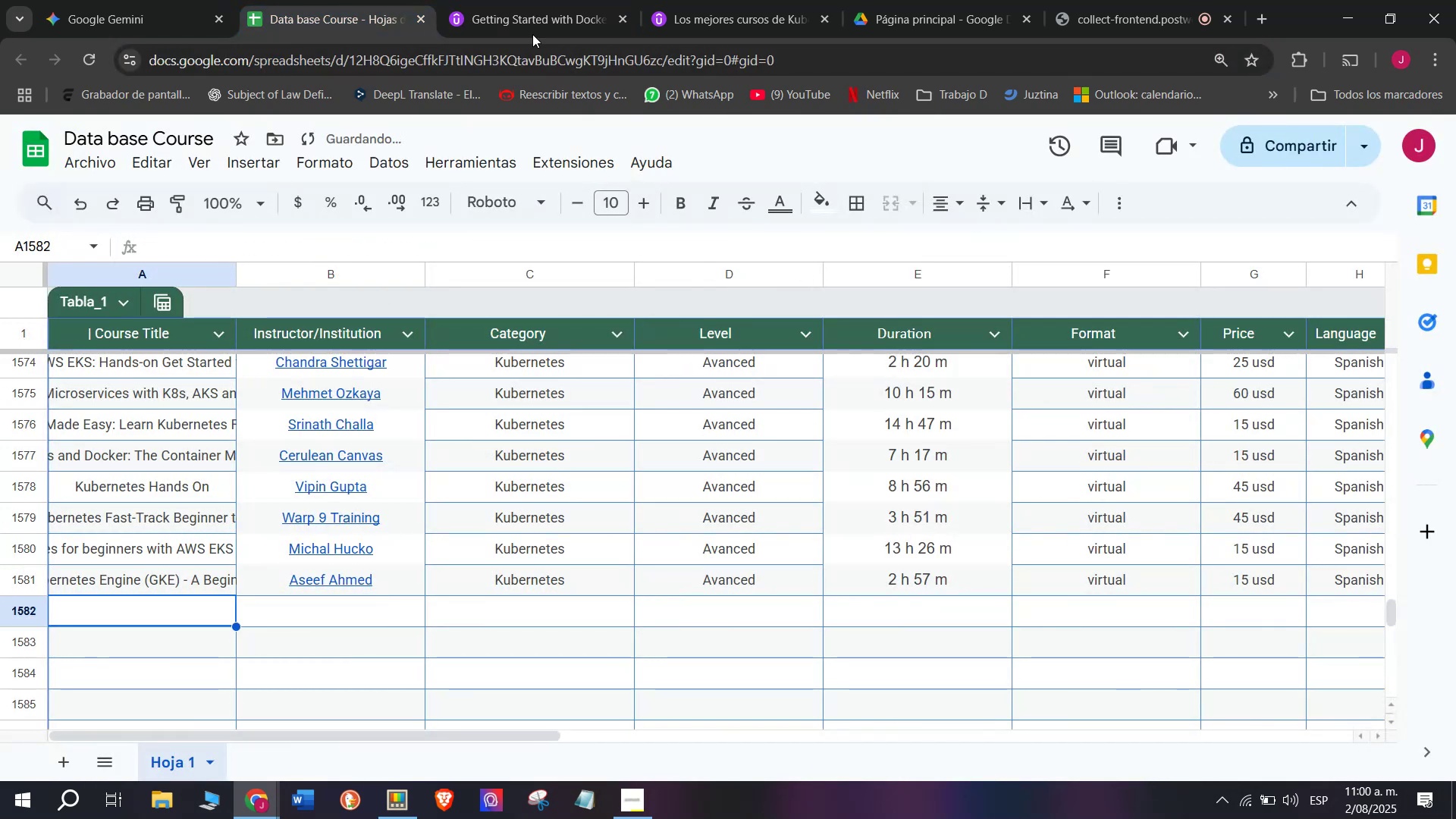 
left_click([562, 0])
 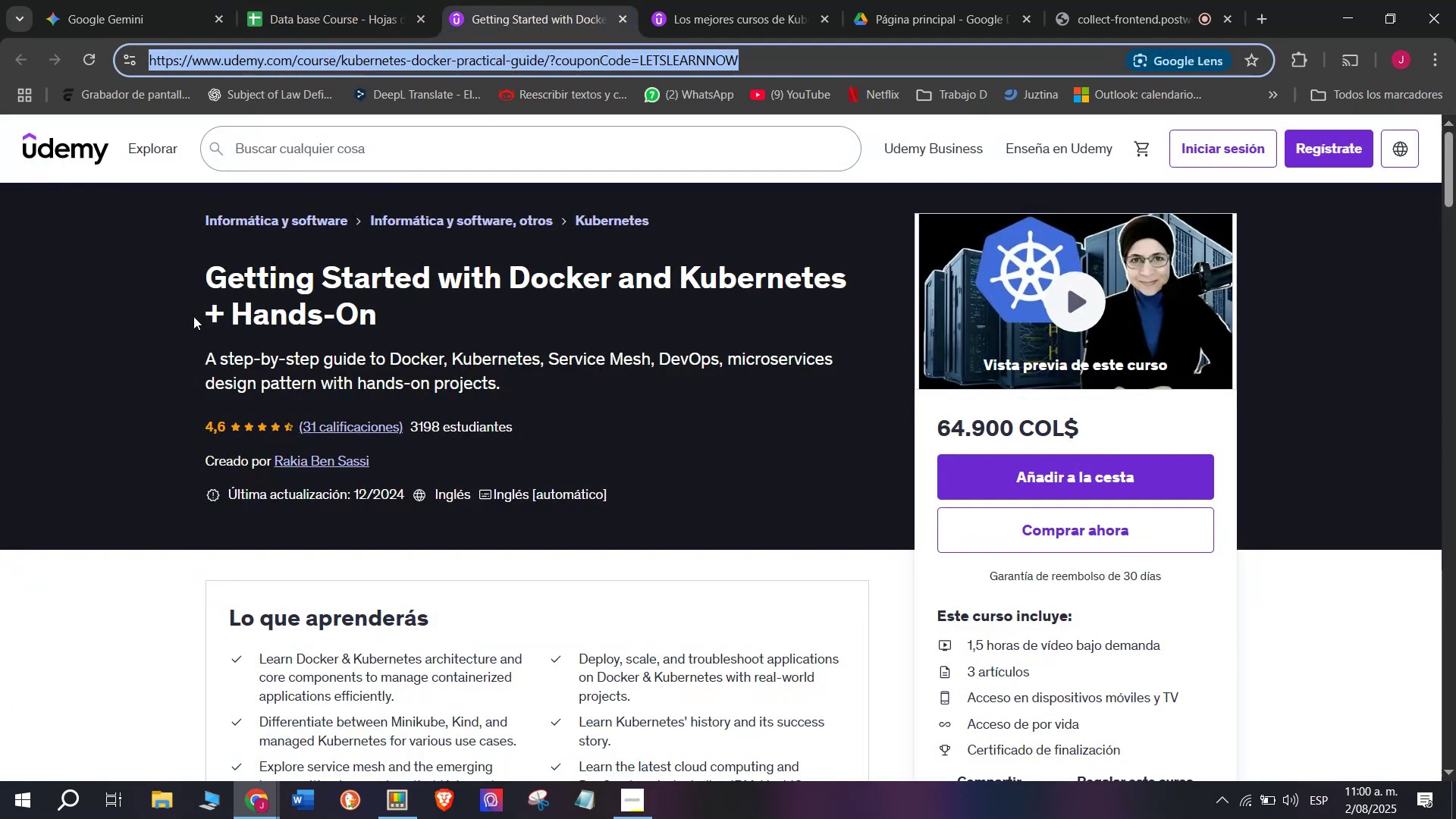 
left_click_drag(start_coordinate=[191, 281], to_coordinate=[397, 315])
 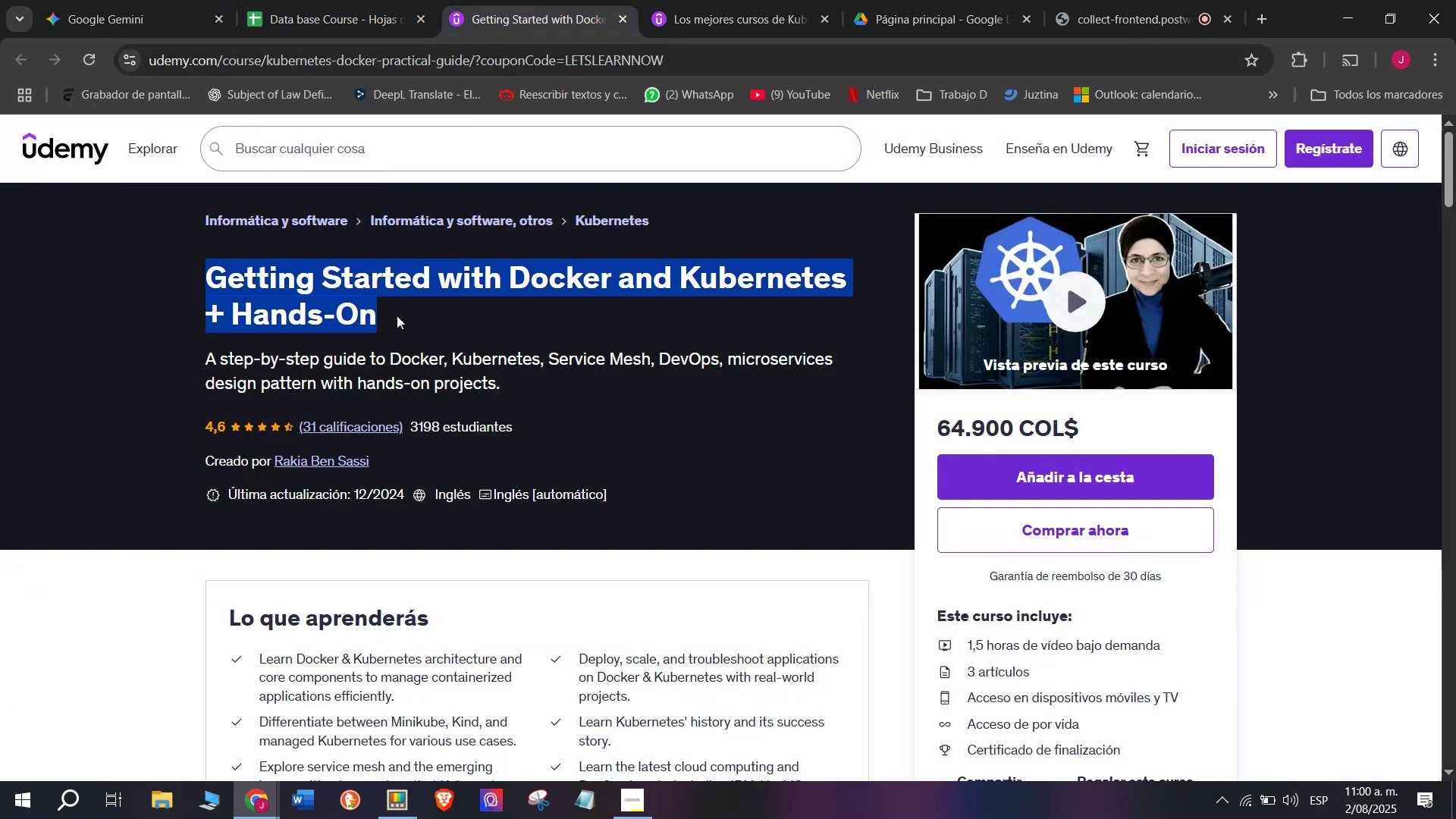 
key(Control+ControlLeft)
 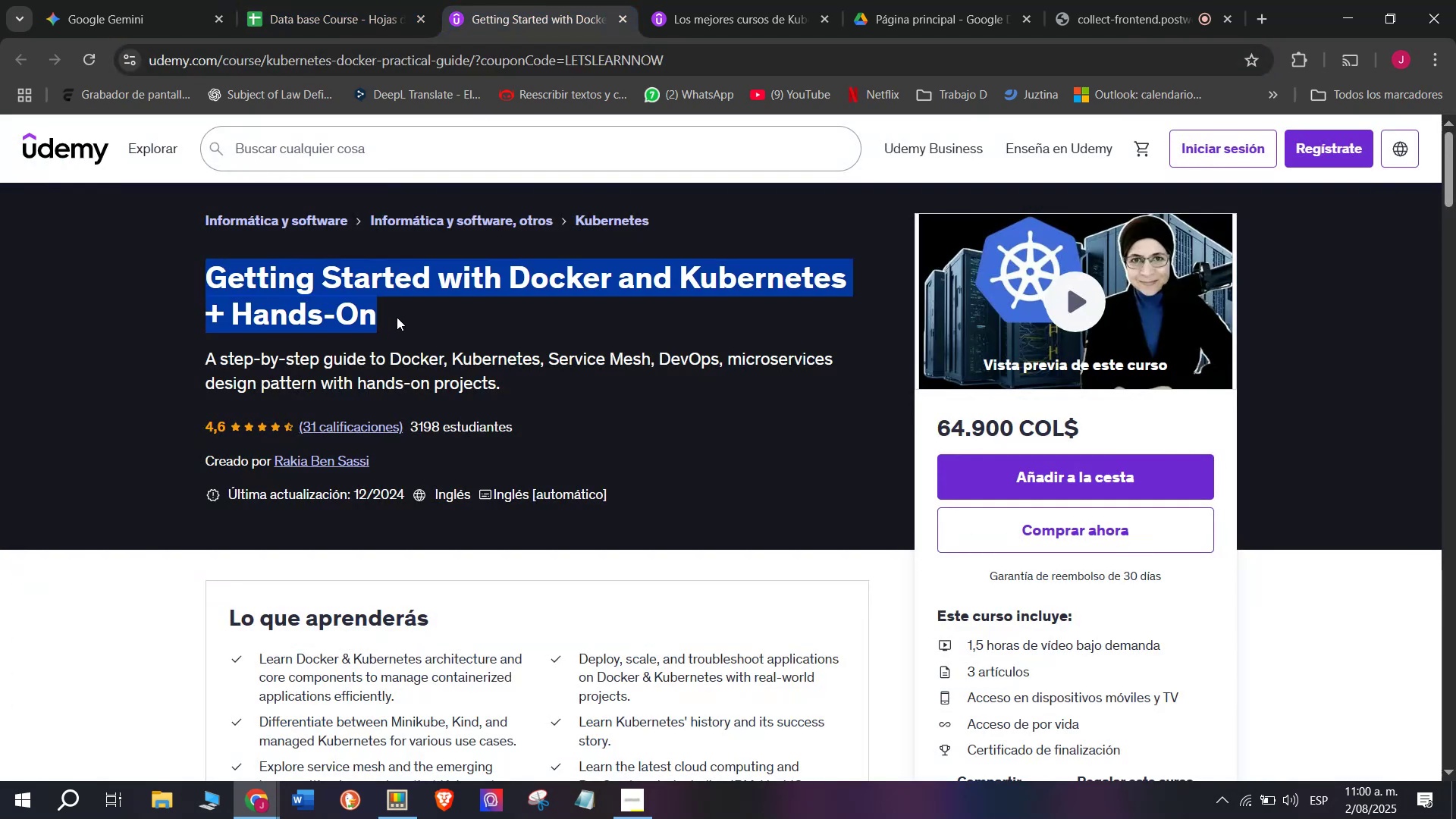 
key(Break)
 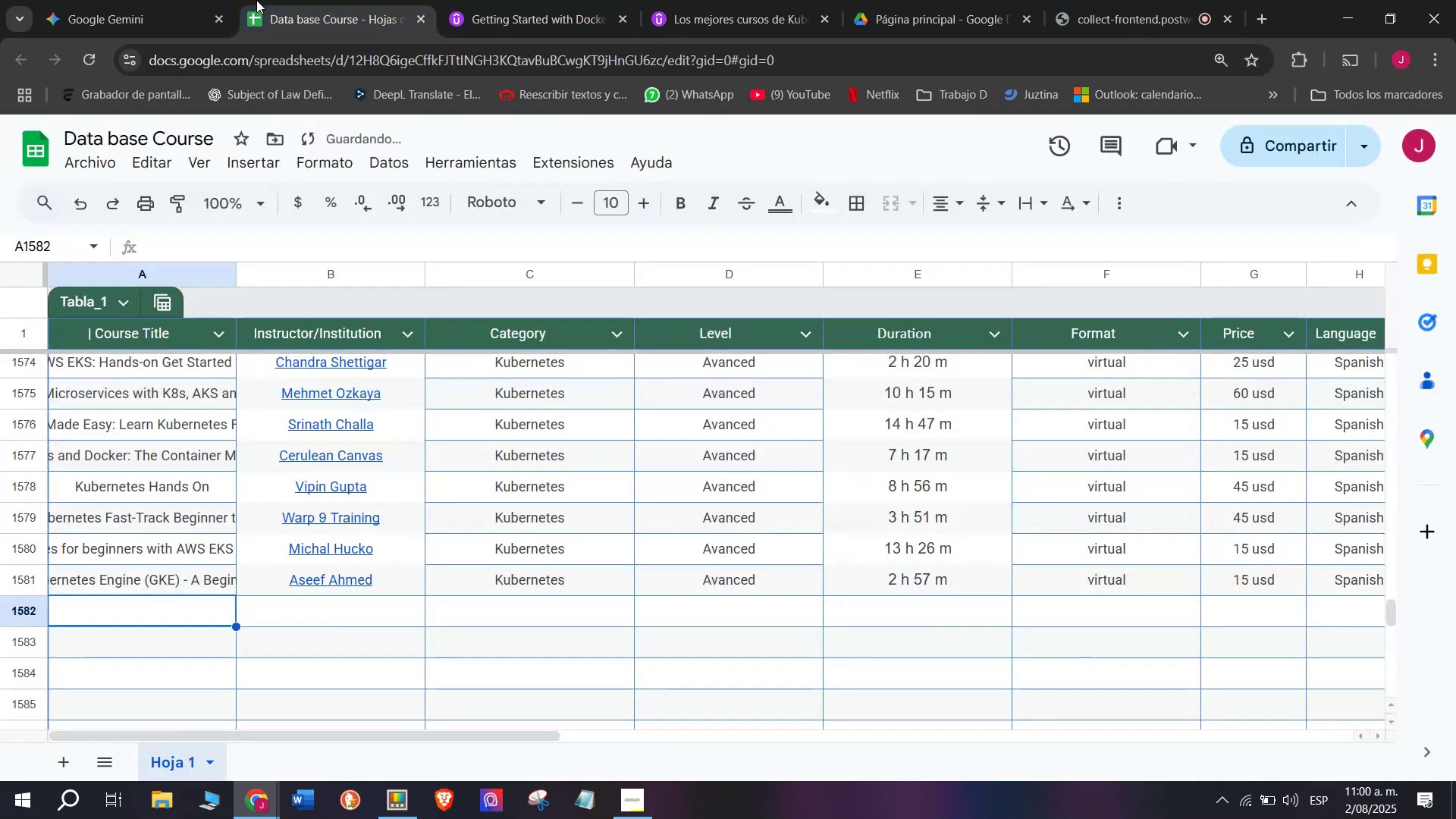 
key(Control+C)
 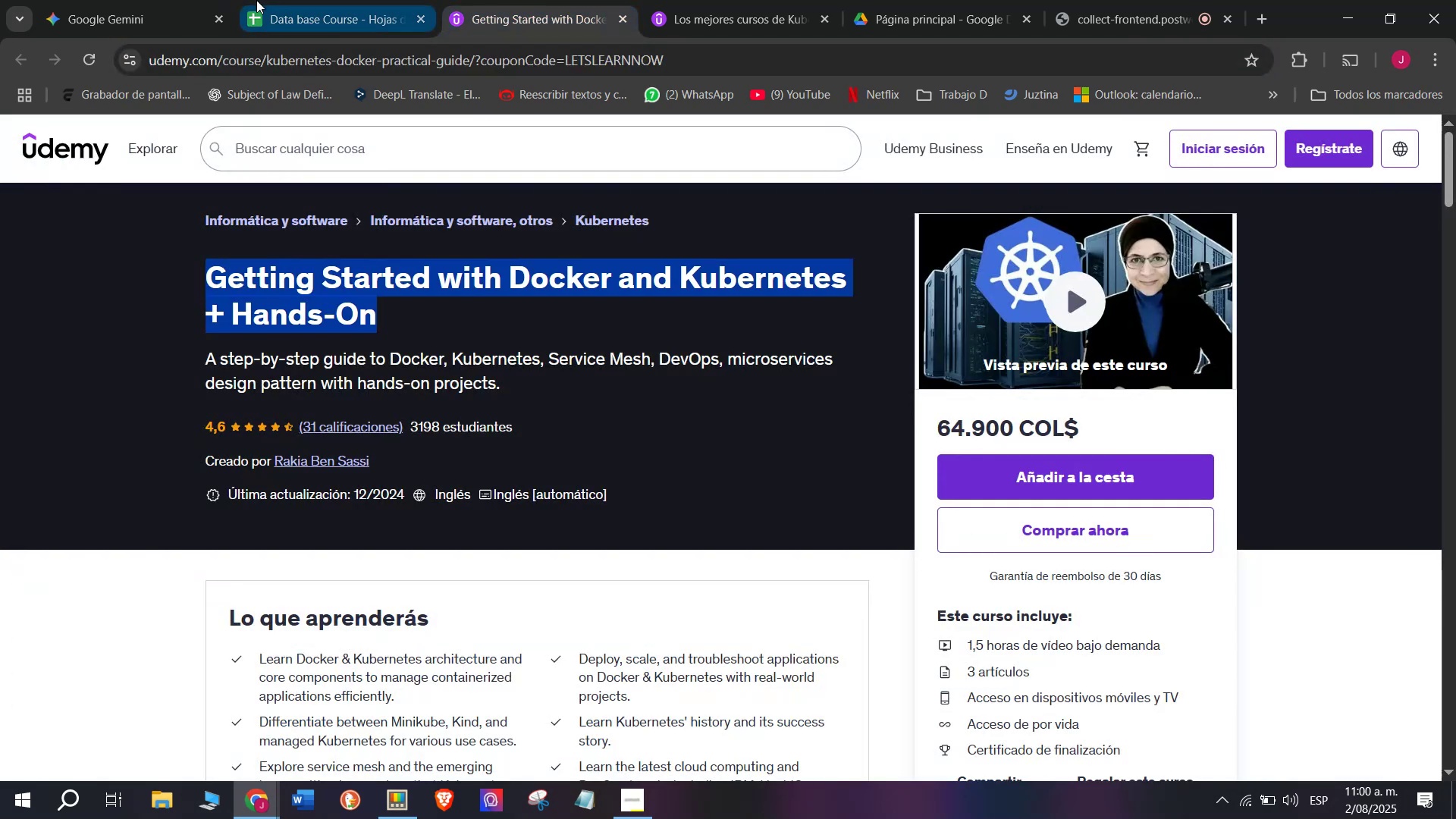 
left_click([256, 0])
 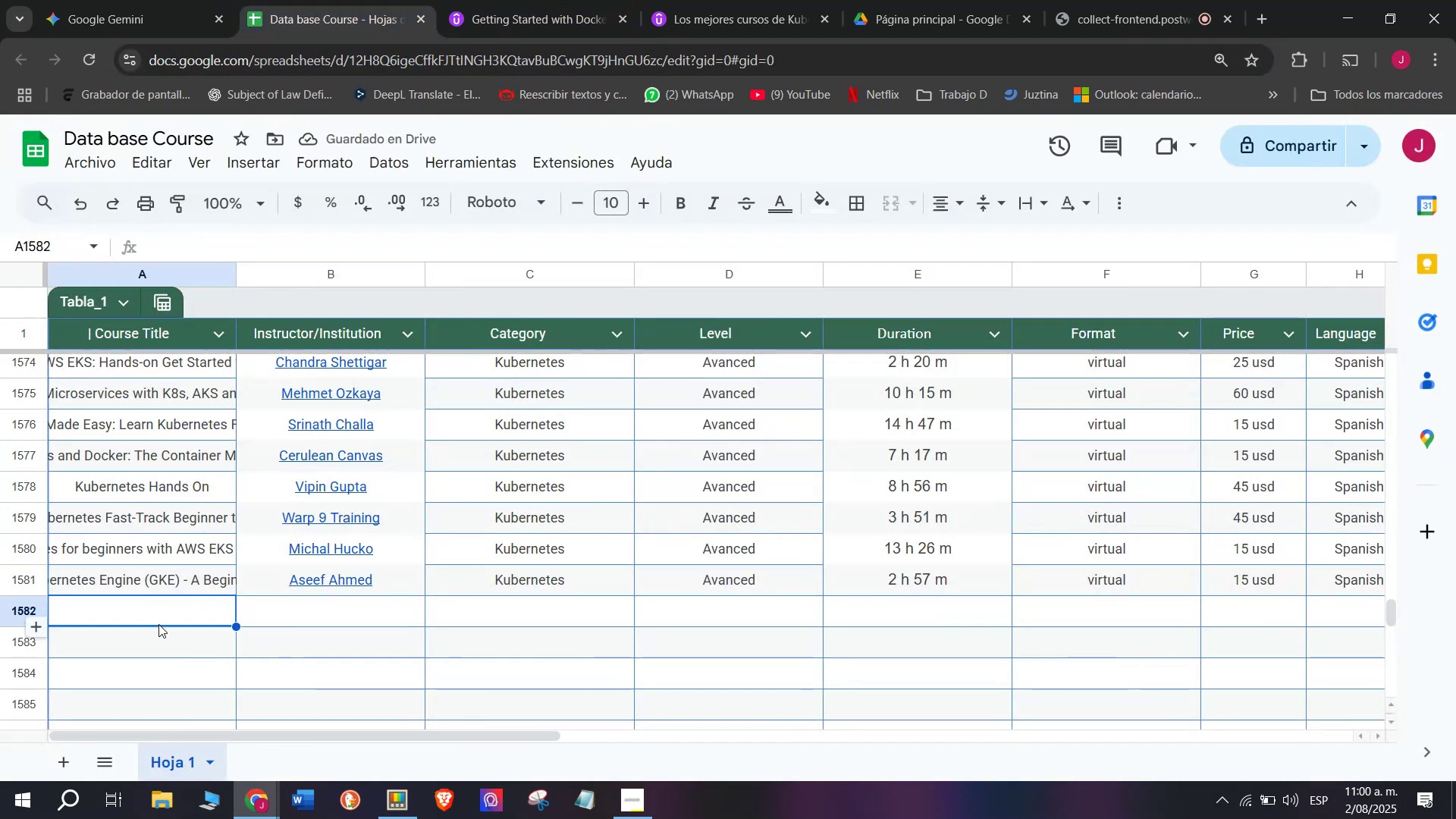 
double_click([158, 623])
 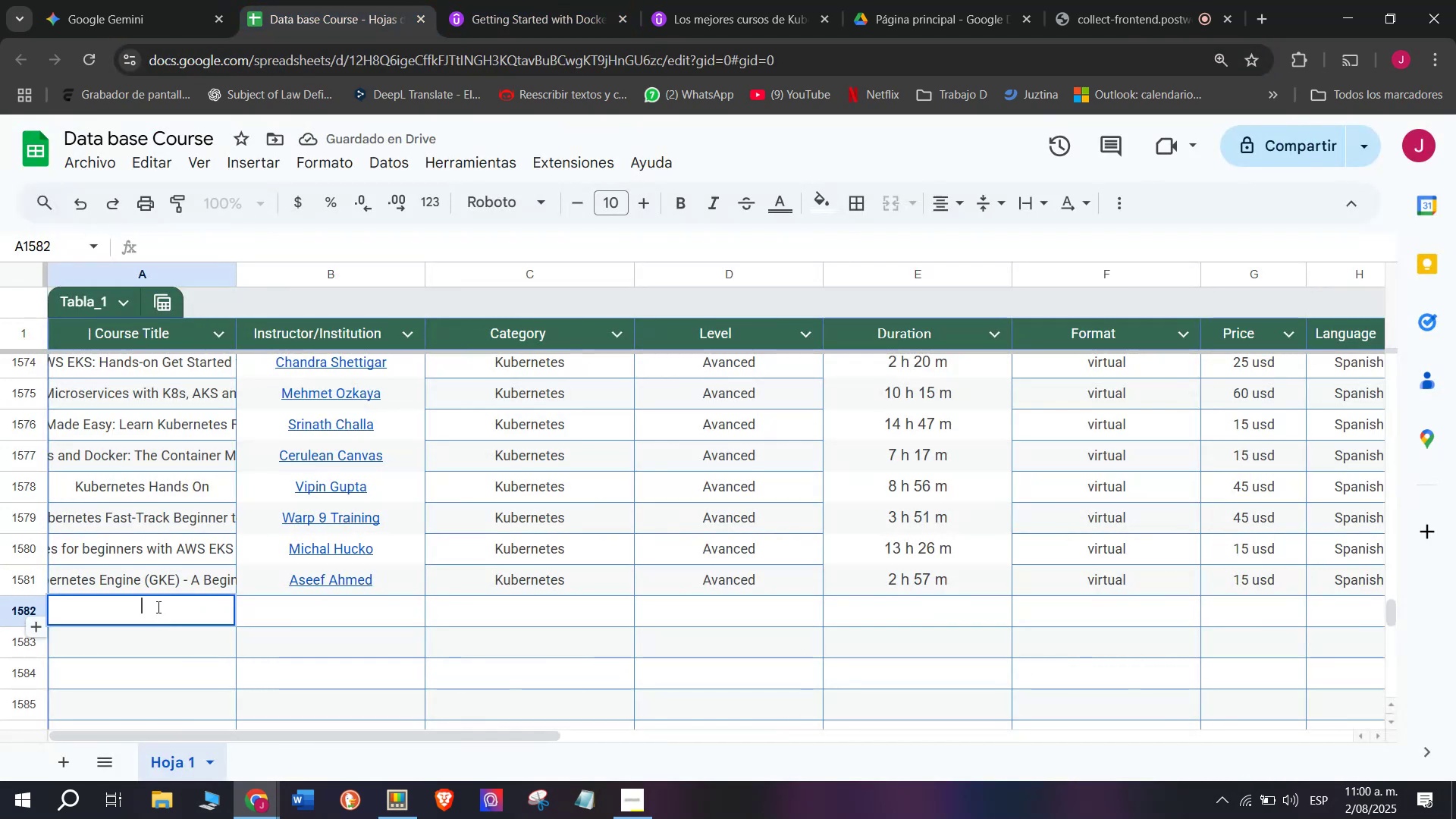 
key(Z)
 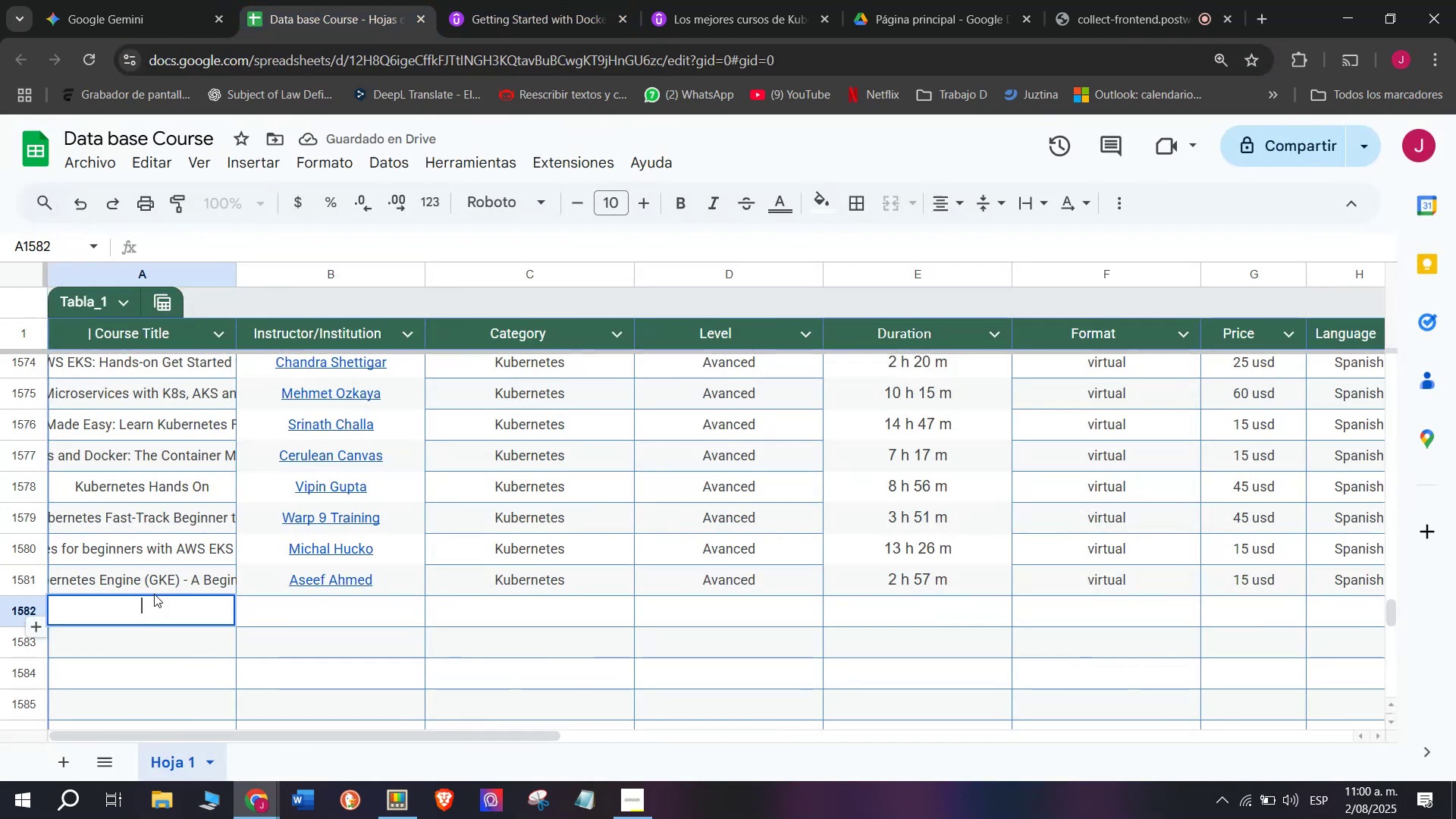 
key(Control+V)
 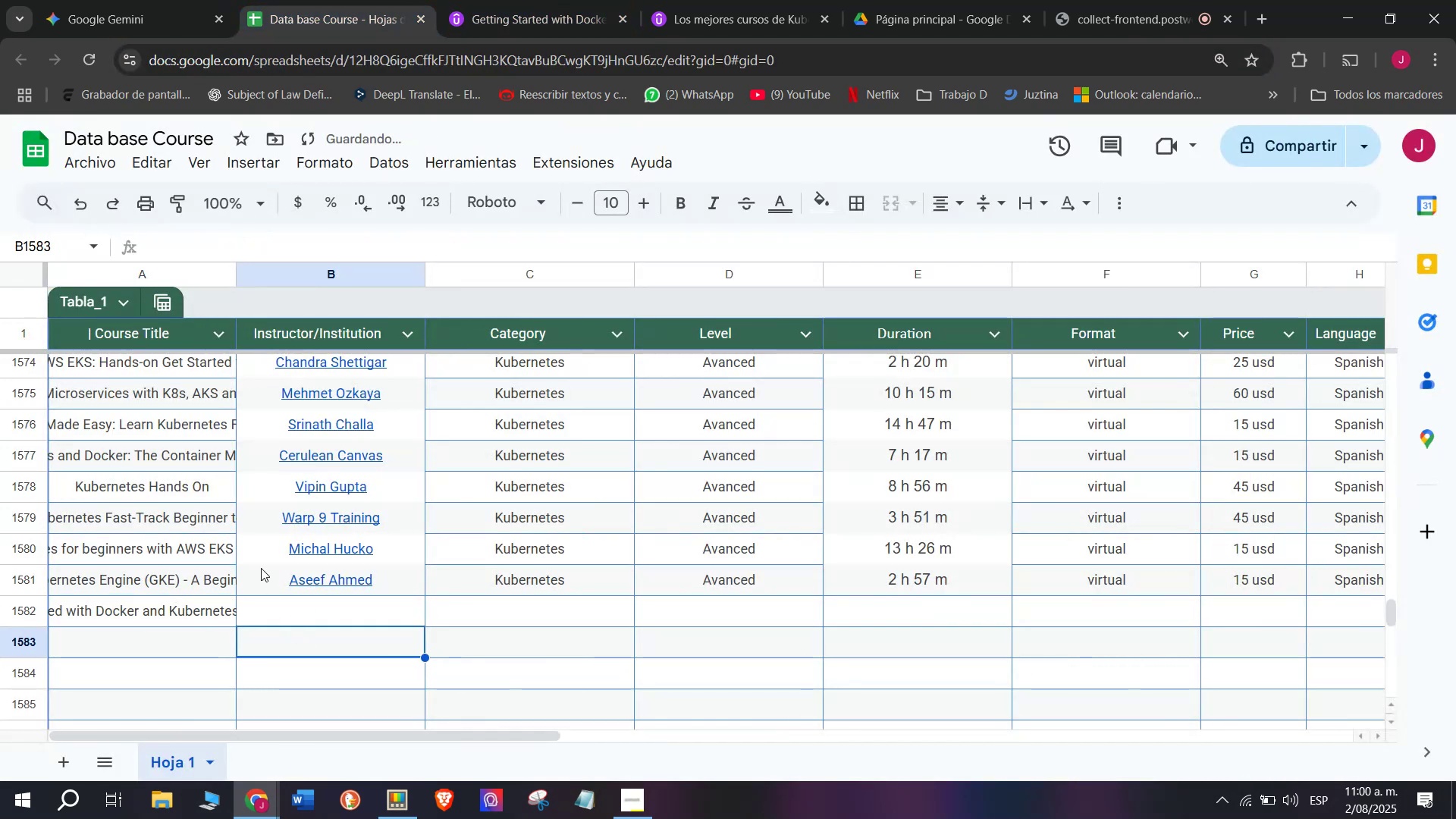 
key(Control+ControlLeft)
 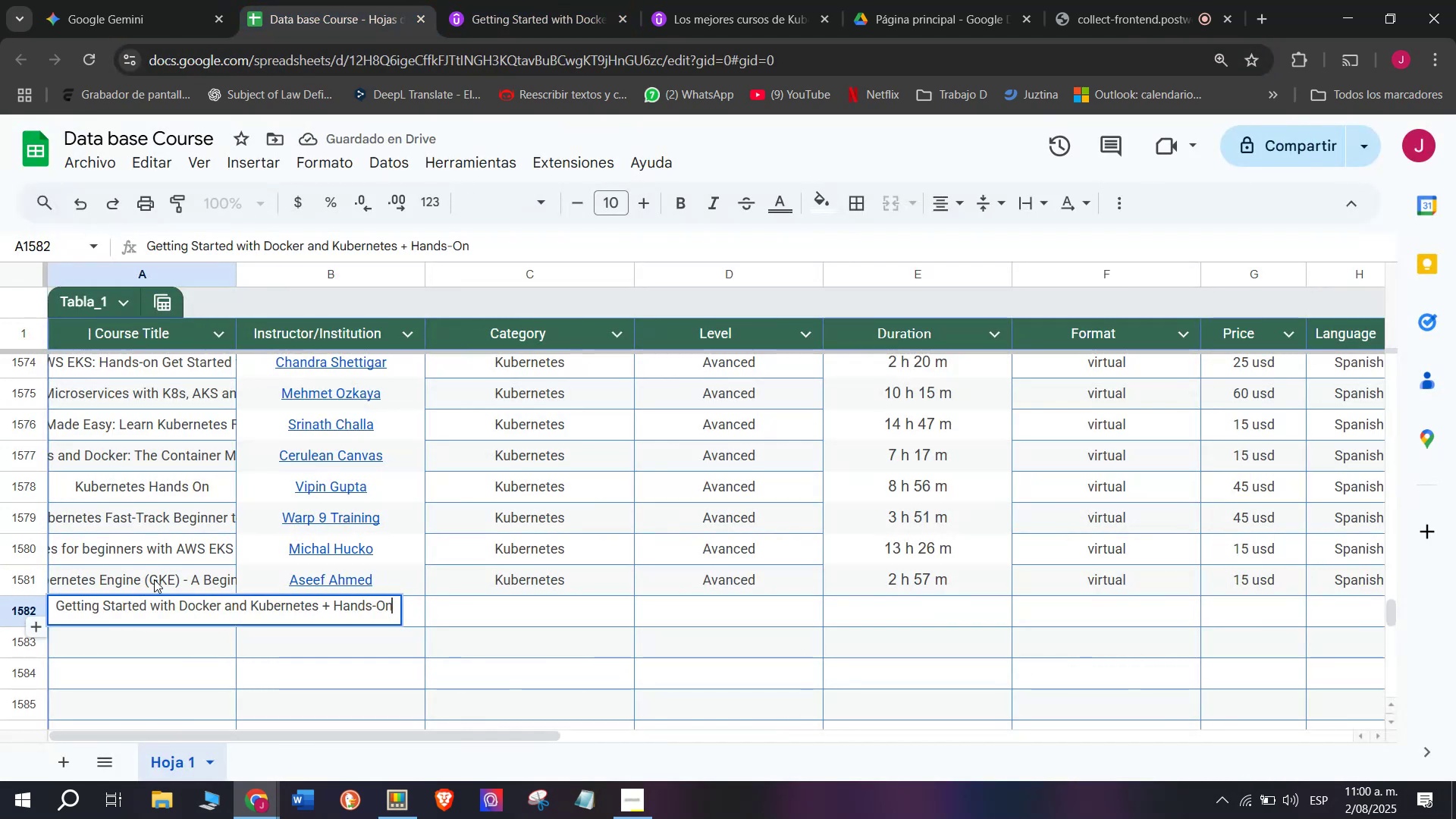 
left_click([519, 0])
 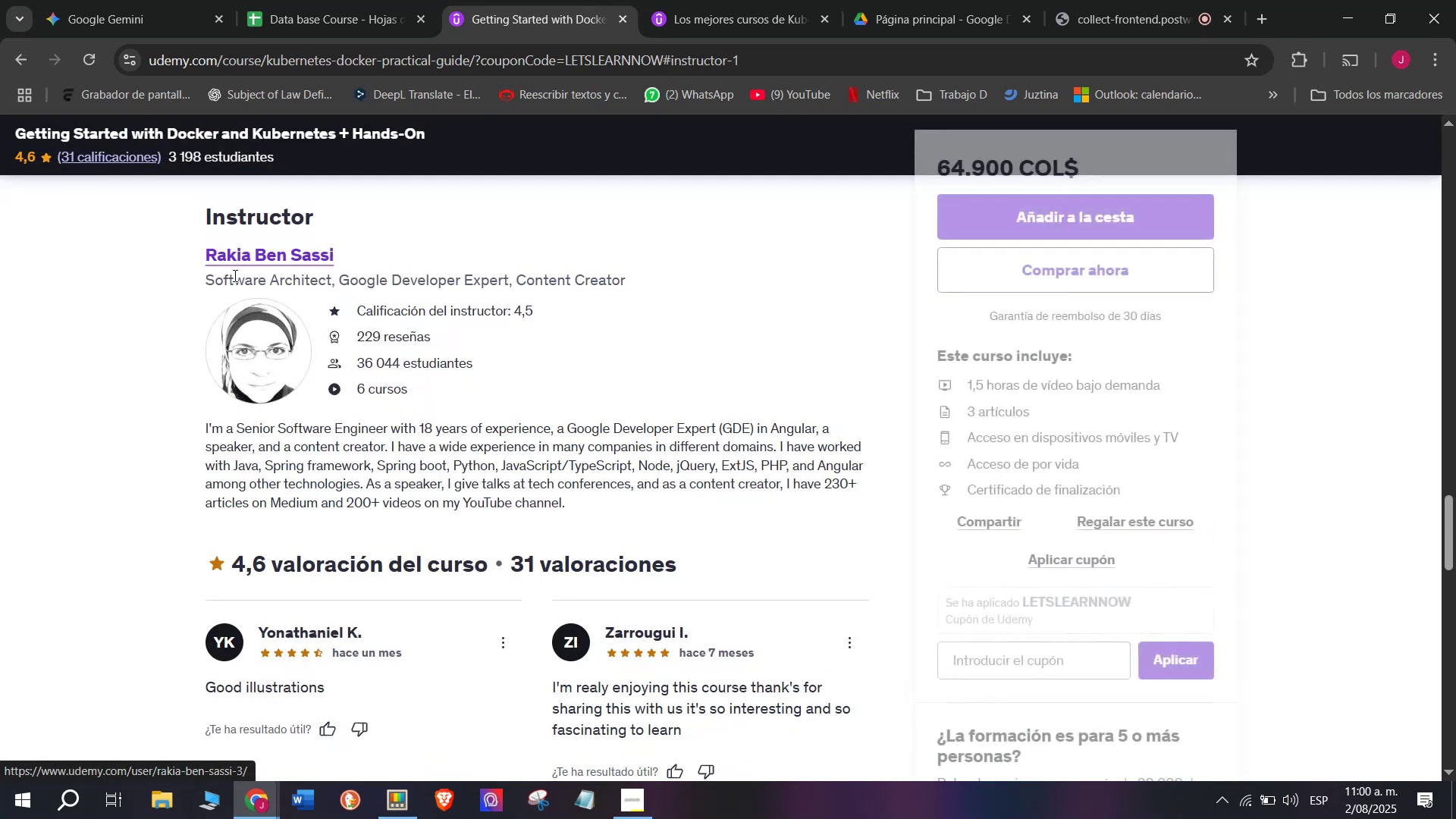 
left_click_drag(start_coordinate=[188, 263], to_coordinate=[343, 256])
 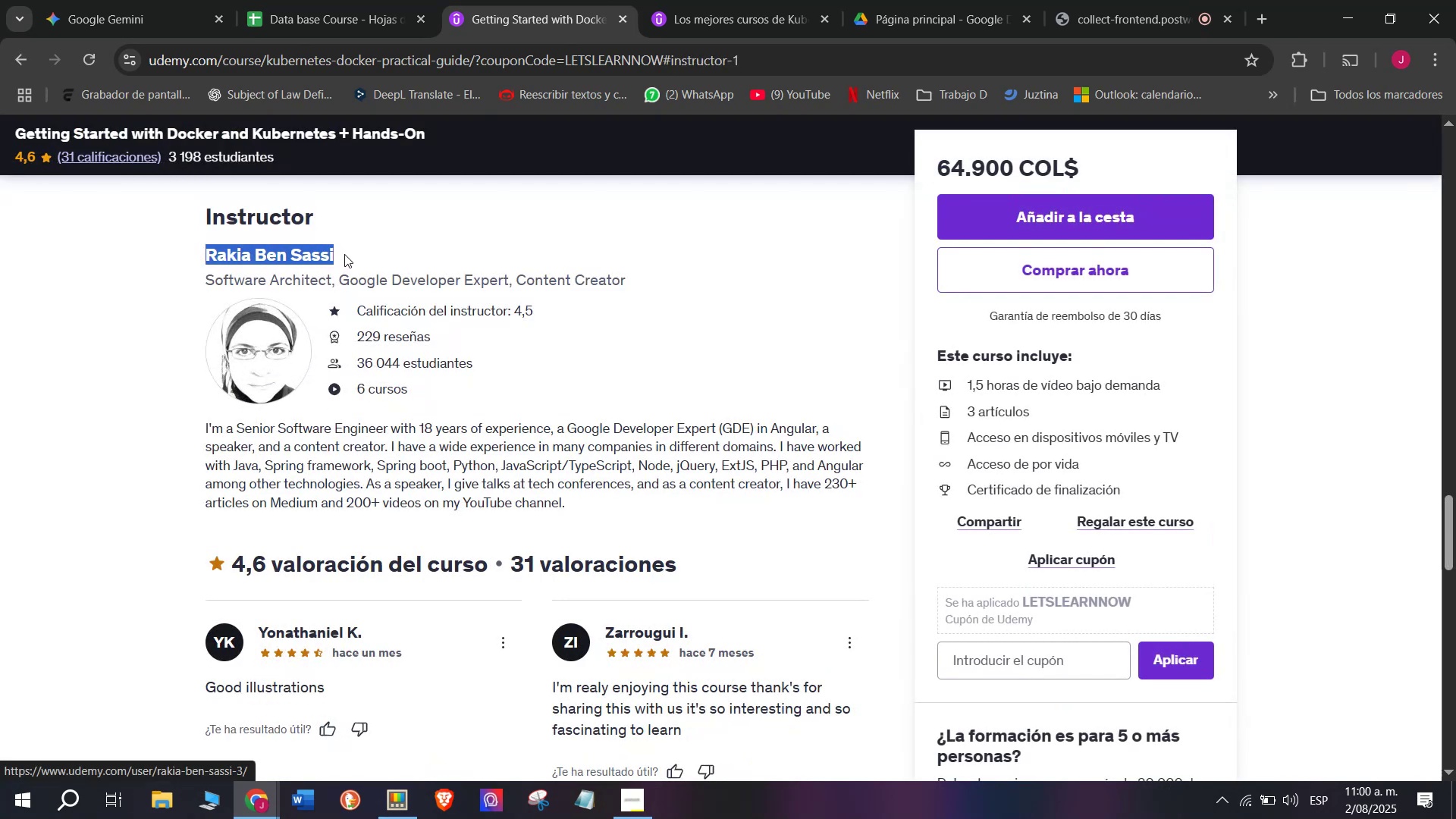 
key(Control+ControlLeft)
 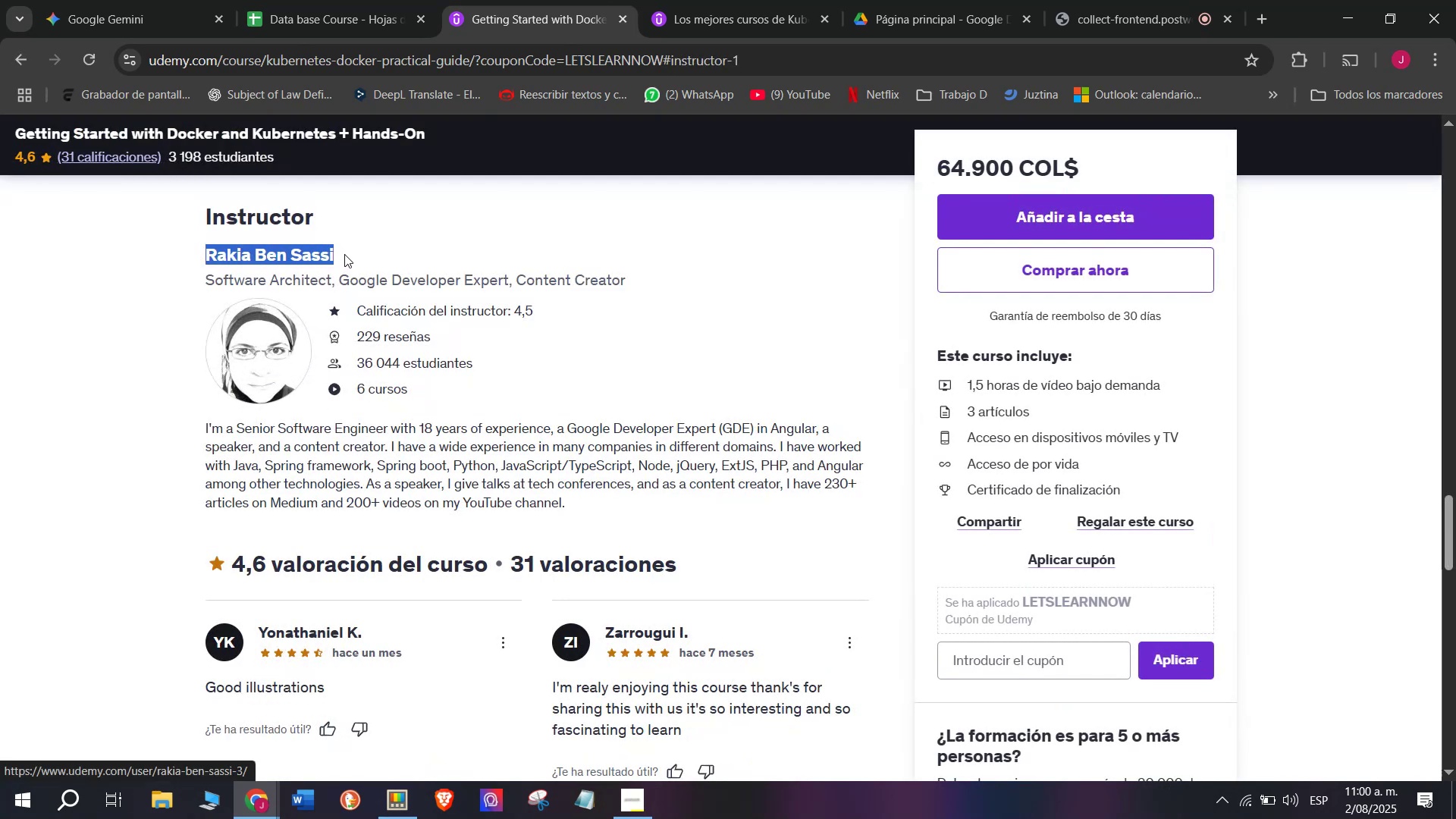 
key(Break)
 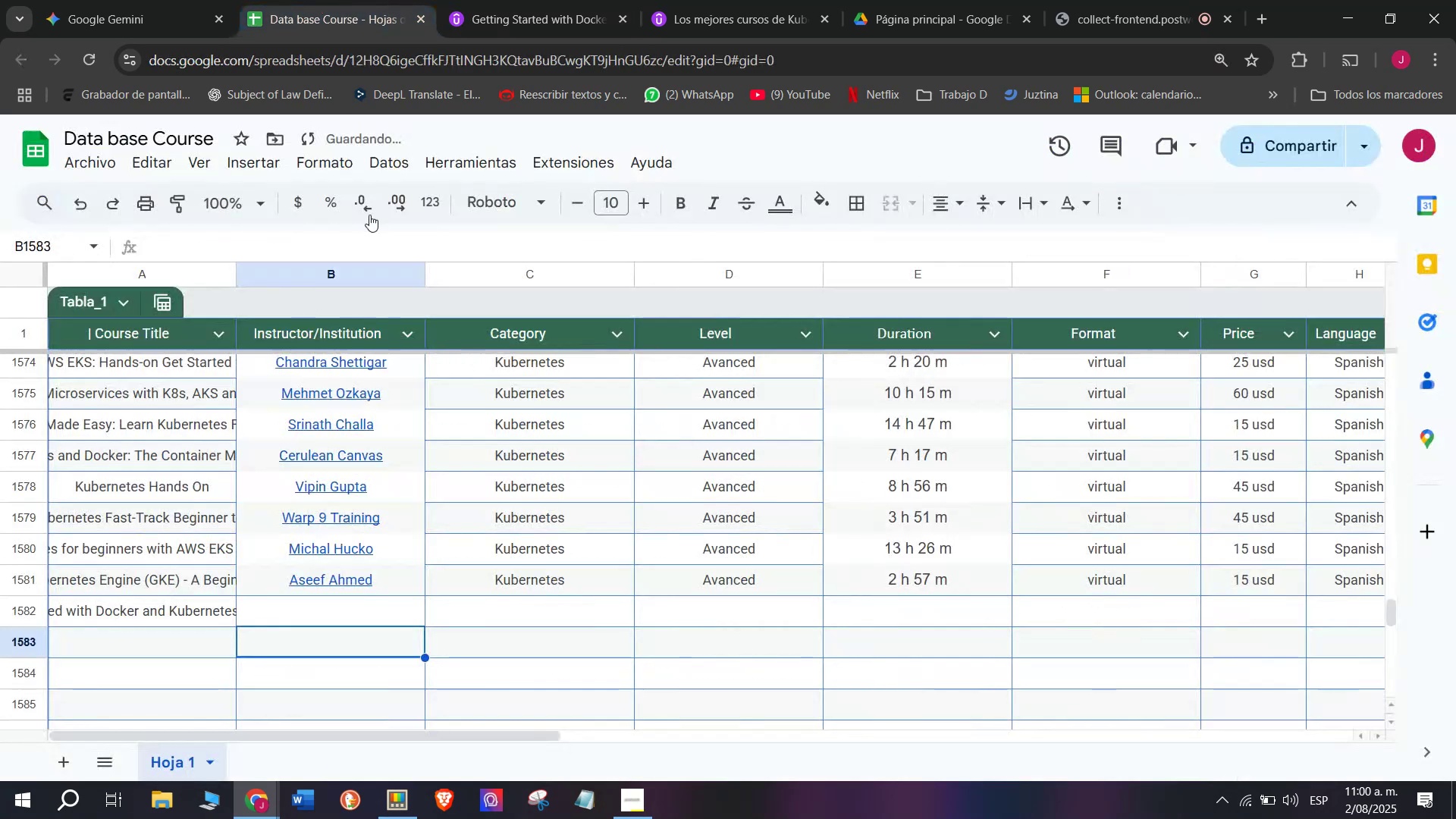 
key(Control+C)
 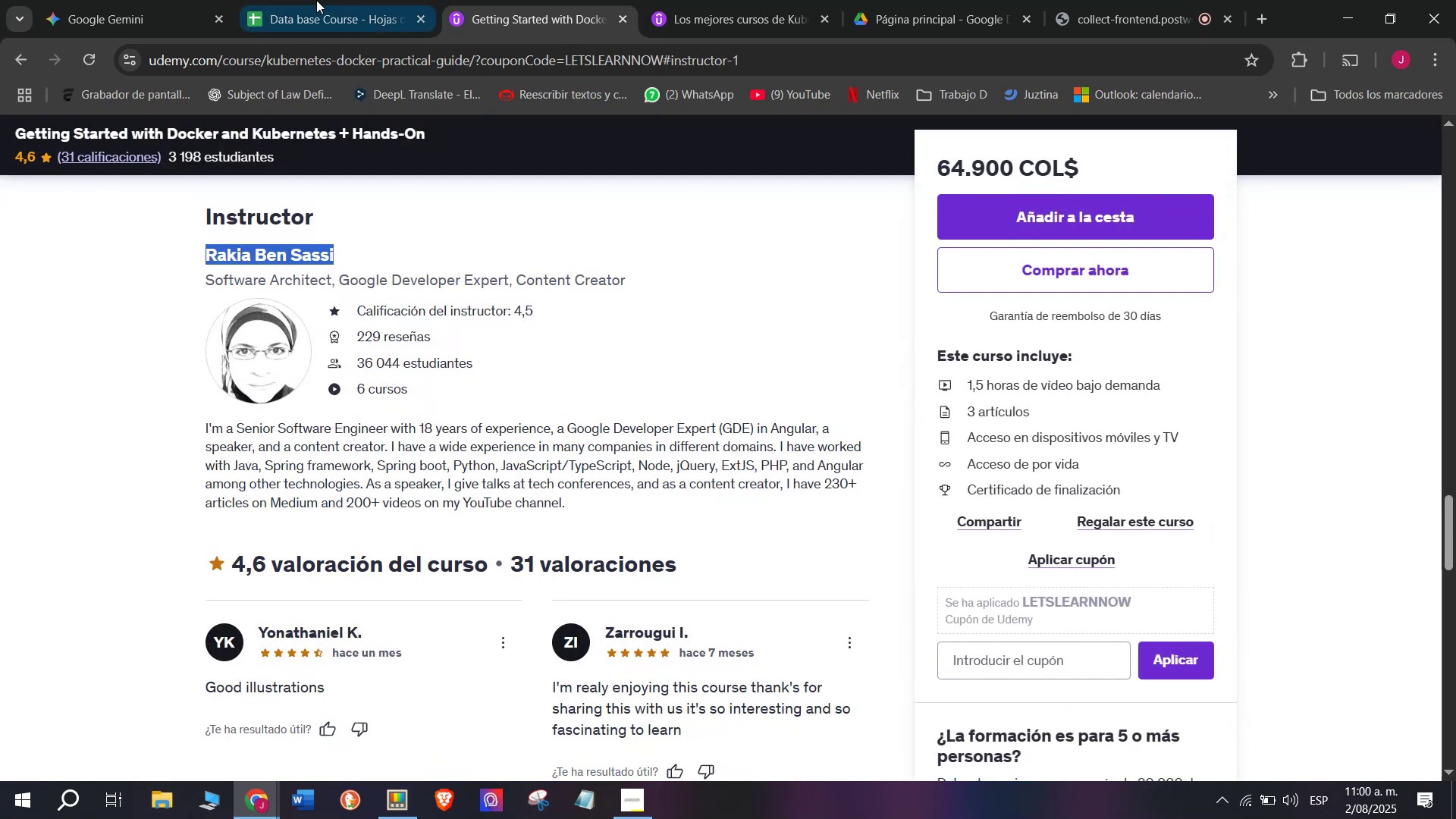 
left_click([316, 0])
 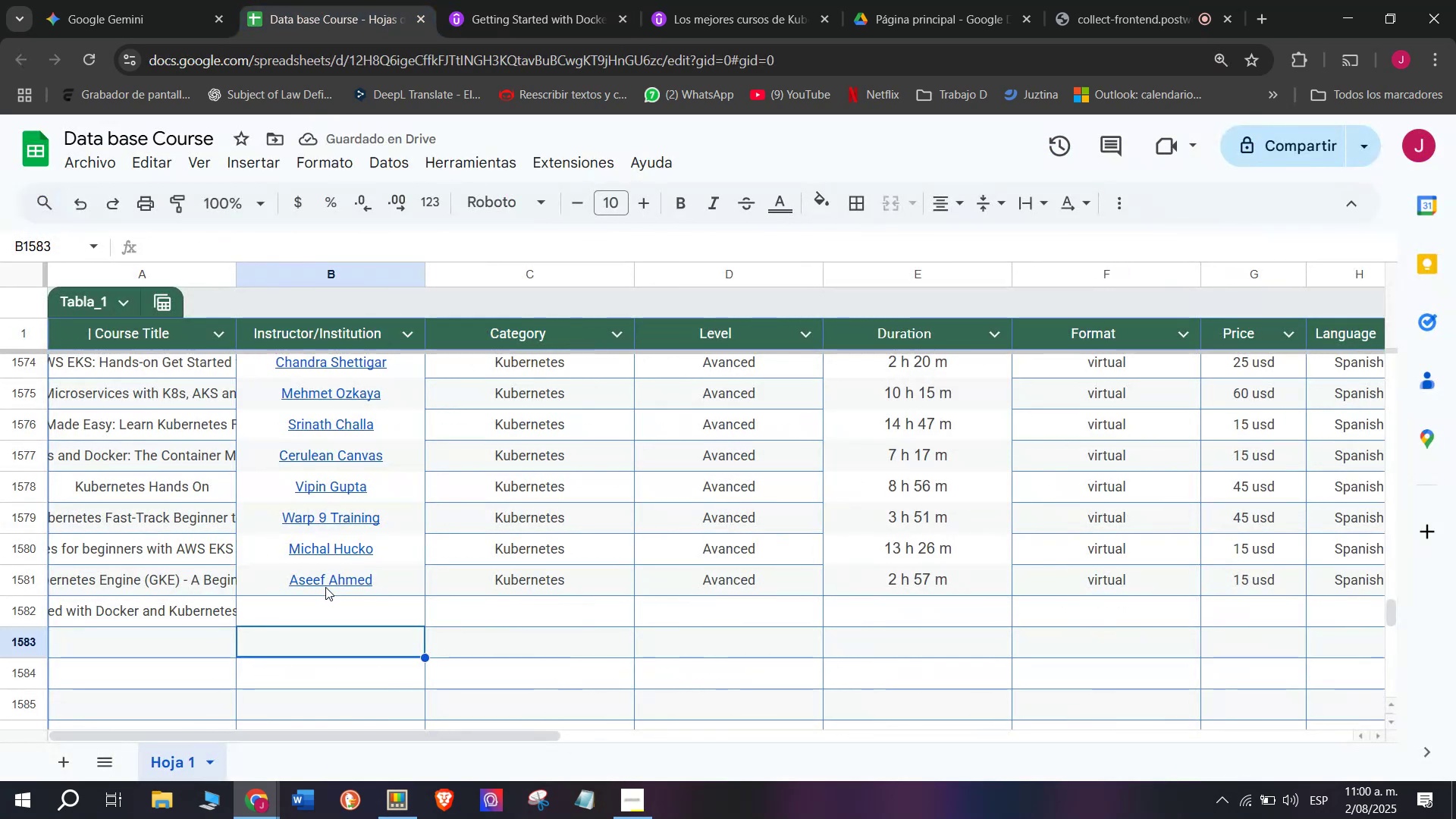 
left_click([334, 607])
 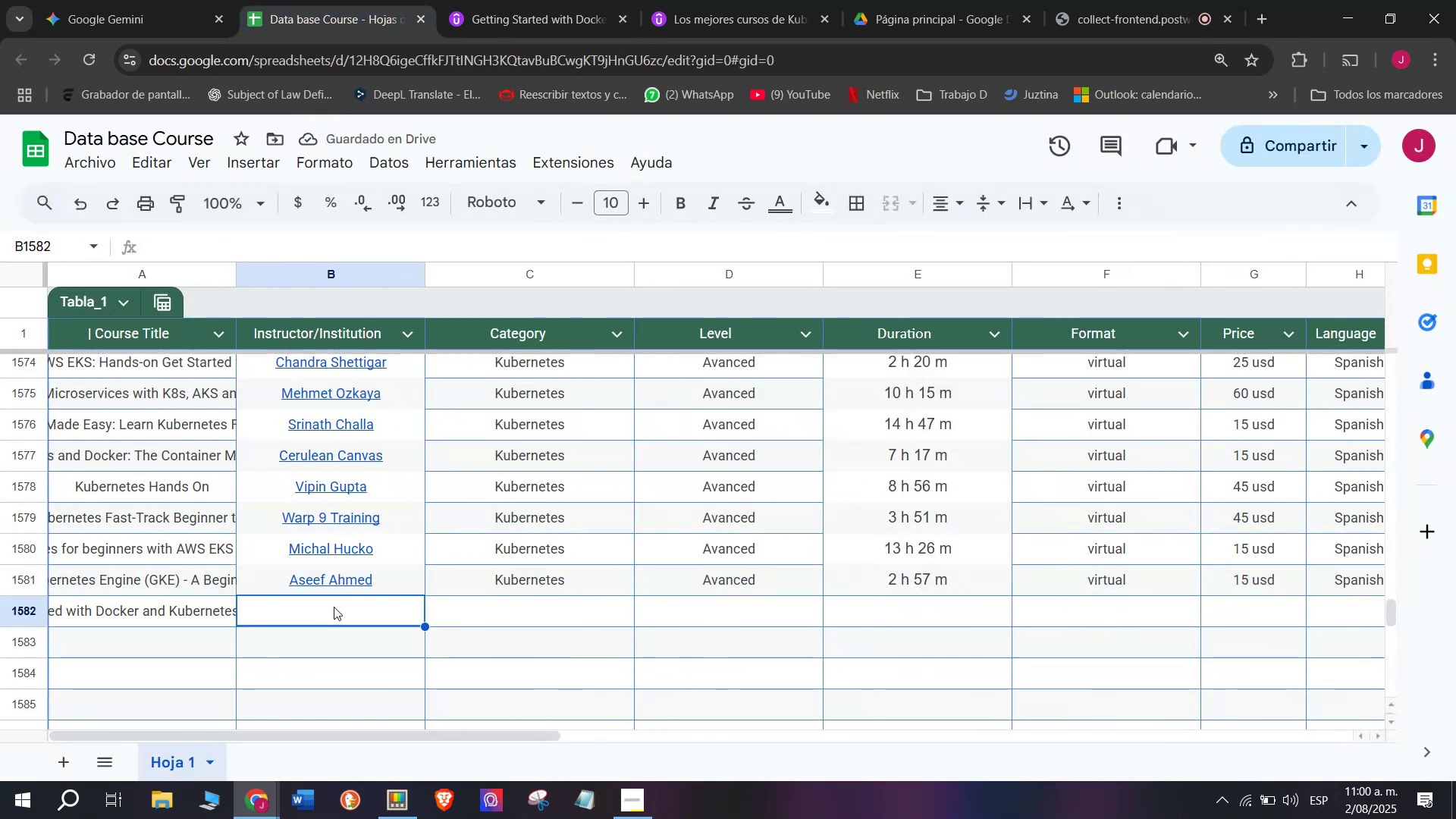 
key(Control+ControlLeft)
 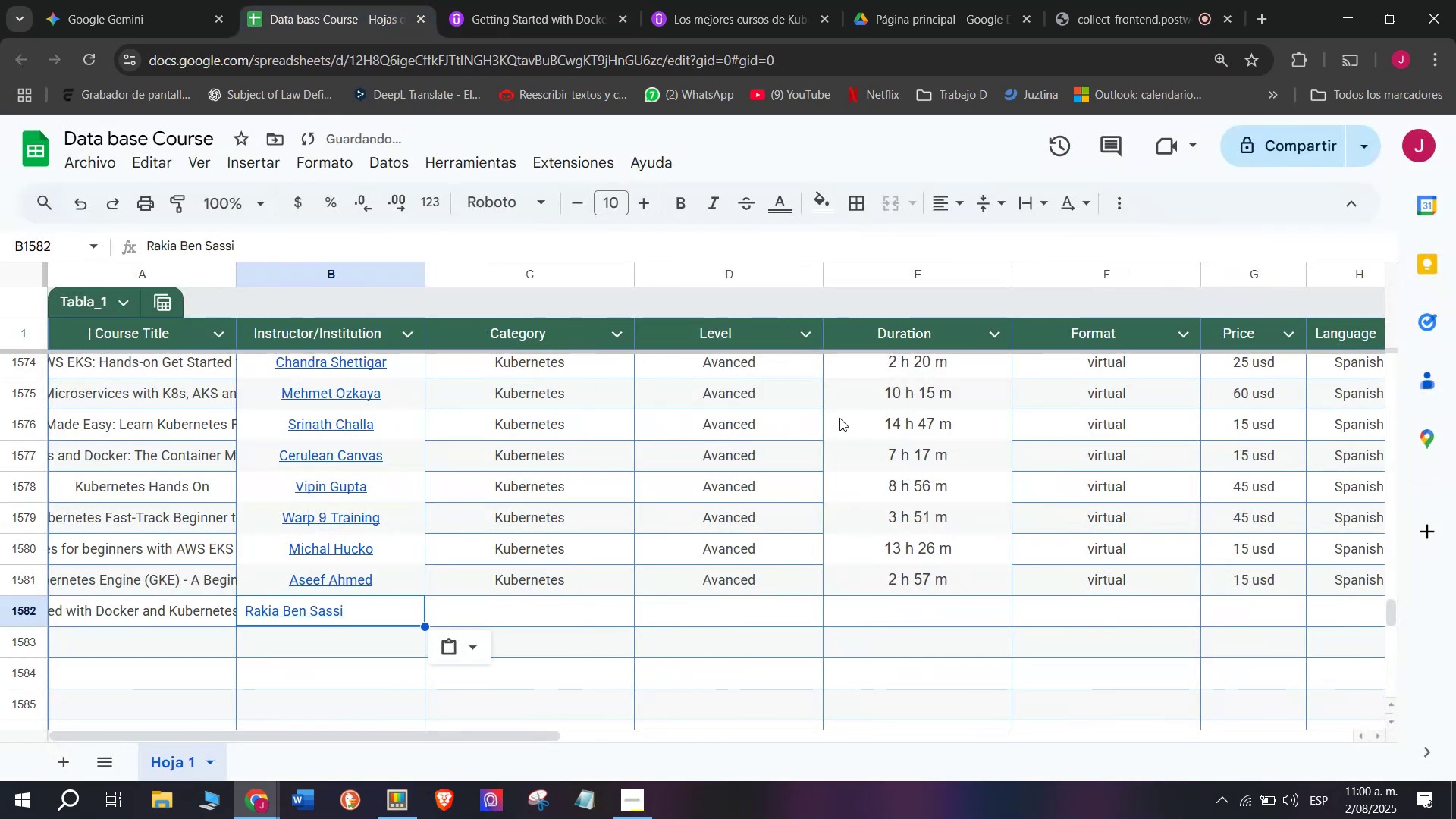 
key(Z)
 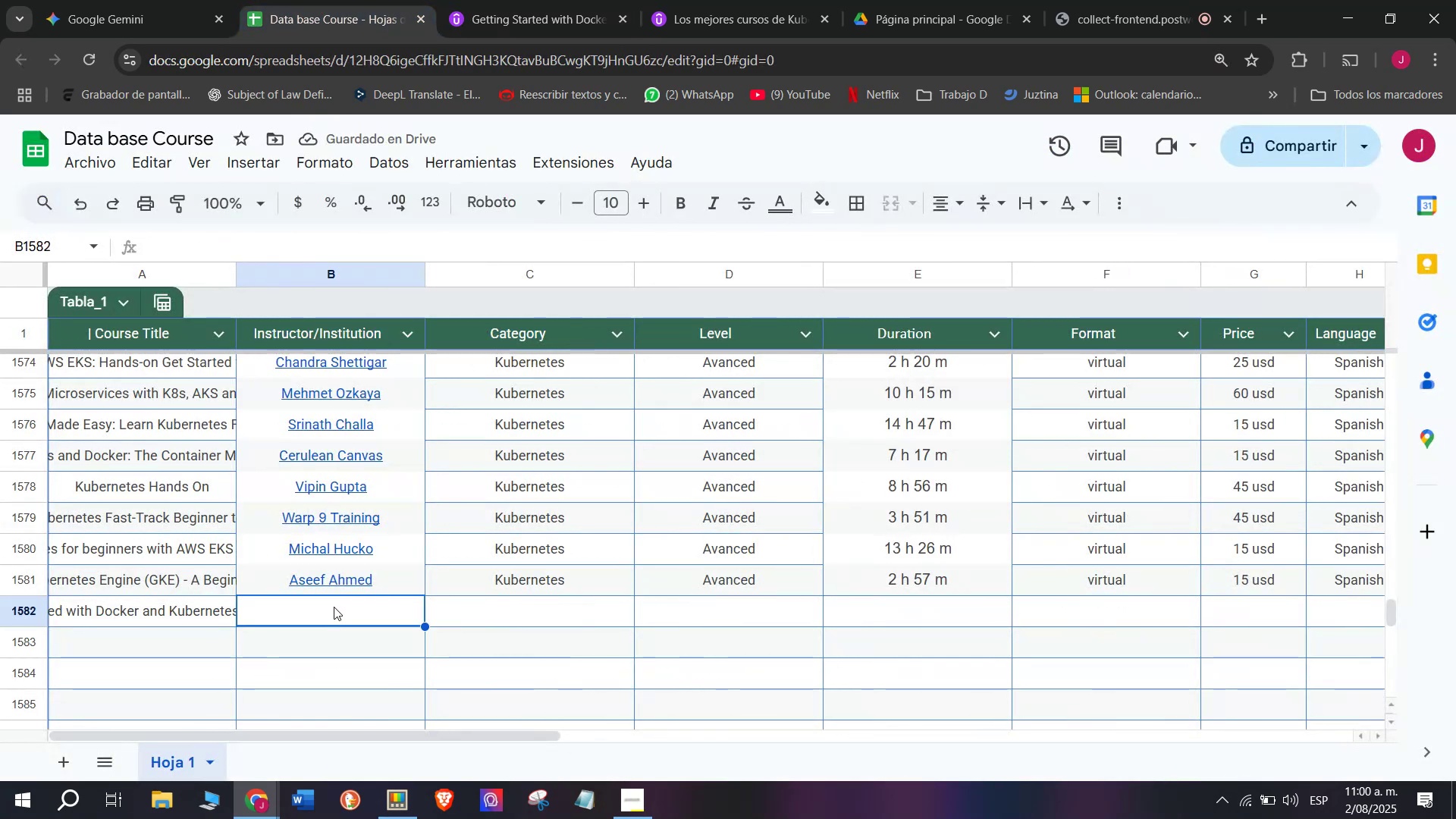 
key(Control+V)
 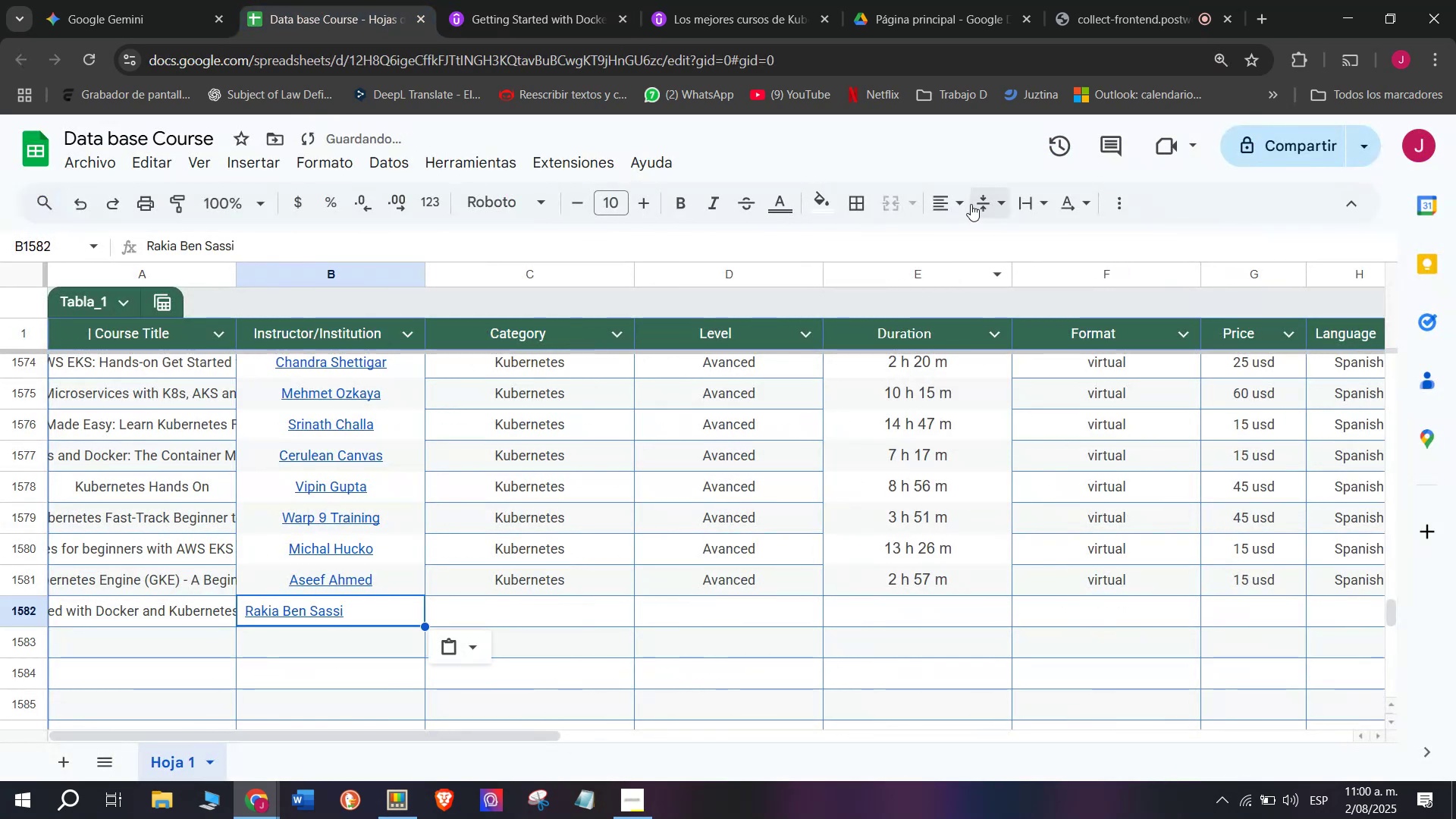 
left_click([958, 198])
 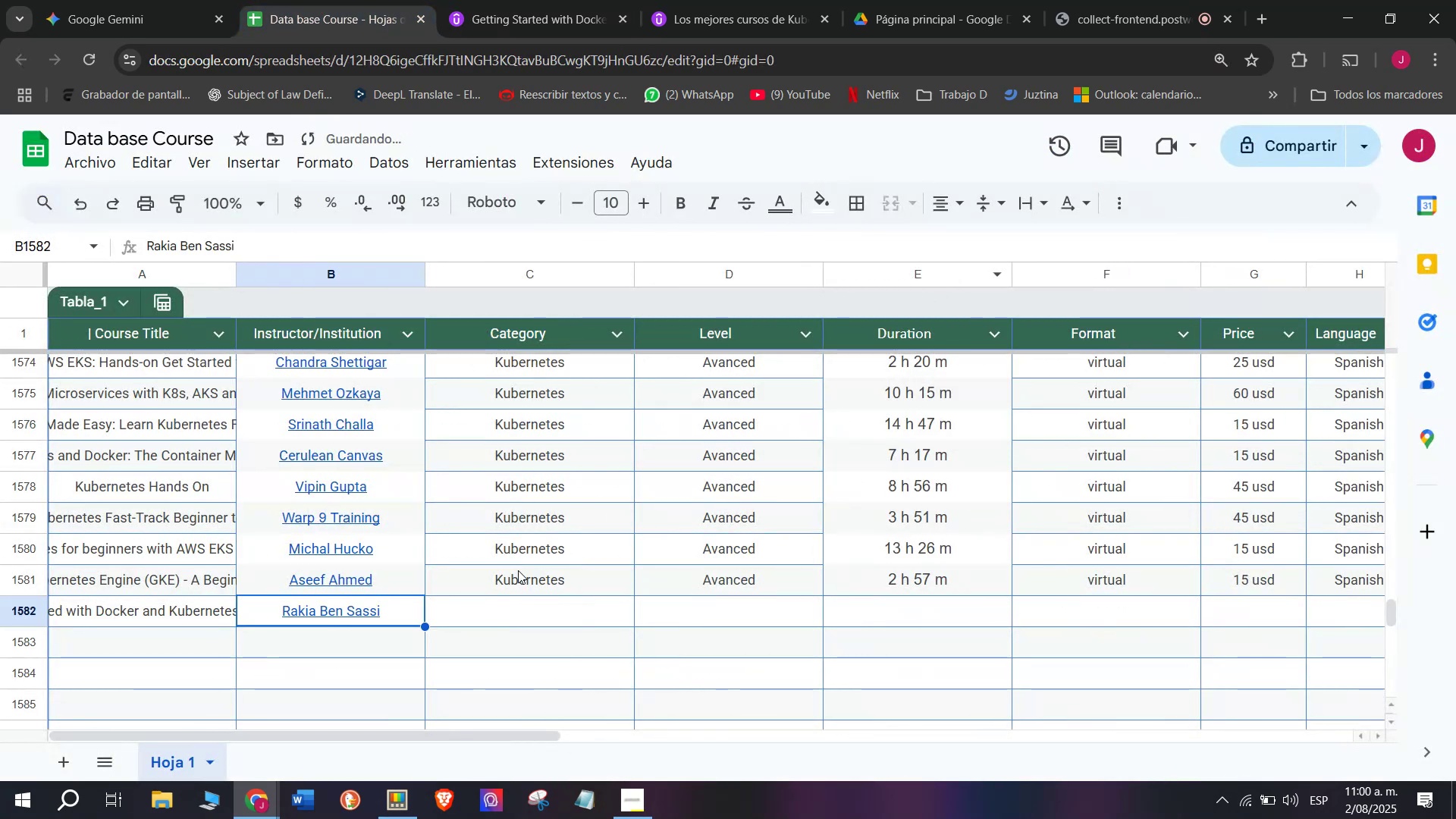 
left_click([518, 570])
 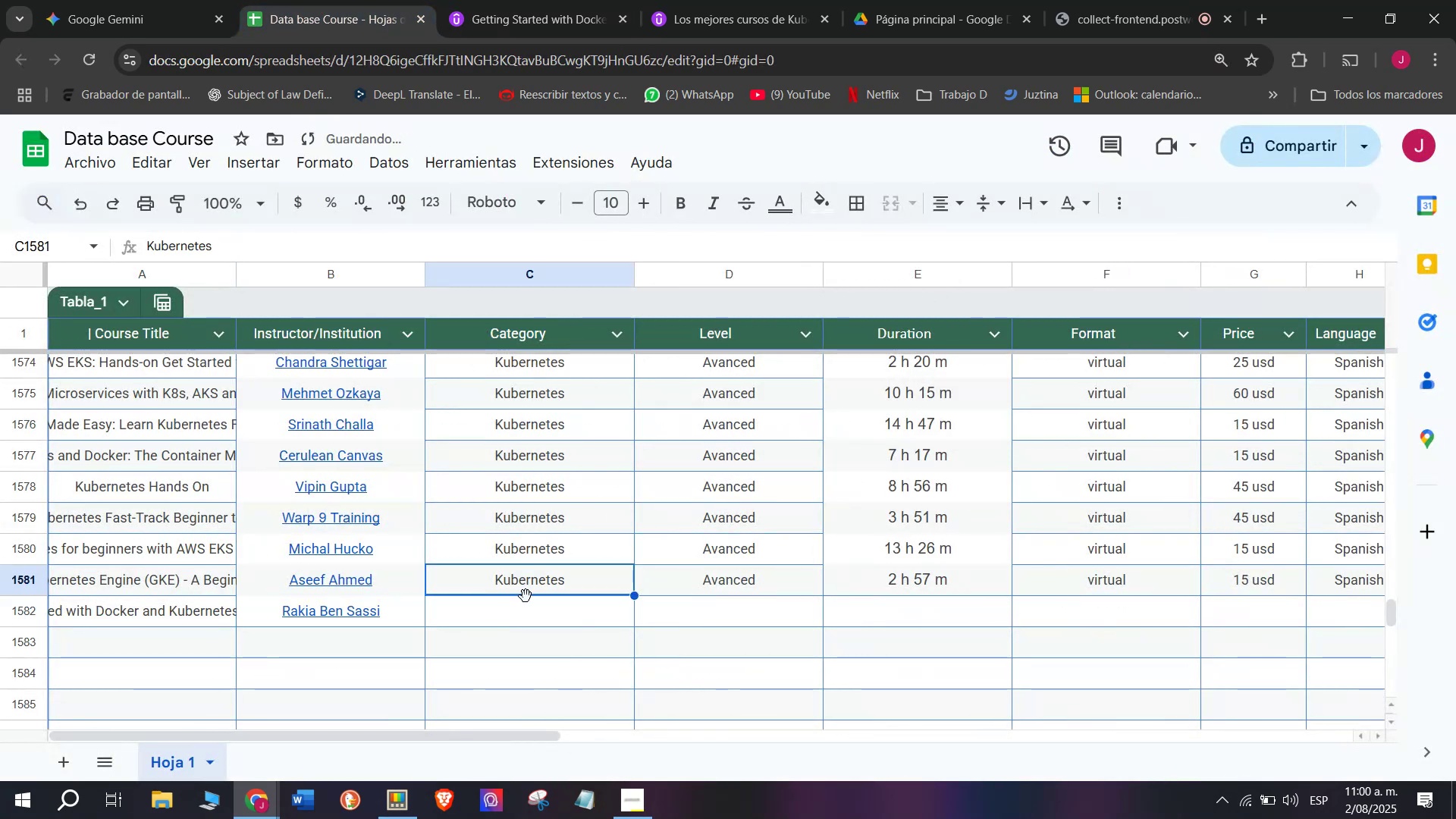 
key(Control+ControlLeft)
 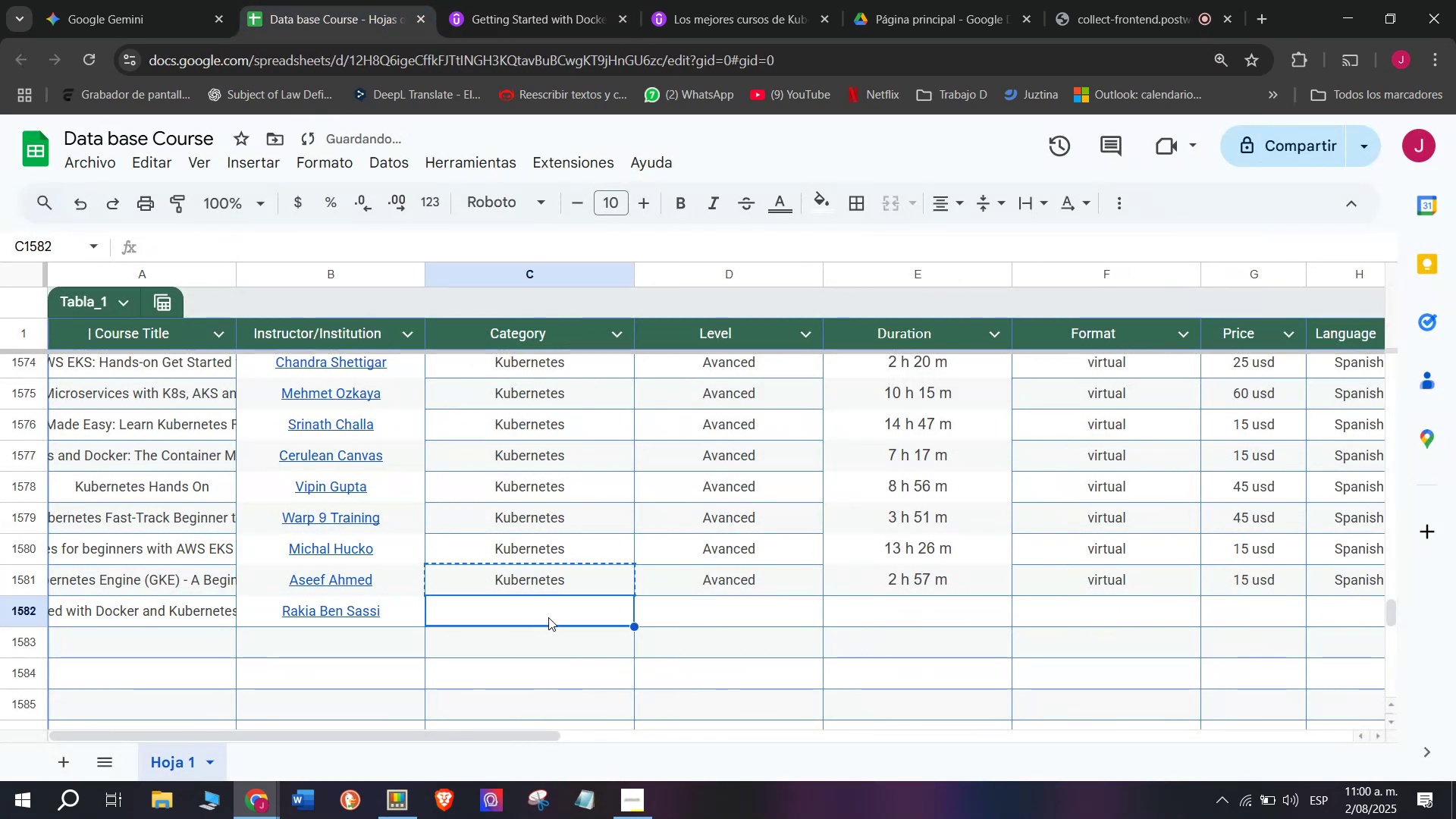 
key(Break)
 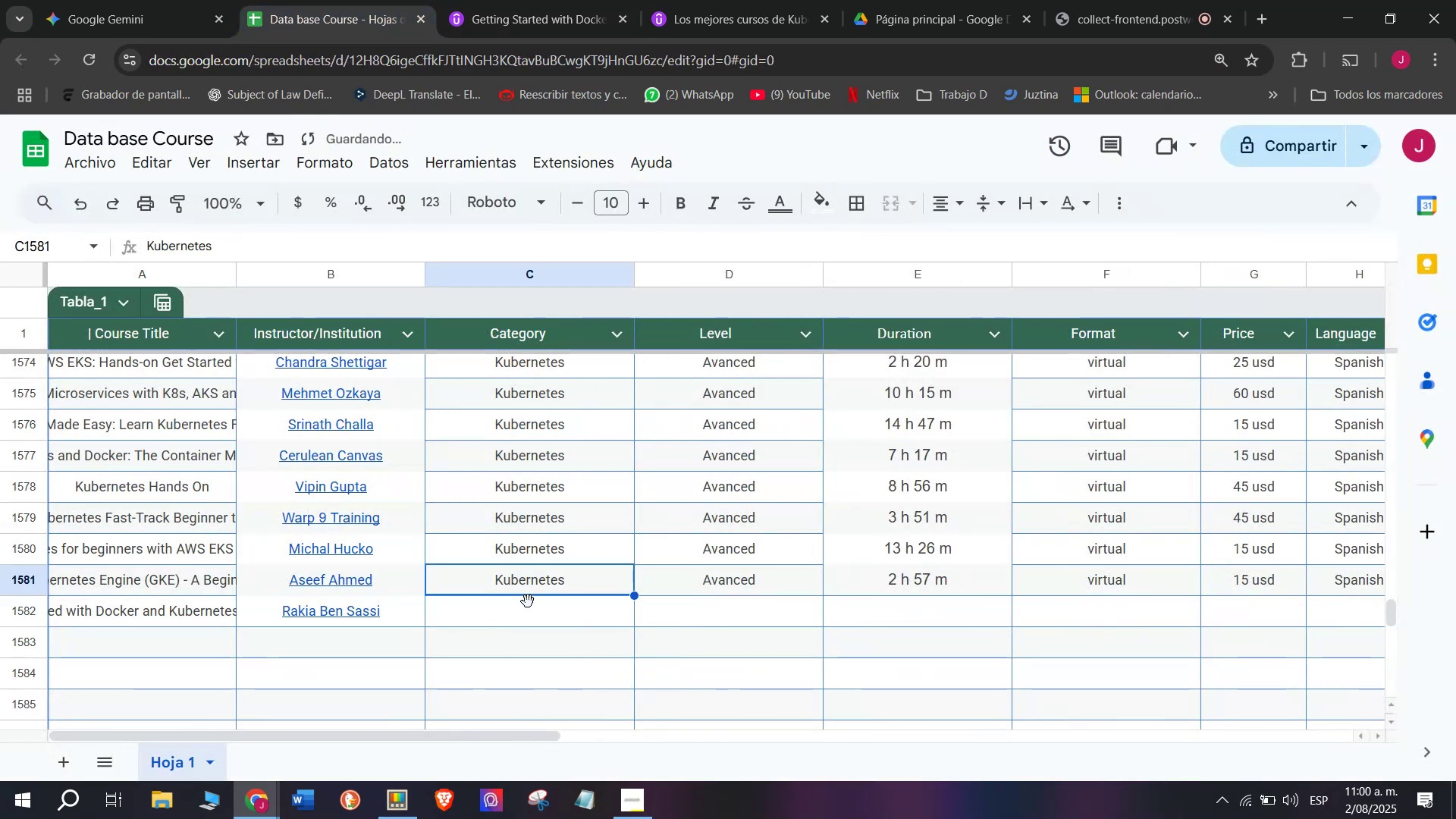 
key(Control+C)
 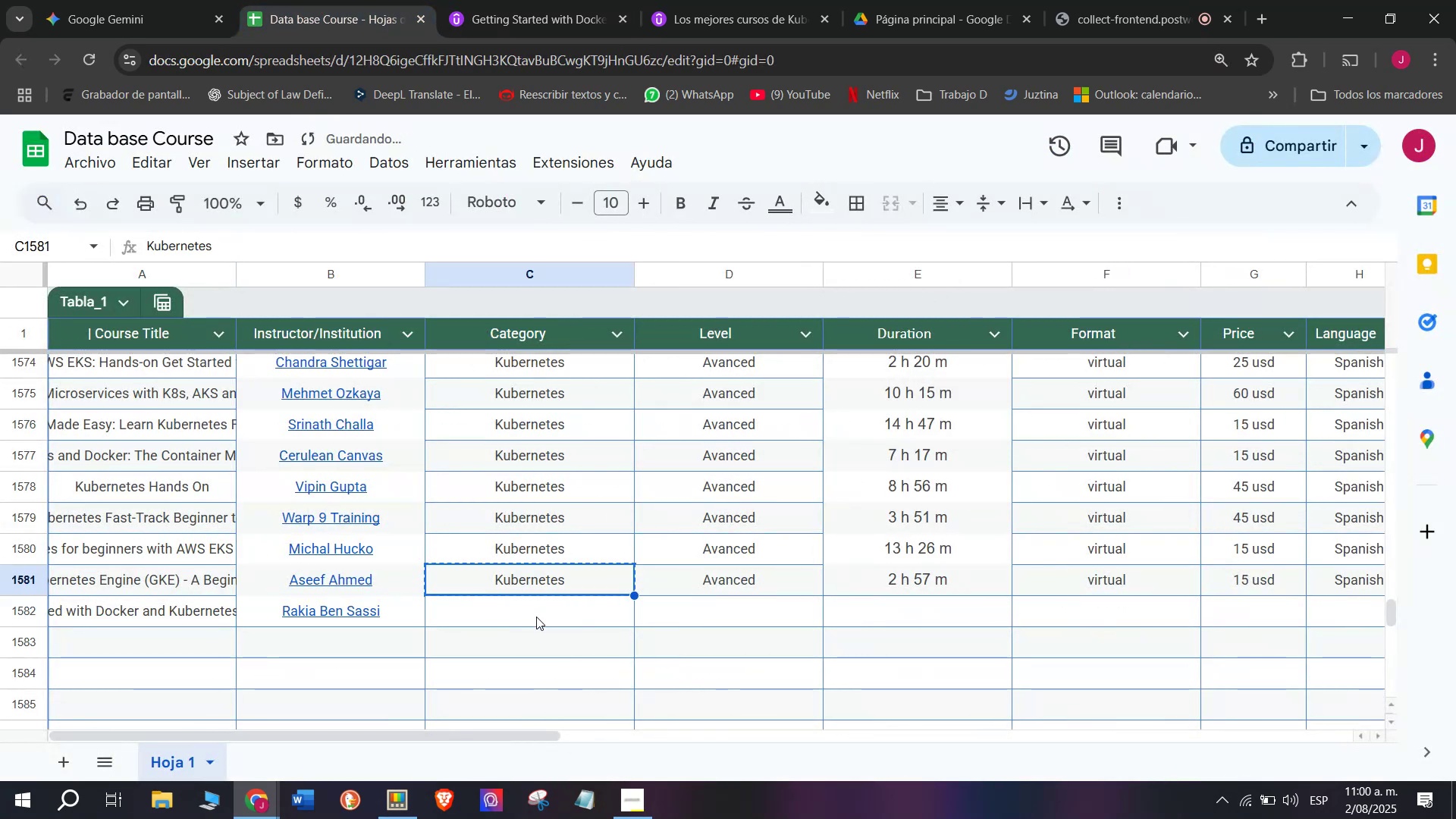 
double_click([536, 617])
 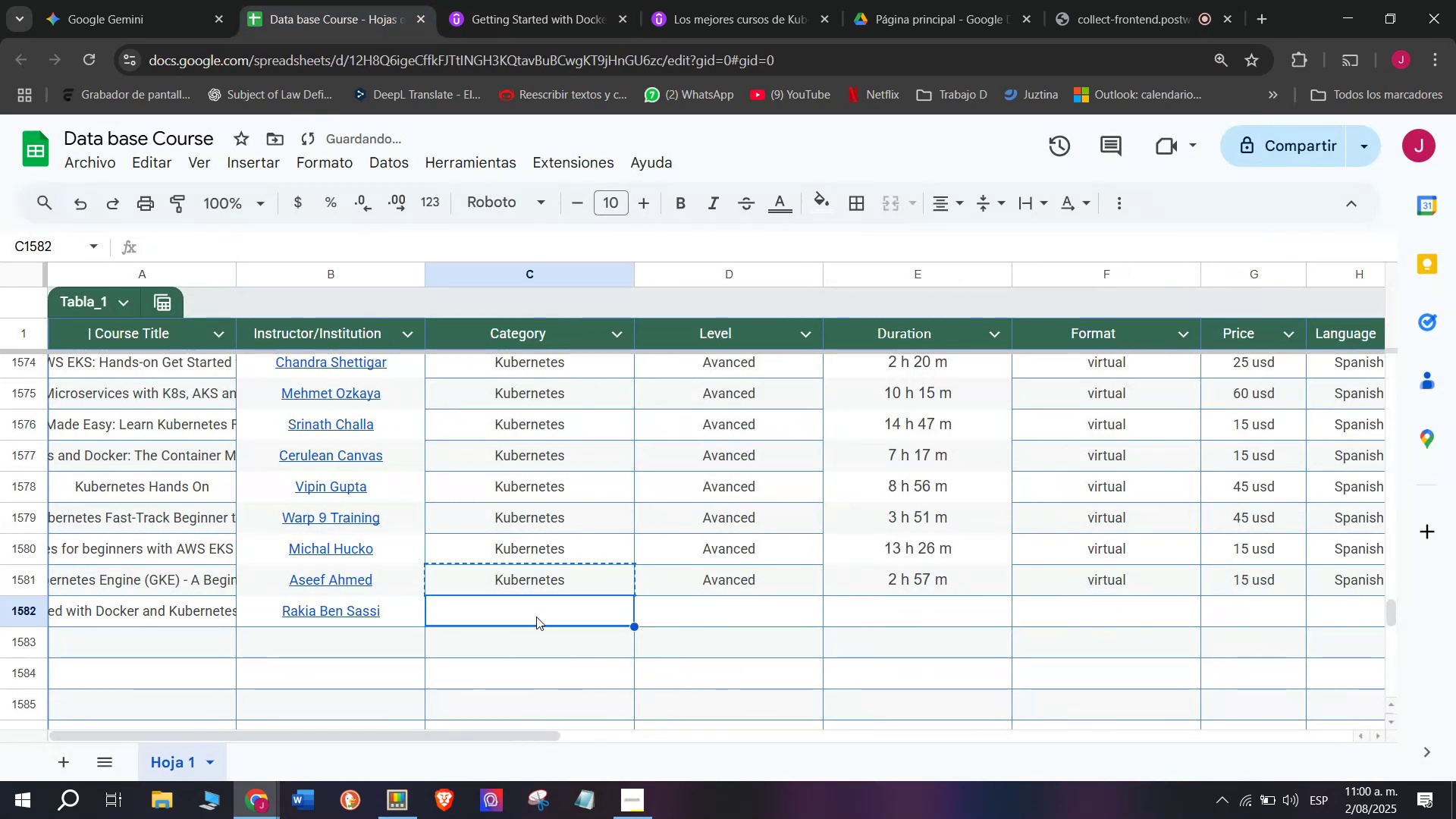 
key(Z)
 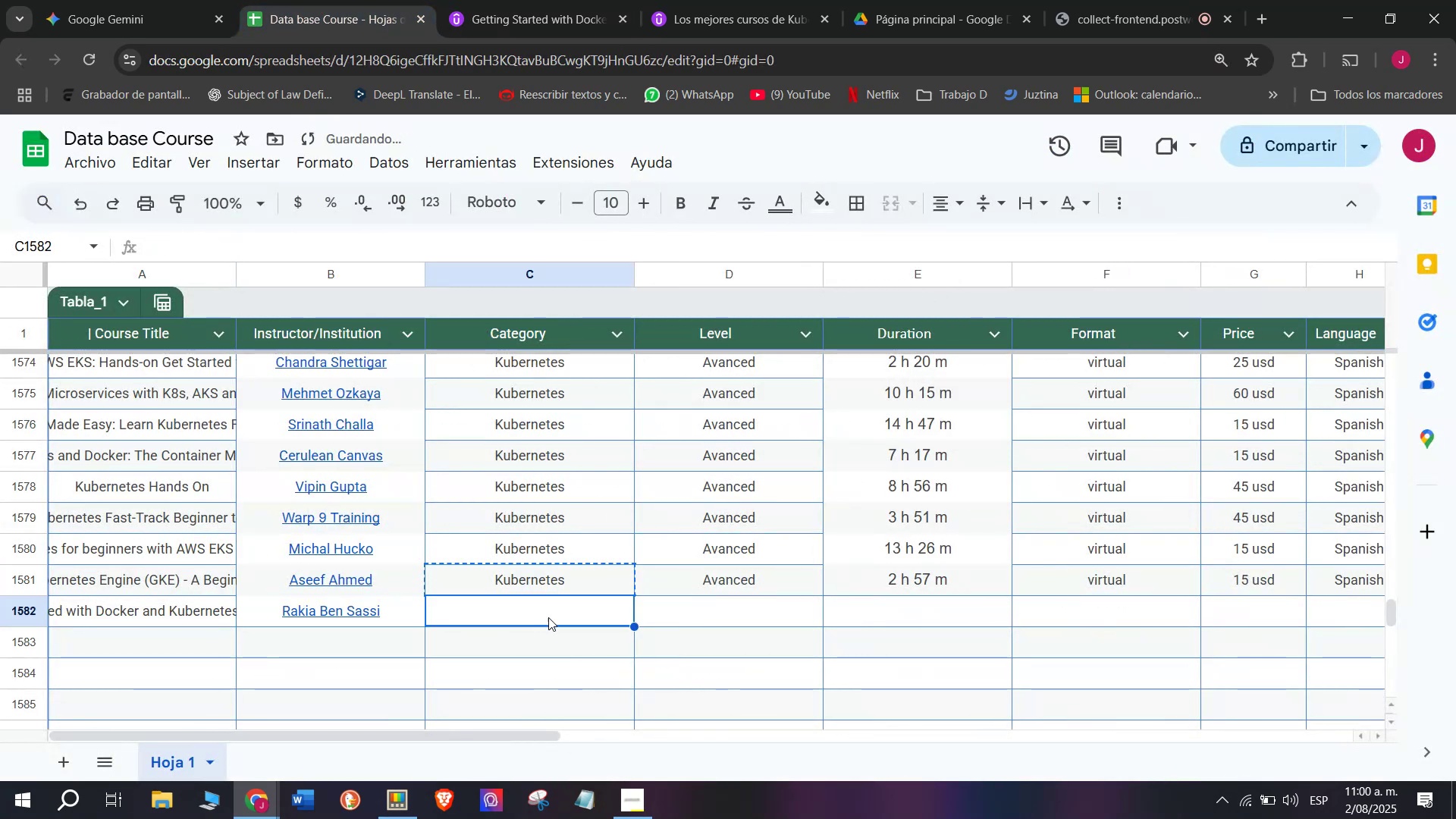 
key(Control+ControlLeft)
 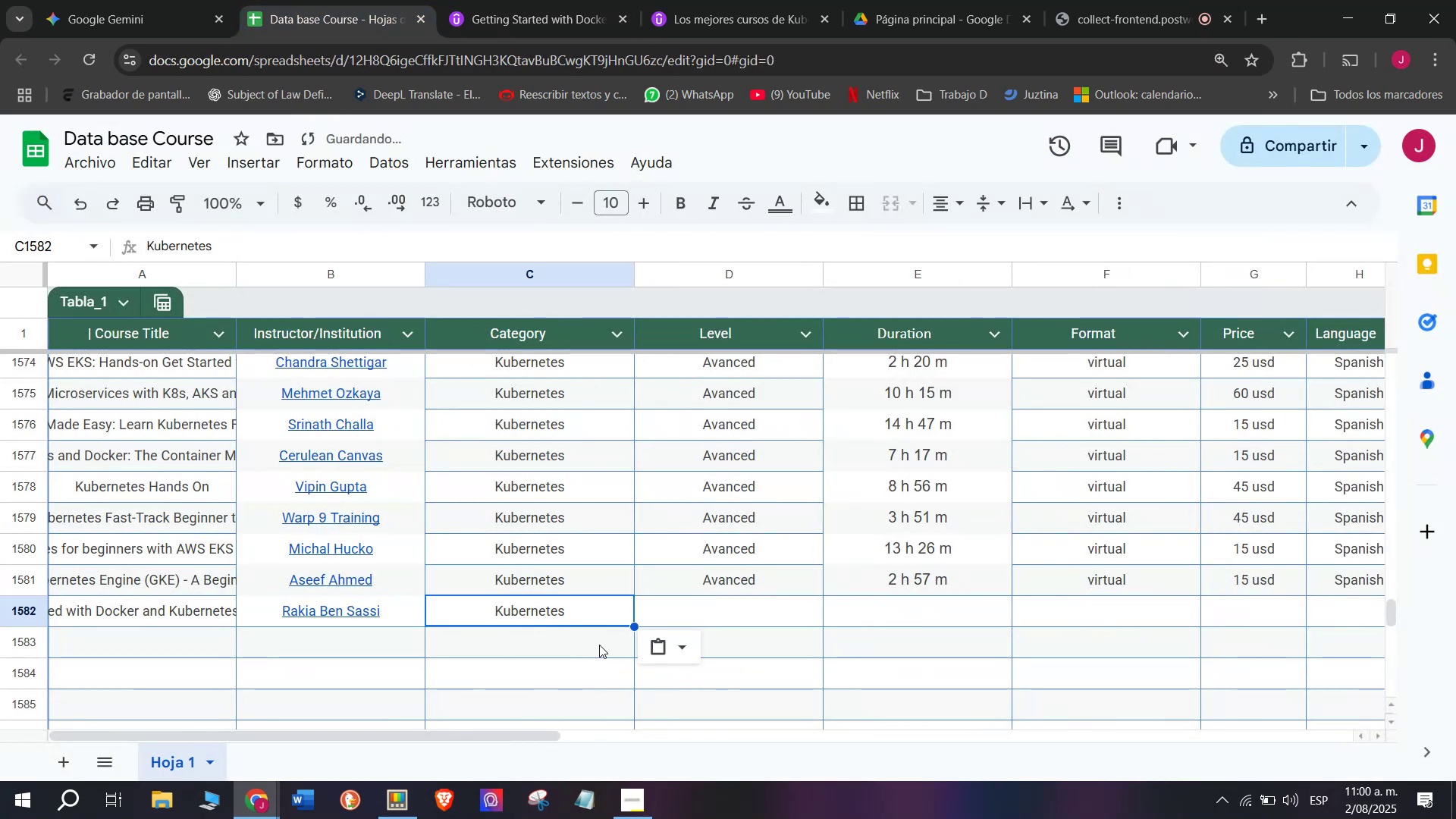 
key(Control+V)
 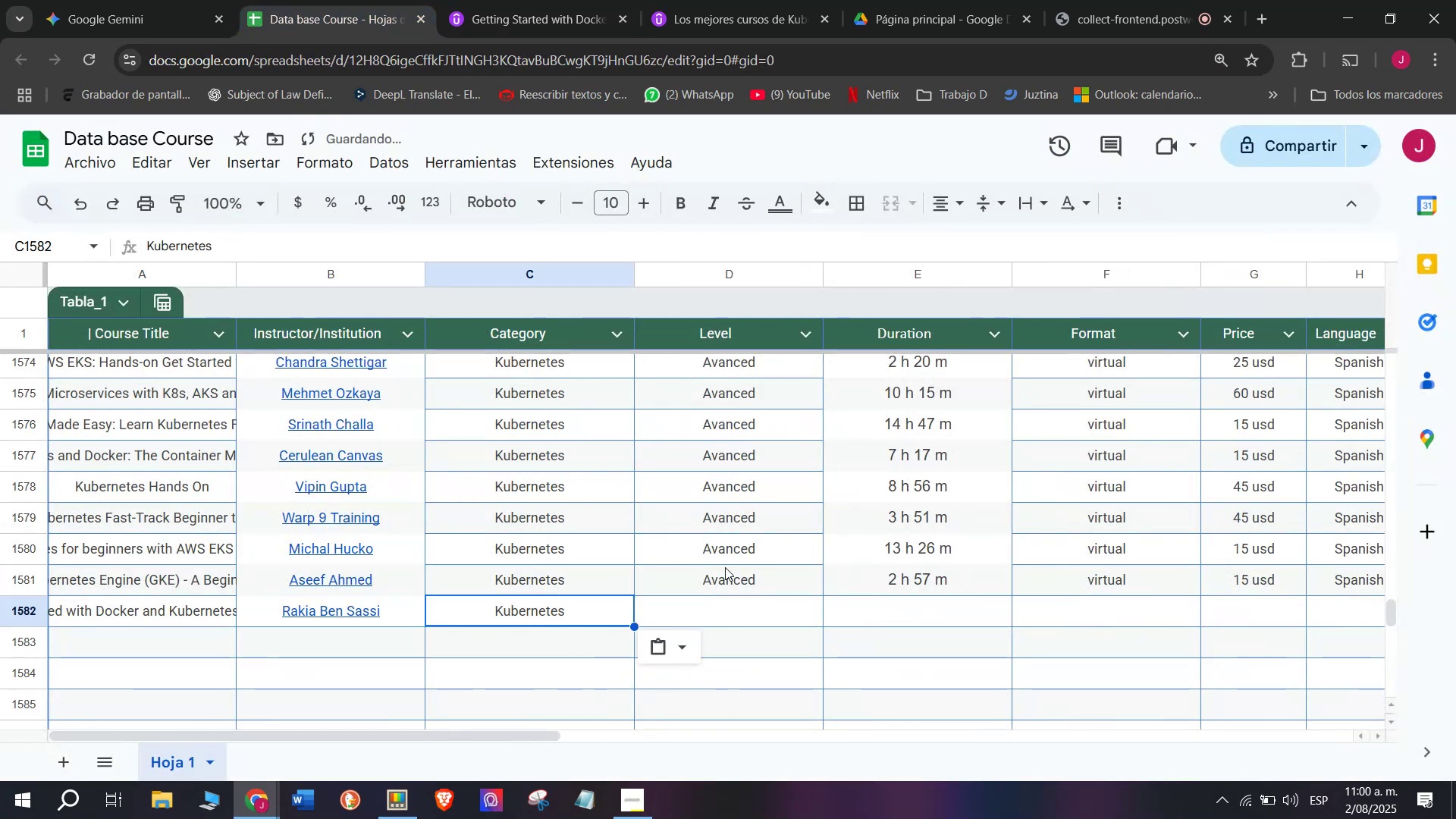 
left_click([734, 594])
 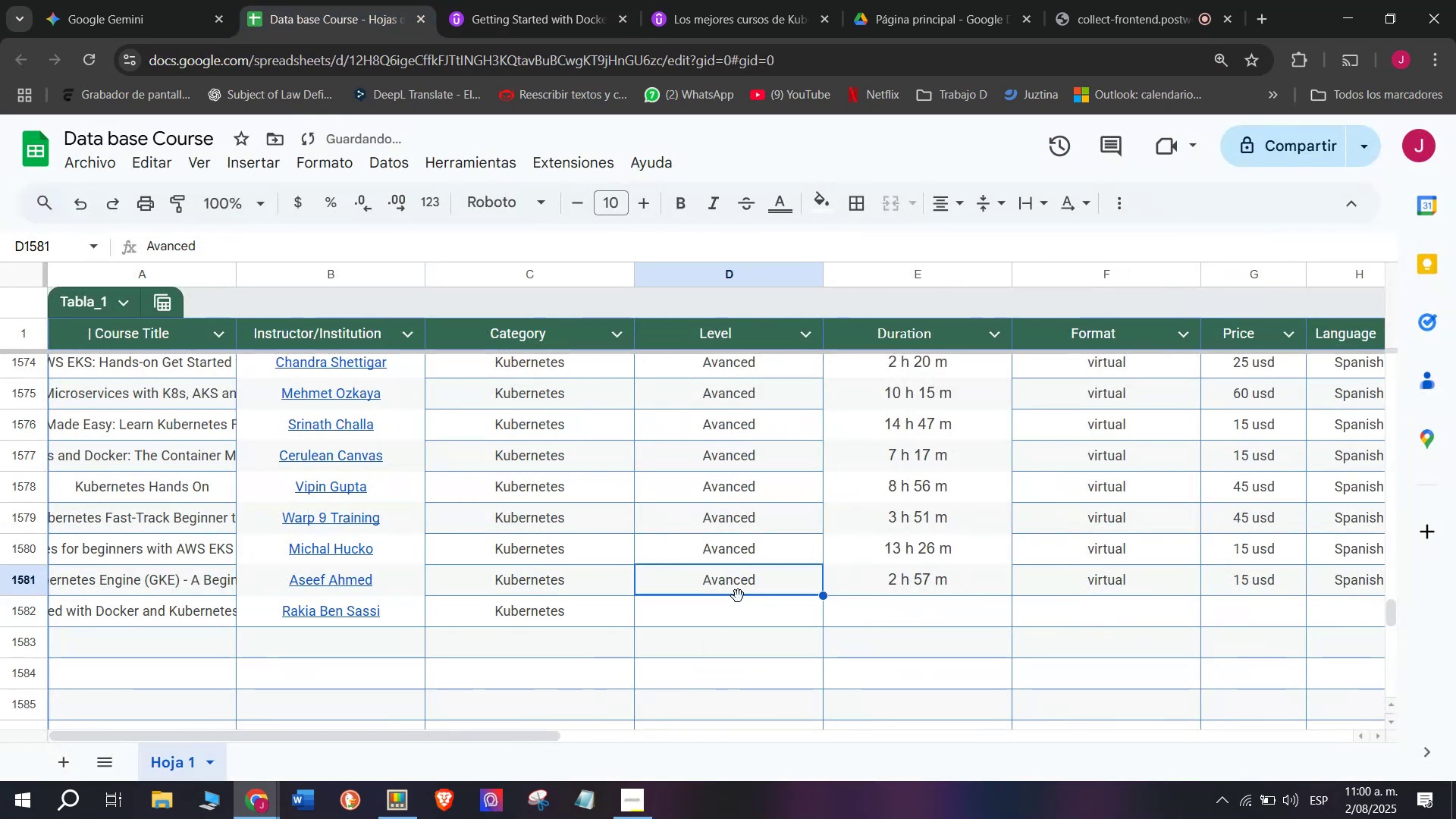 
key(Control+ControlLeft)
 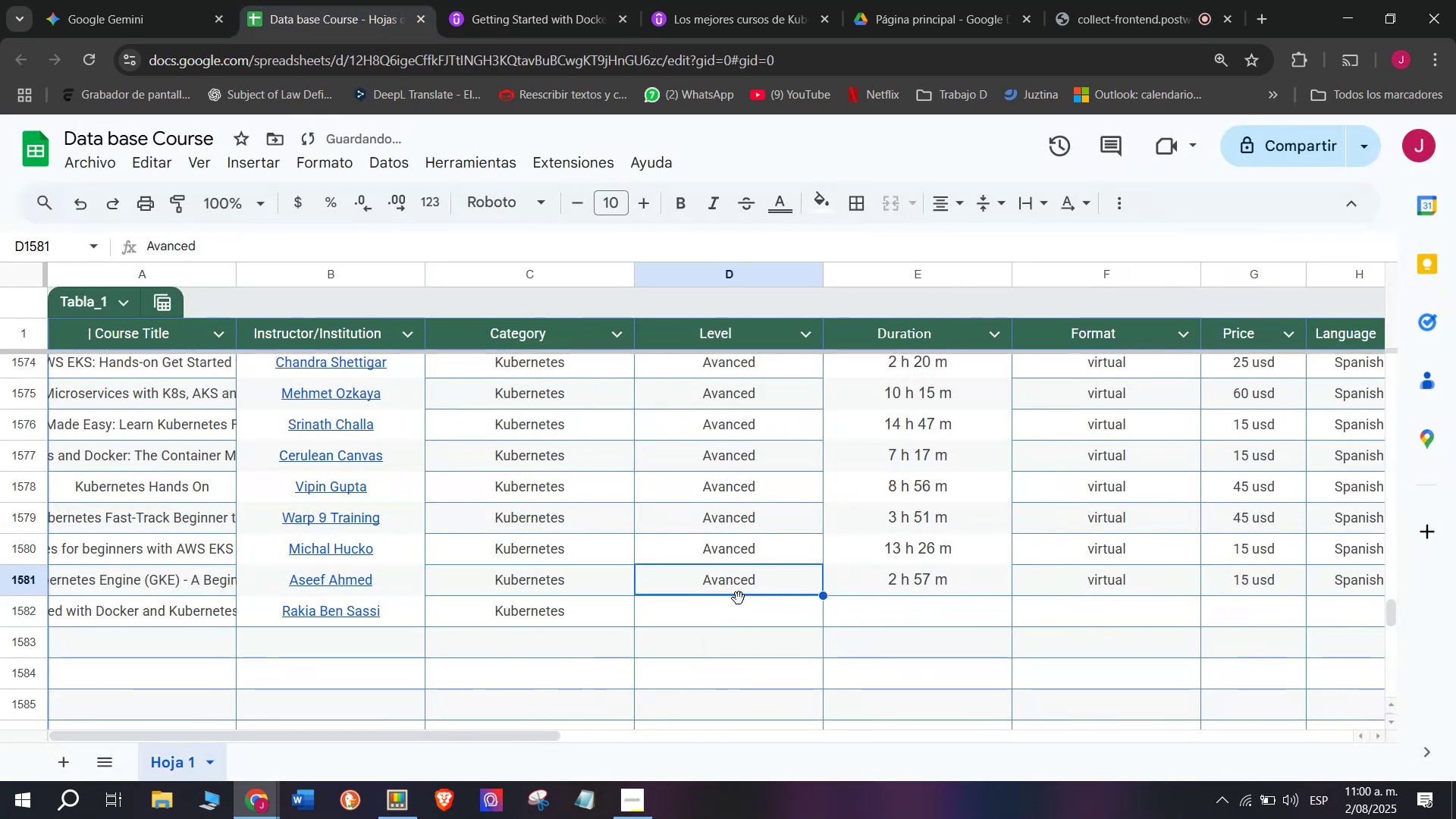 
key(Break)
 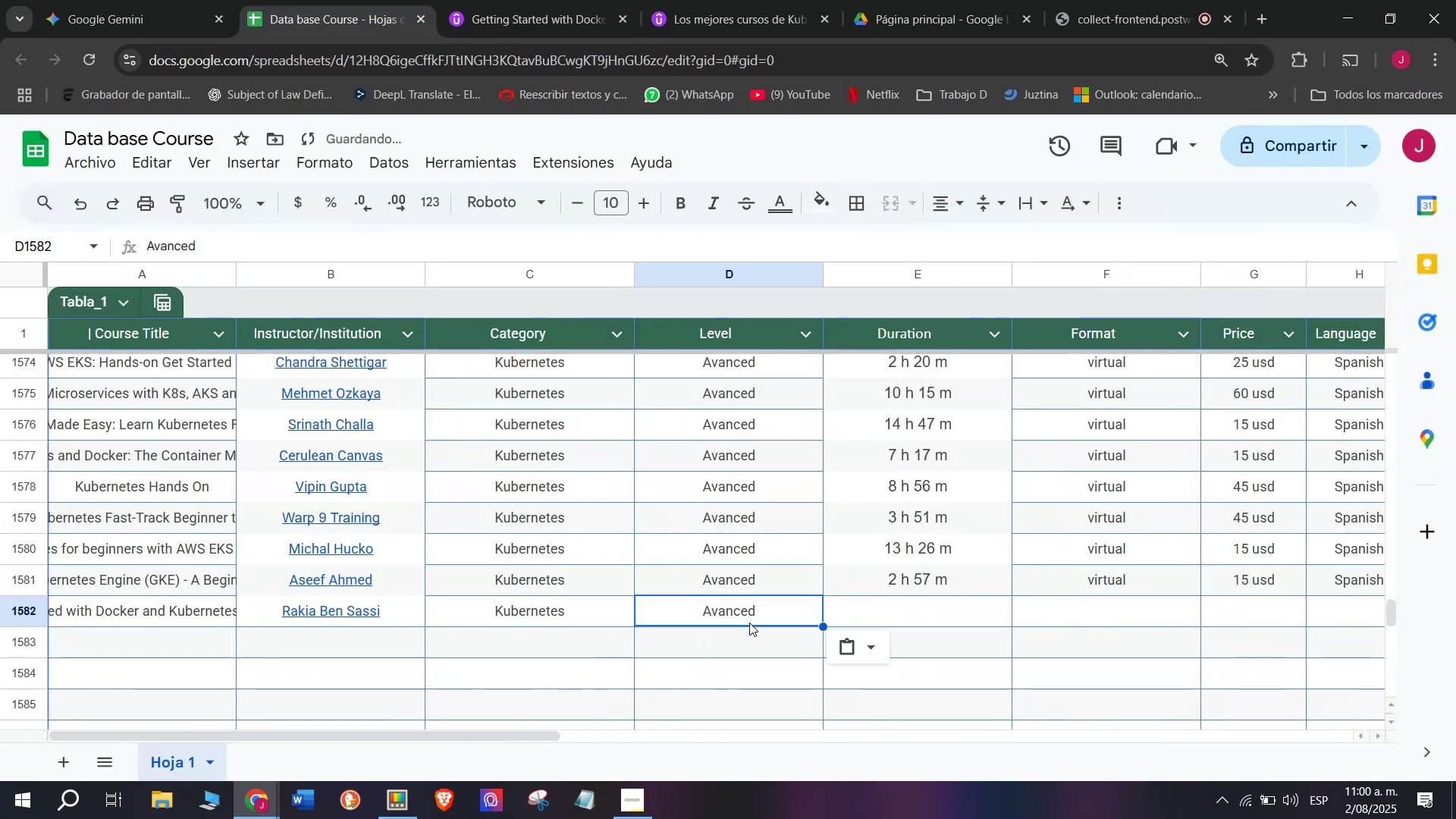 
key(Control+C)
 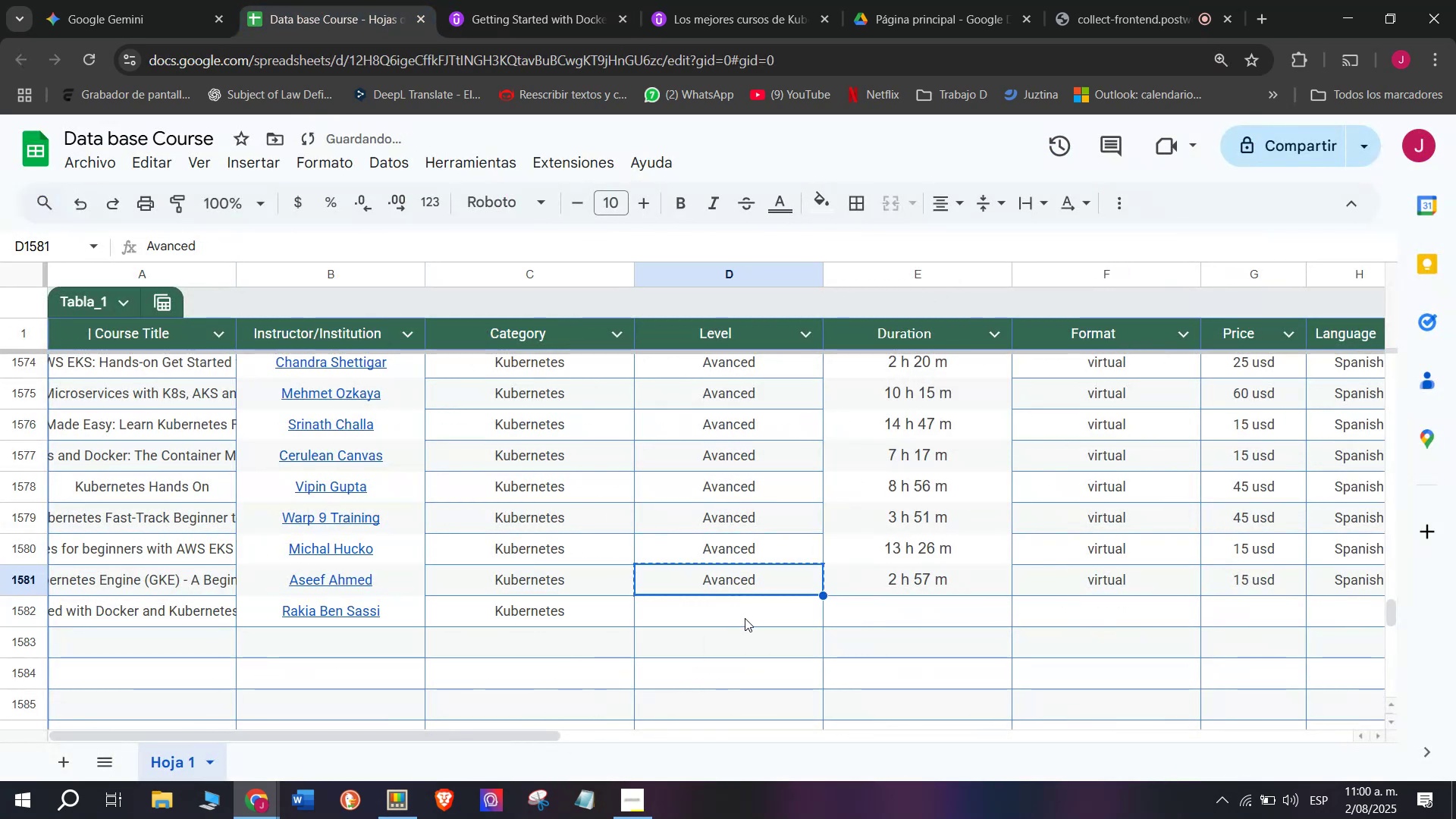 
double_click([745, 618])
 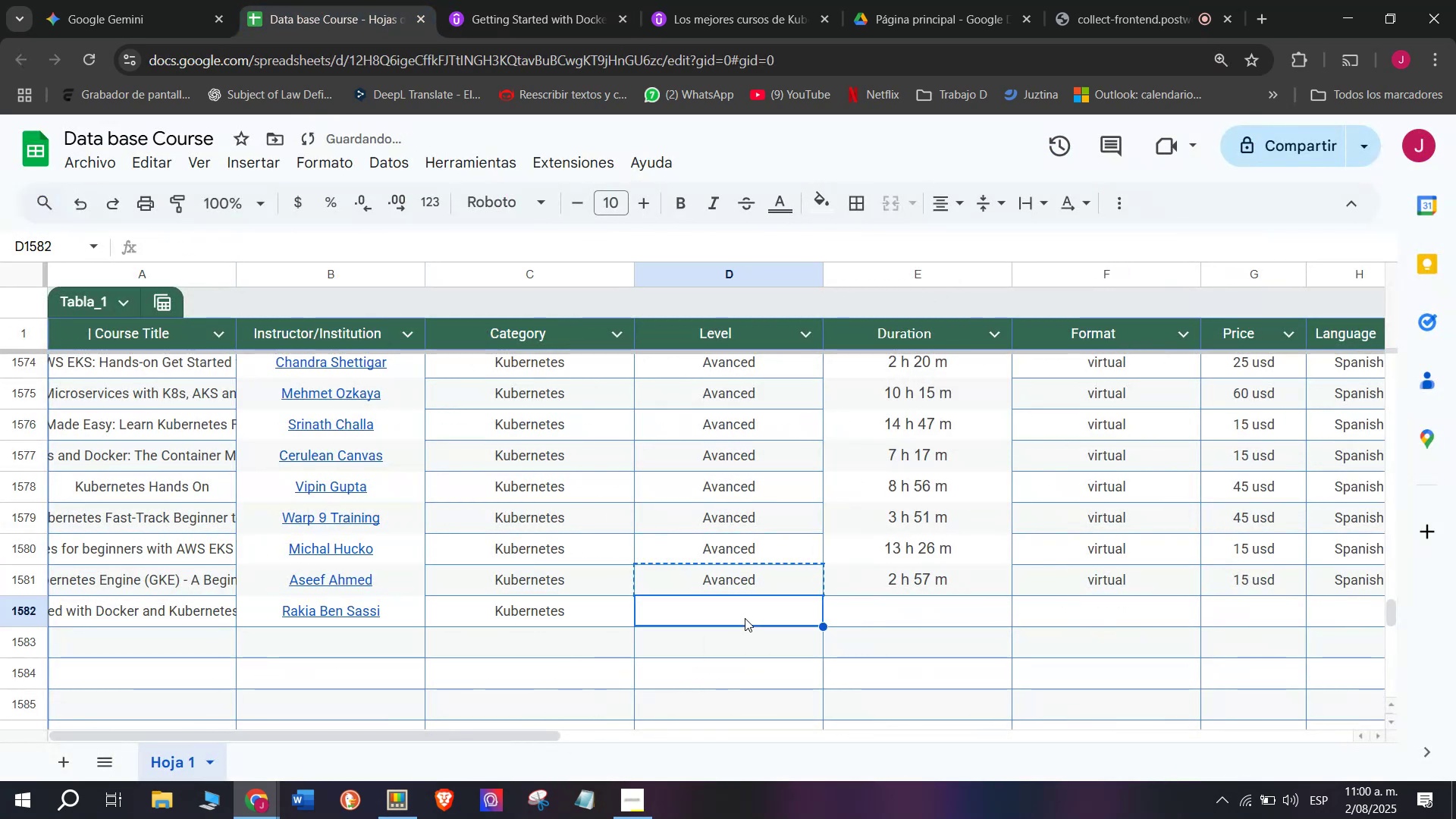 
key(Control+ControlLeft)
 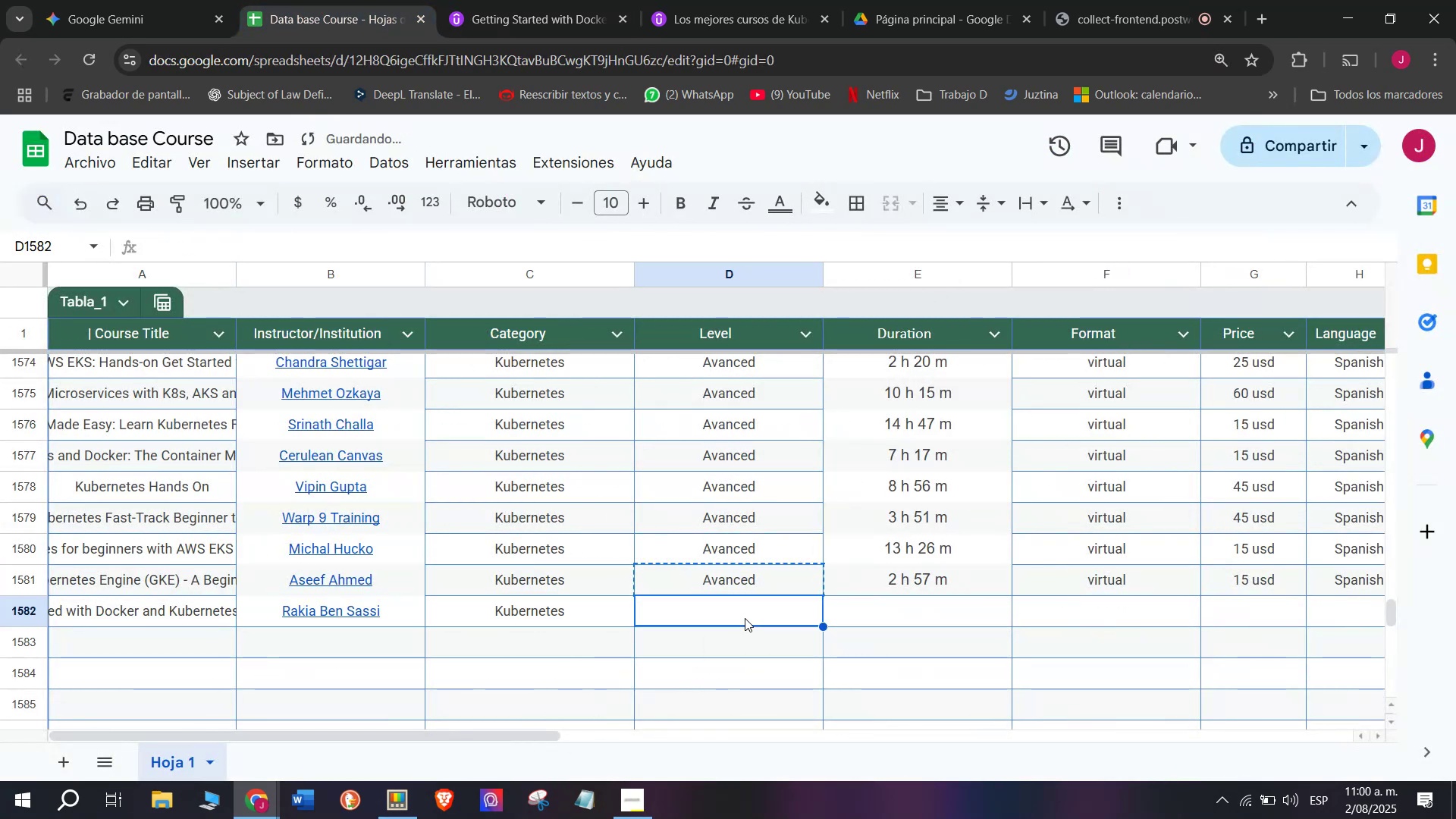 
key(Z)
 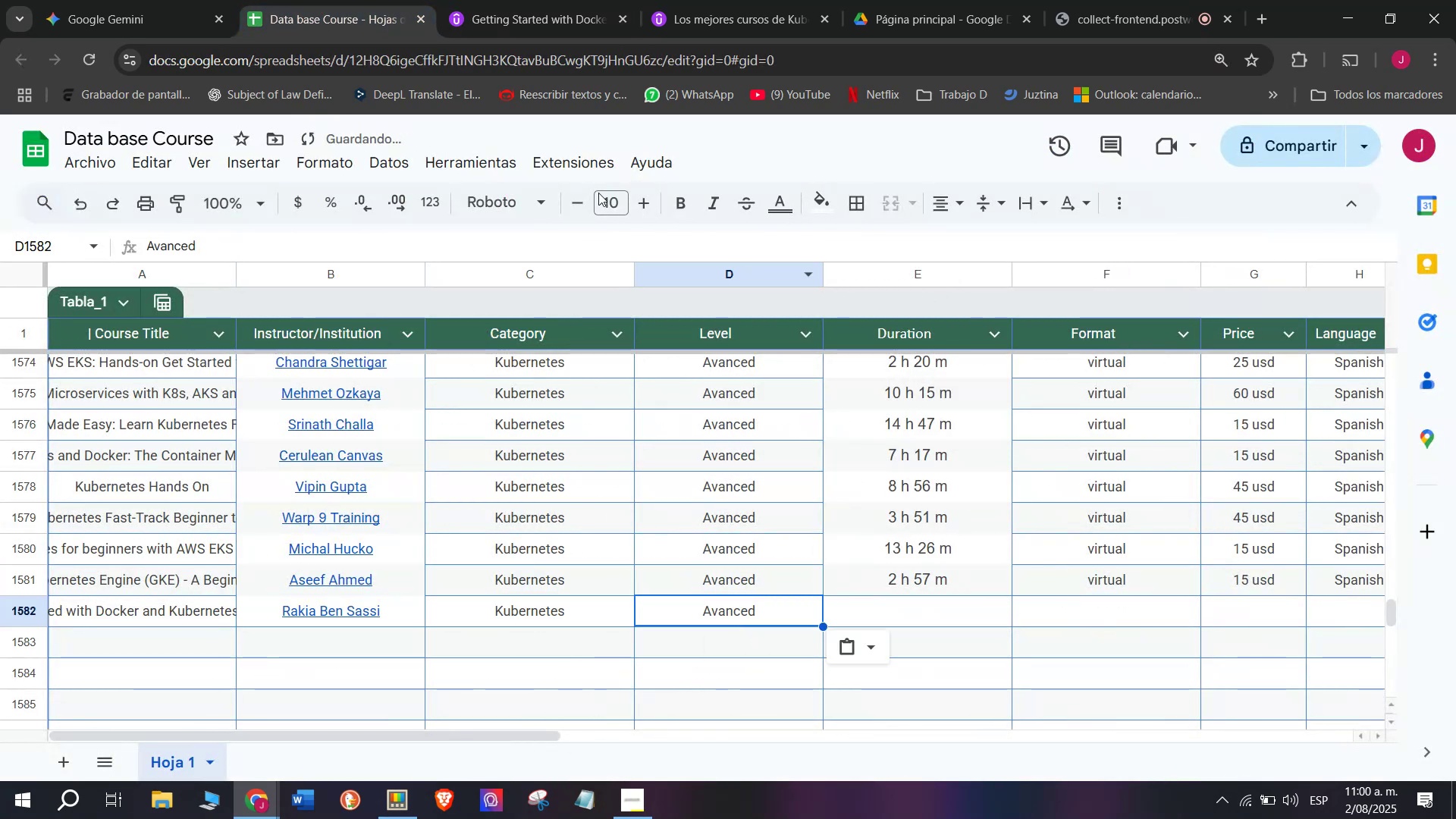 
key(Control+V)
 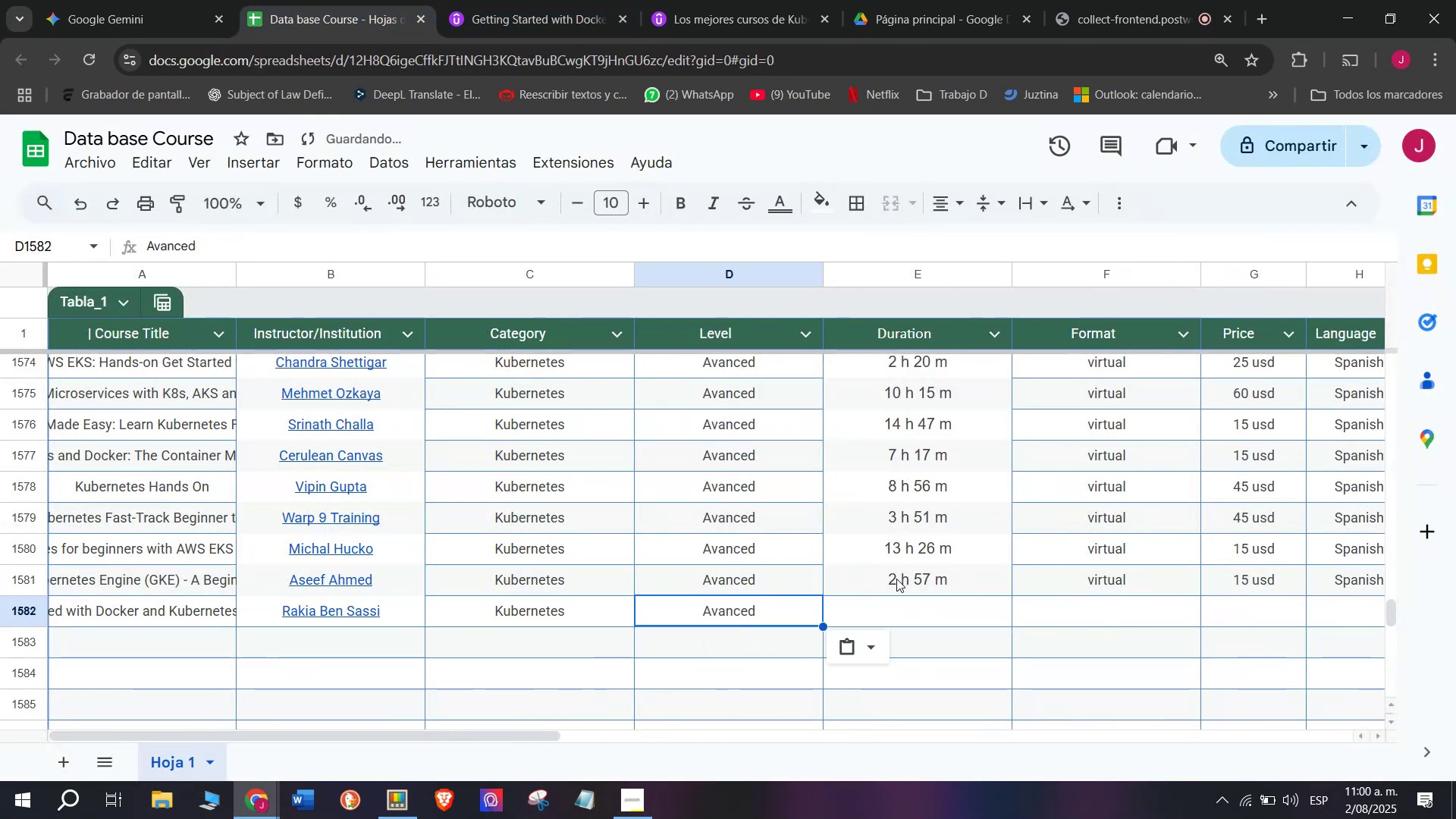 
left_click([915, 607])
 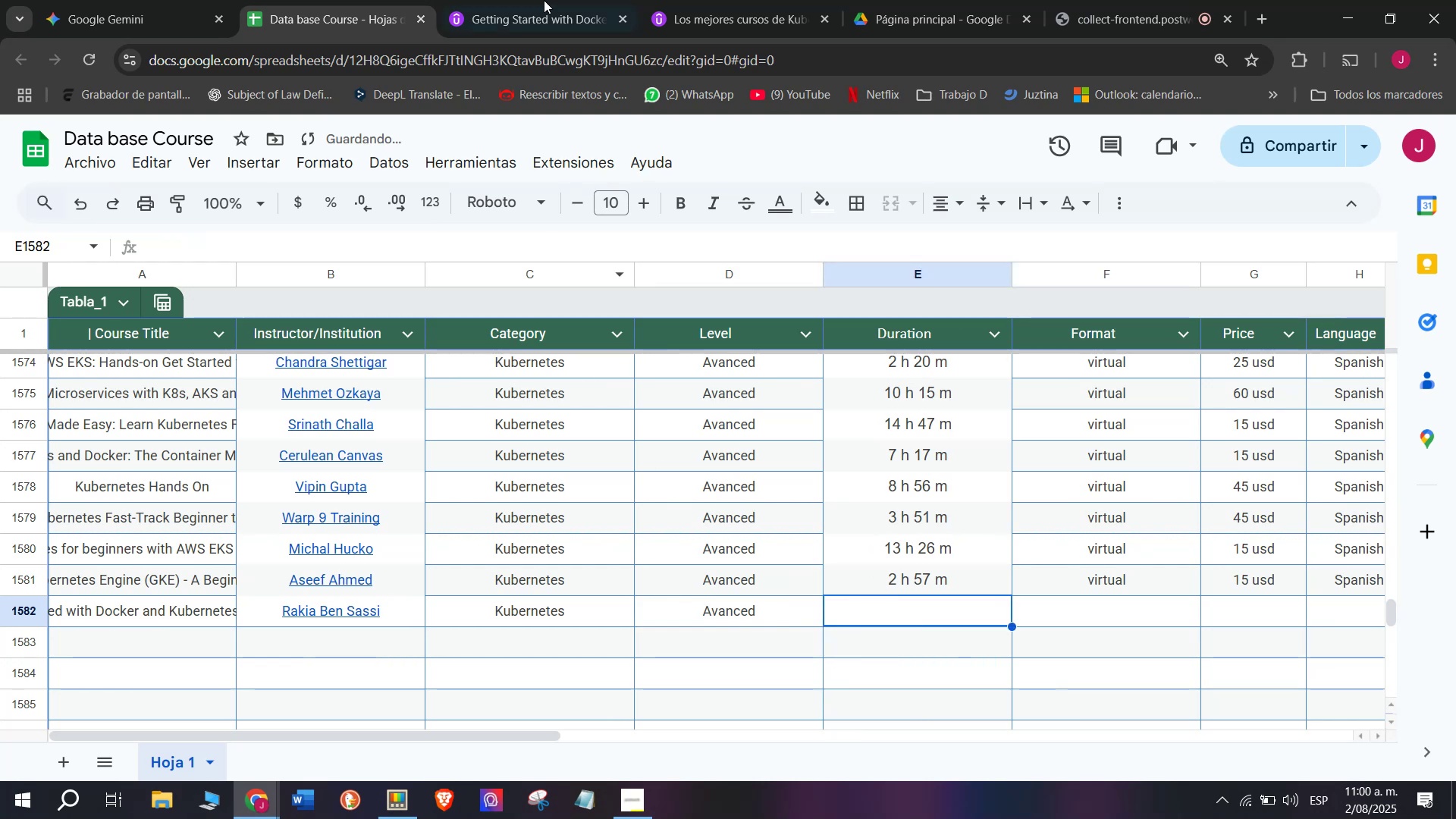 
left_click([511, 0])
 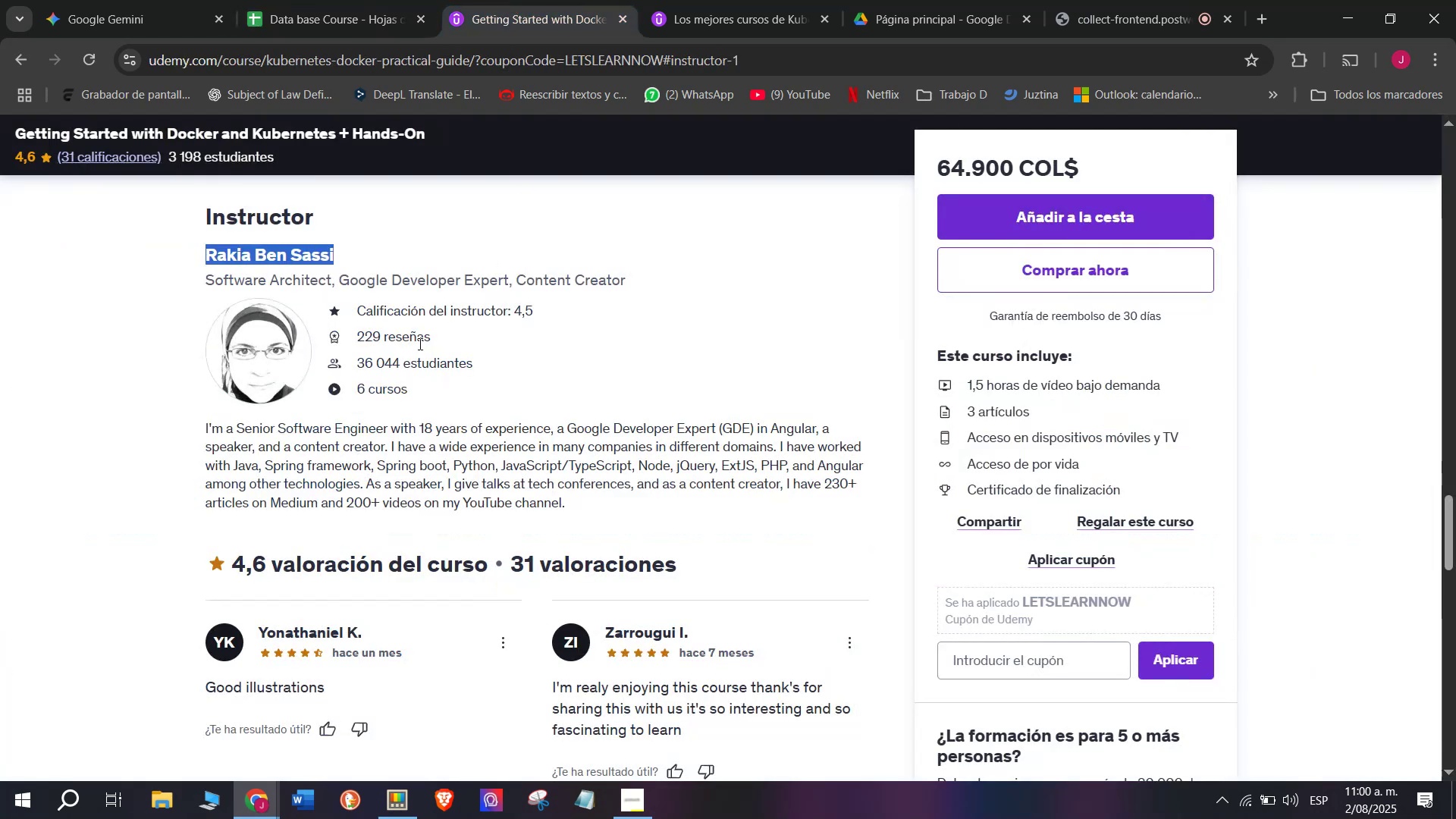 
scroll: coordinate [233, 444], scroll_direction: up, amount: 7.0
 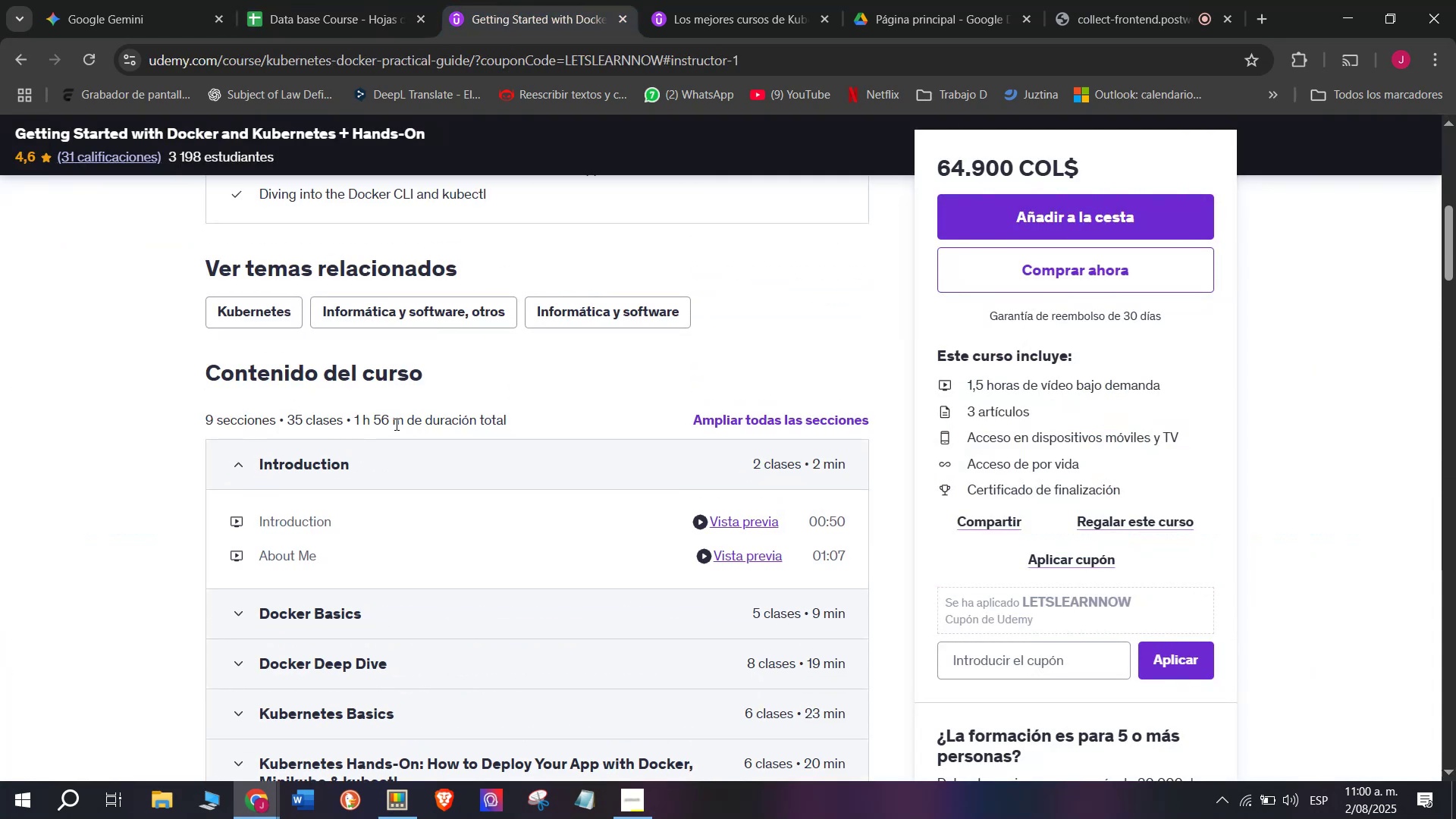 
left_click_drag(start_coordinate=[400, 422], to_coordinate=[351, 422])
 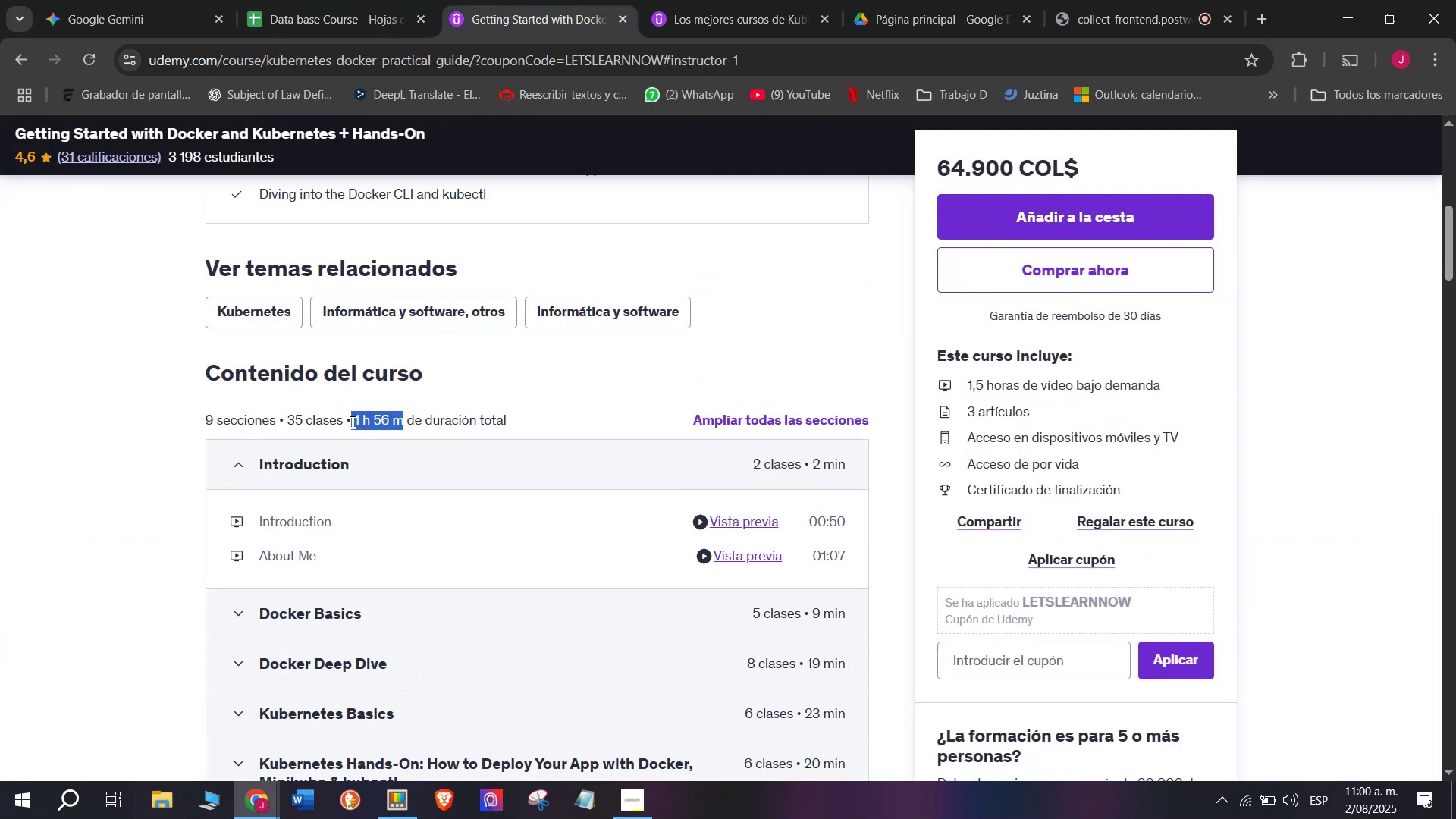 
key(Break)
 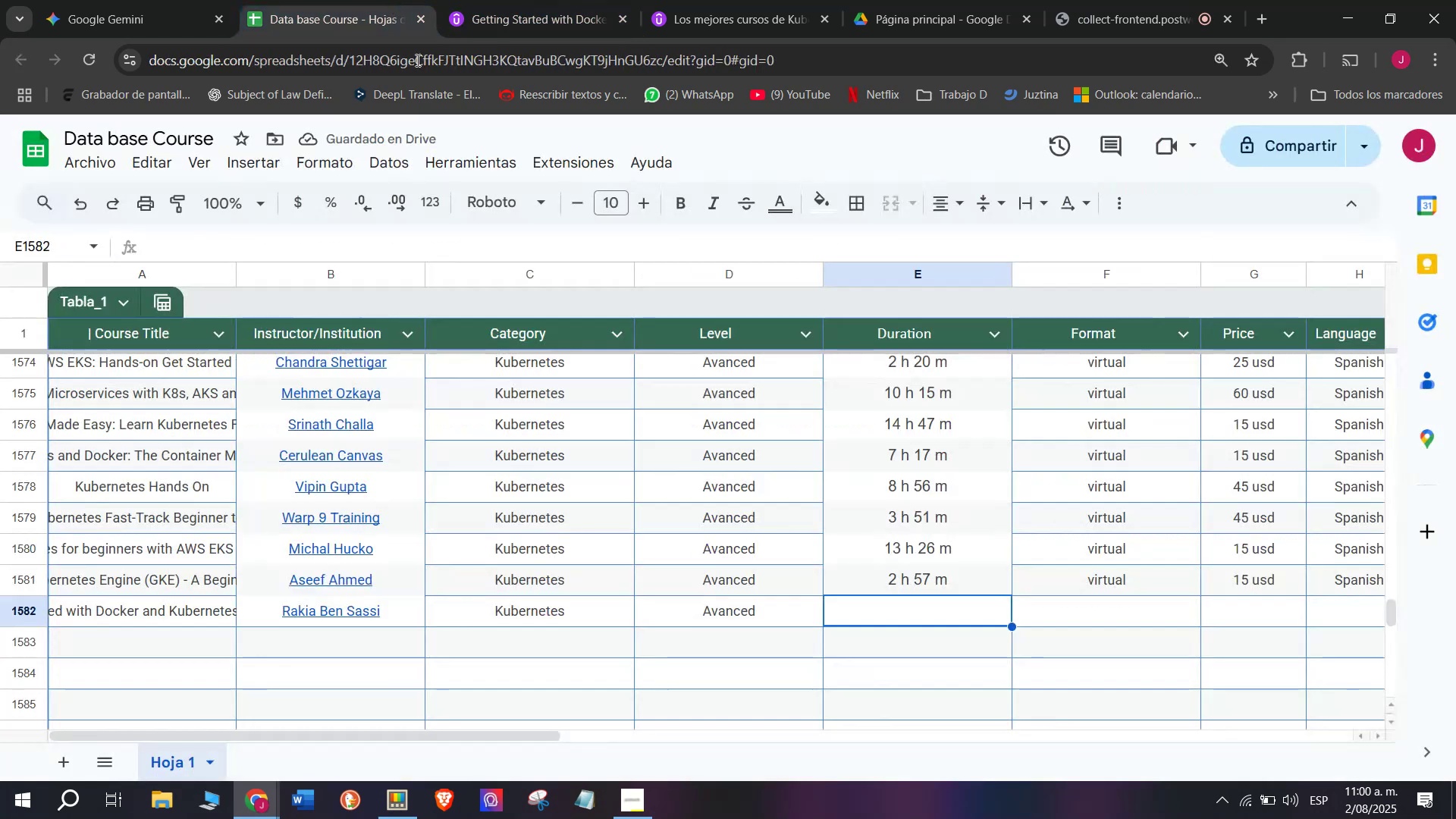 
key(Control+ControlLeft)
 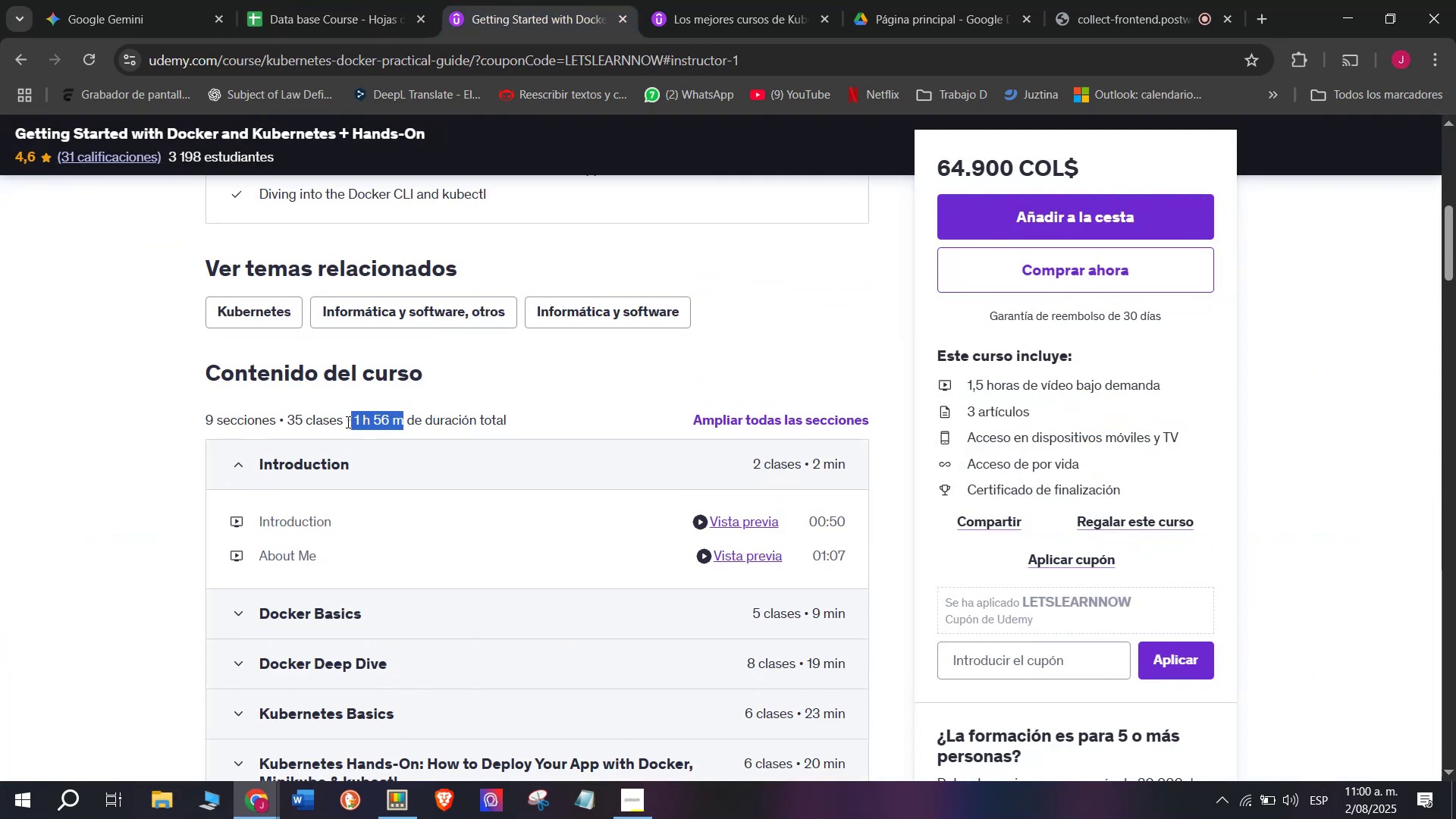 
key(Control+C)
 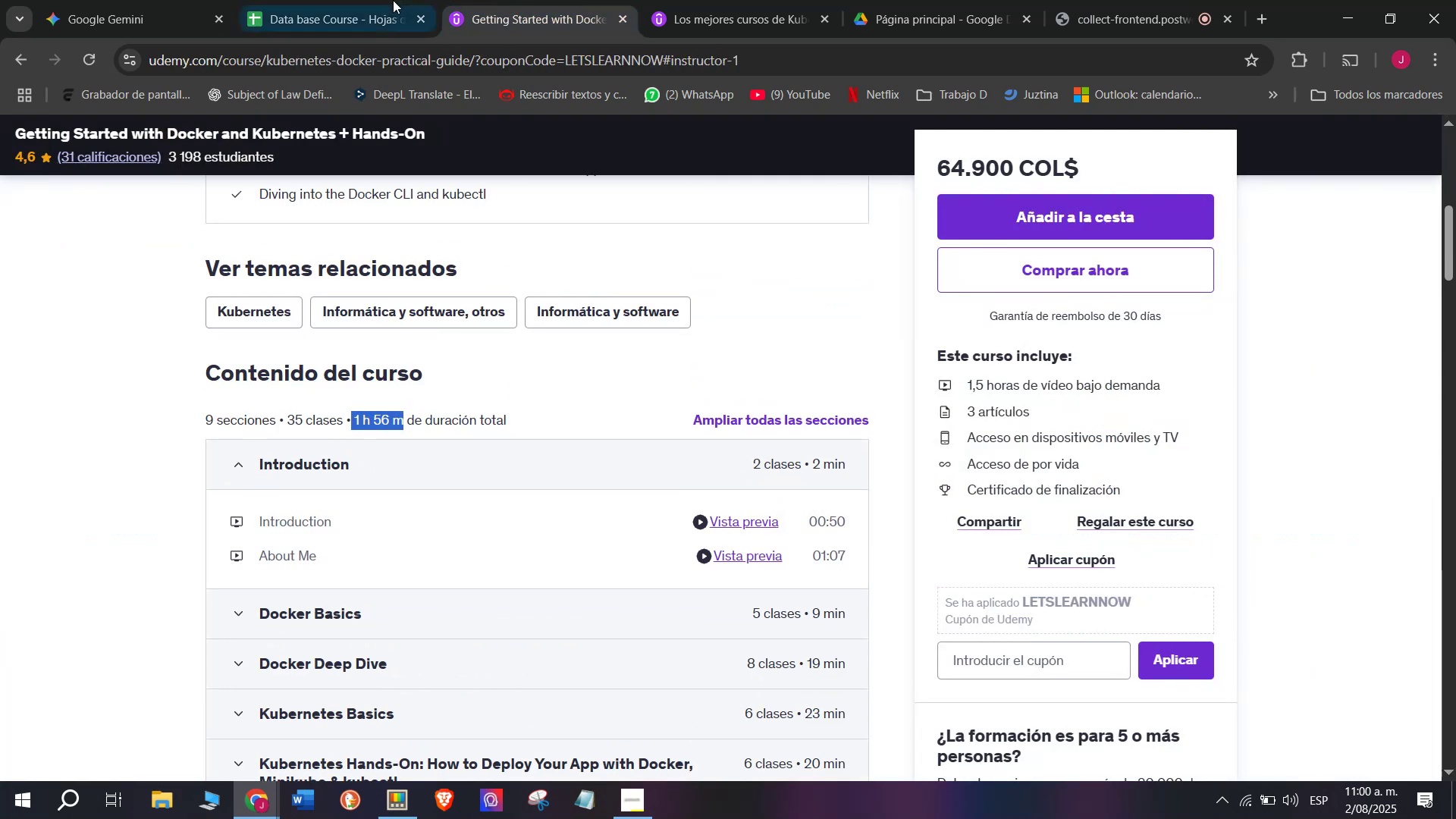 
left_click([393, 0])
 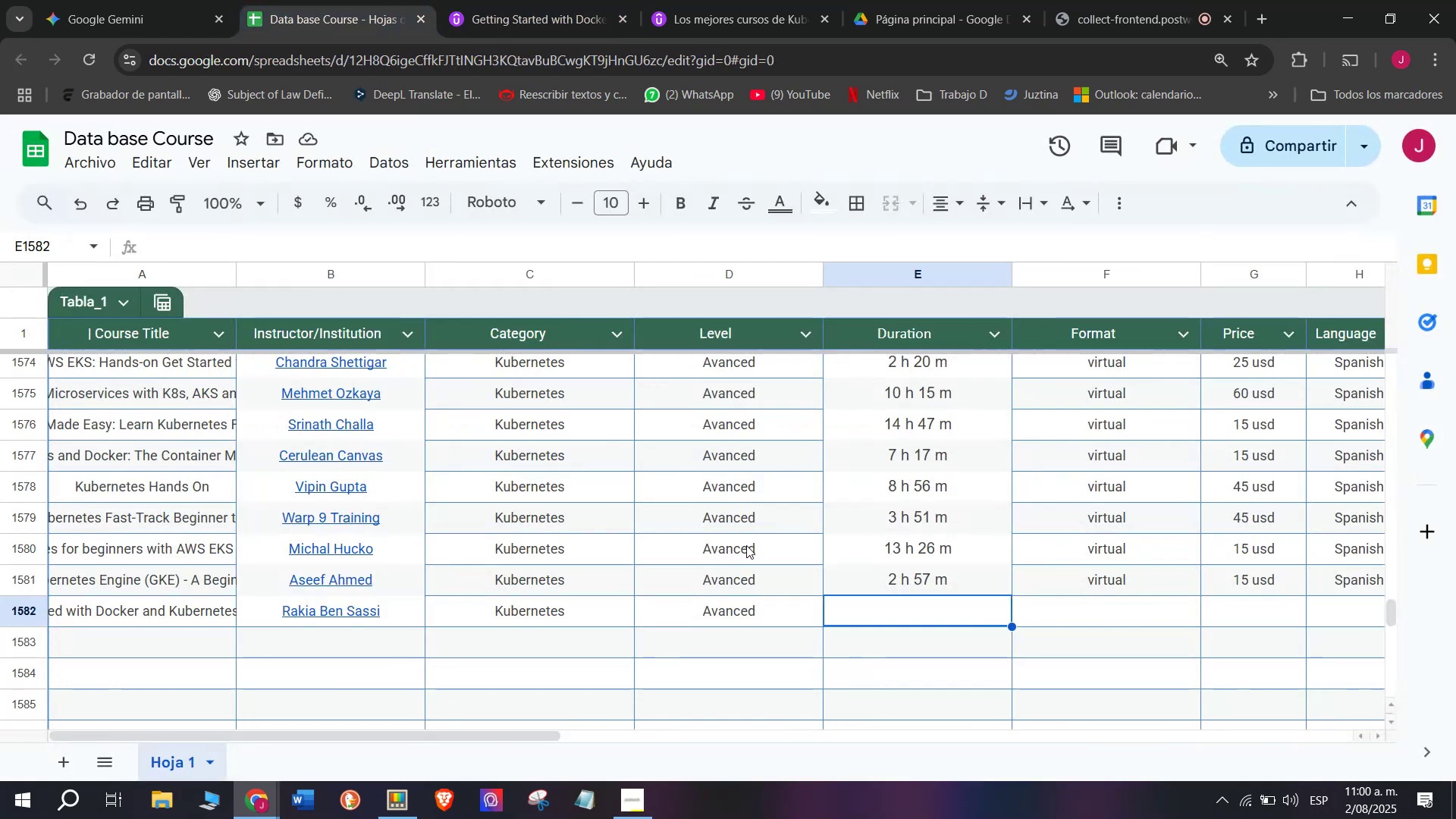 
key(Z)
 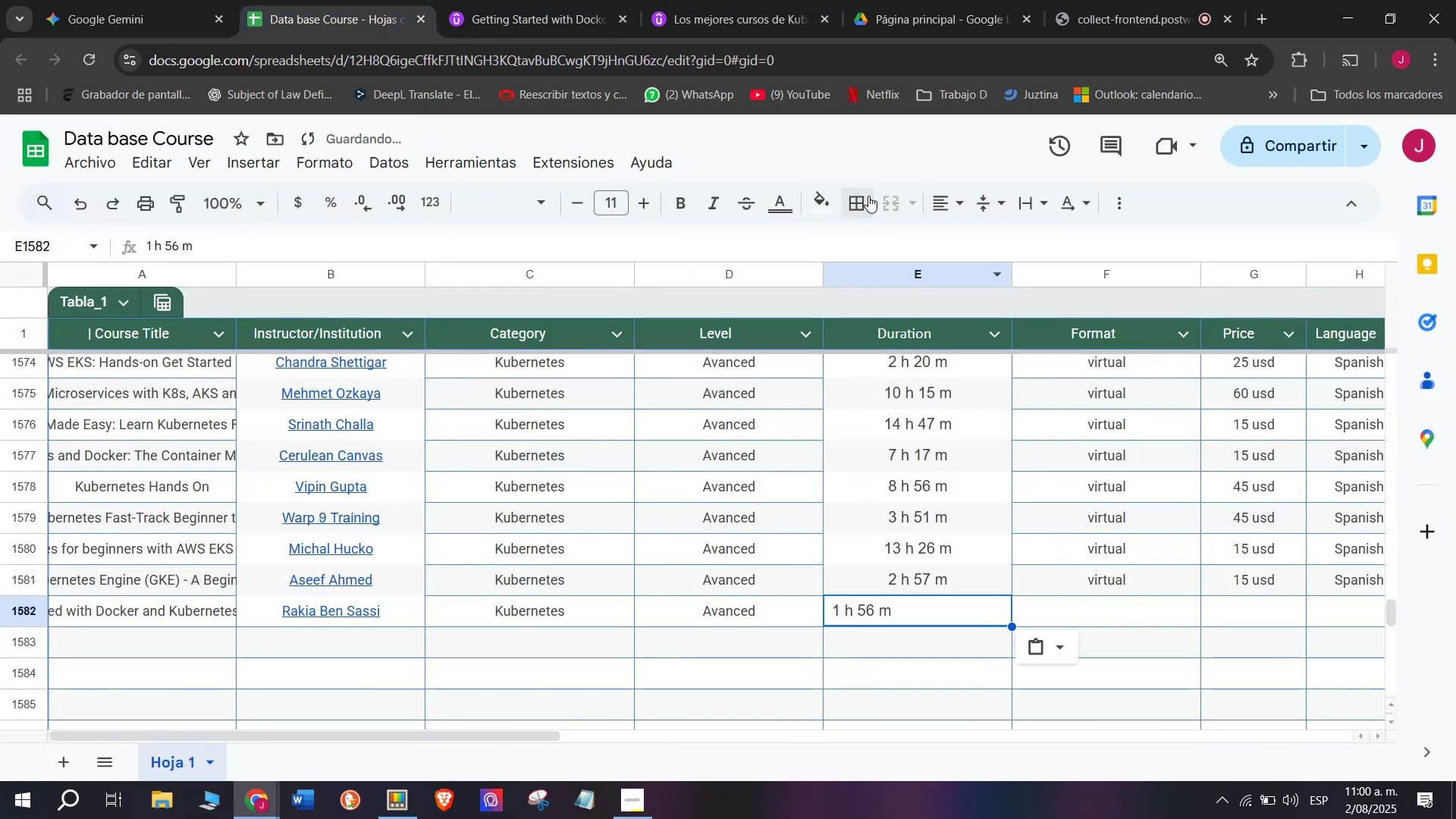 
key(Control+ControlLeft)
 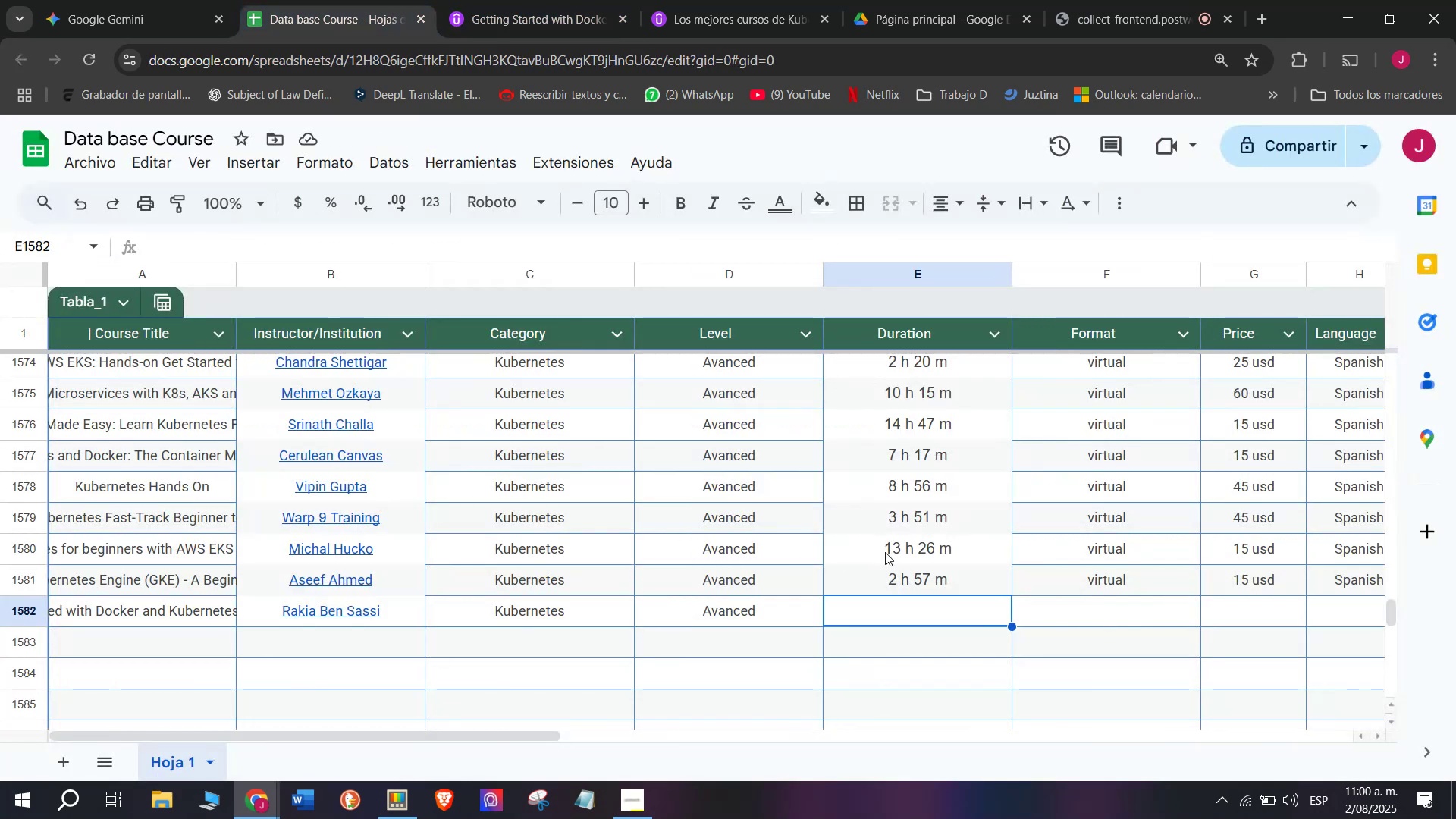 
key(Control+V)
 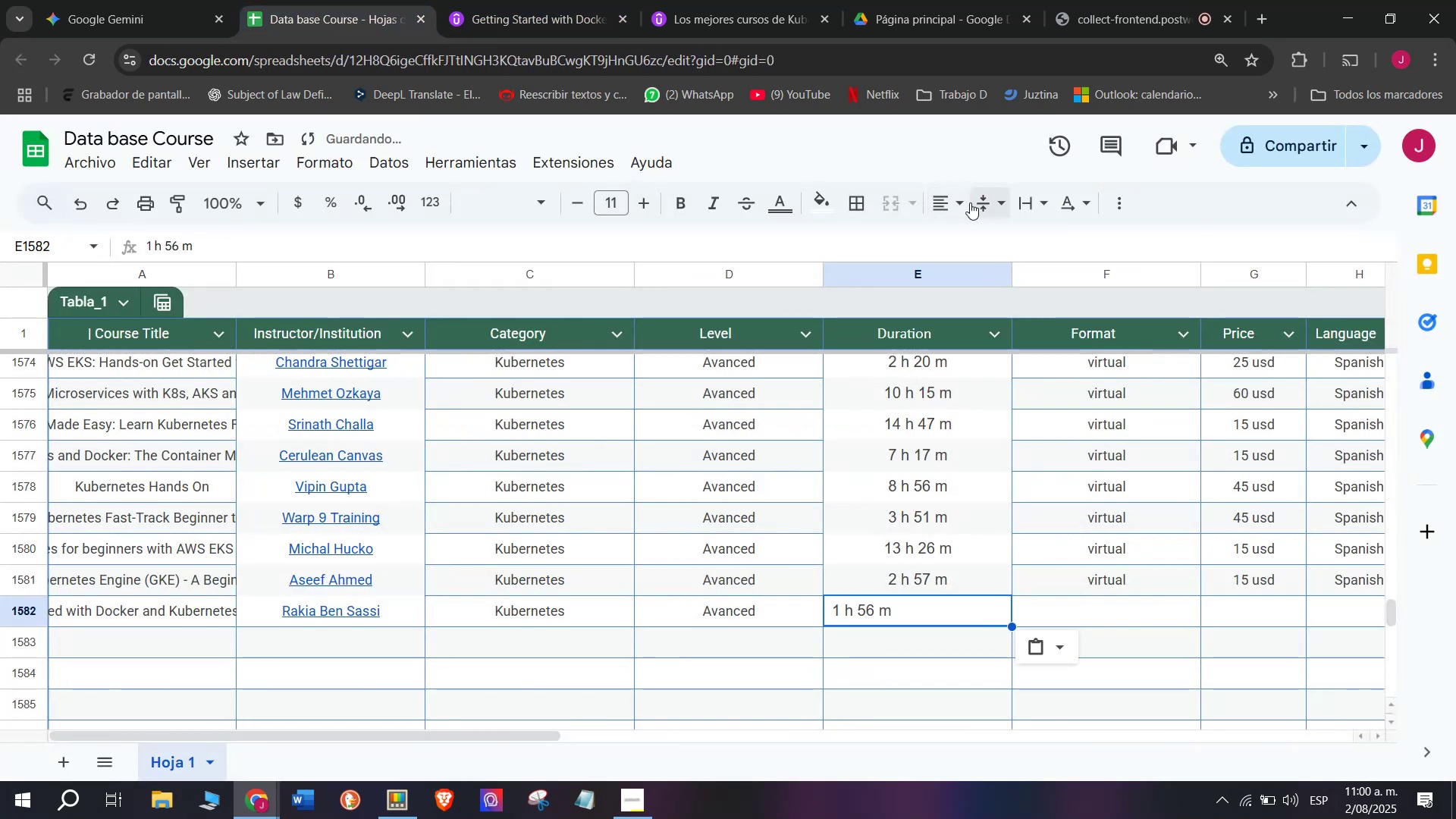 
left_click([961, 200])
 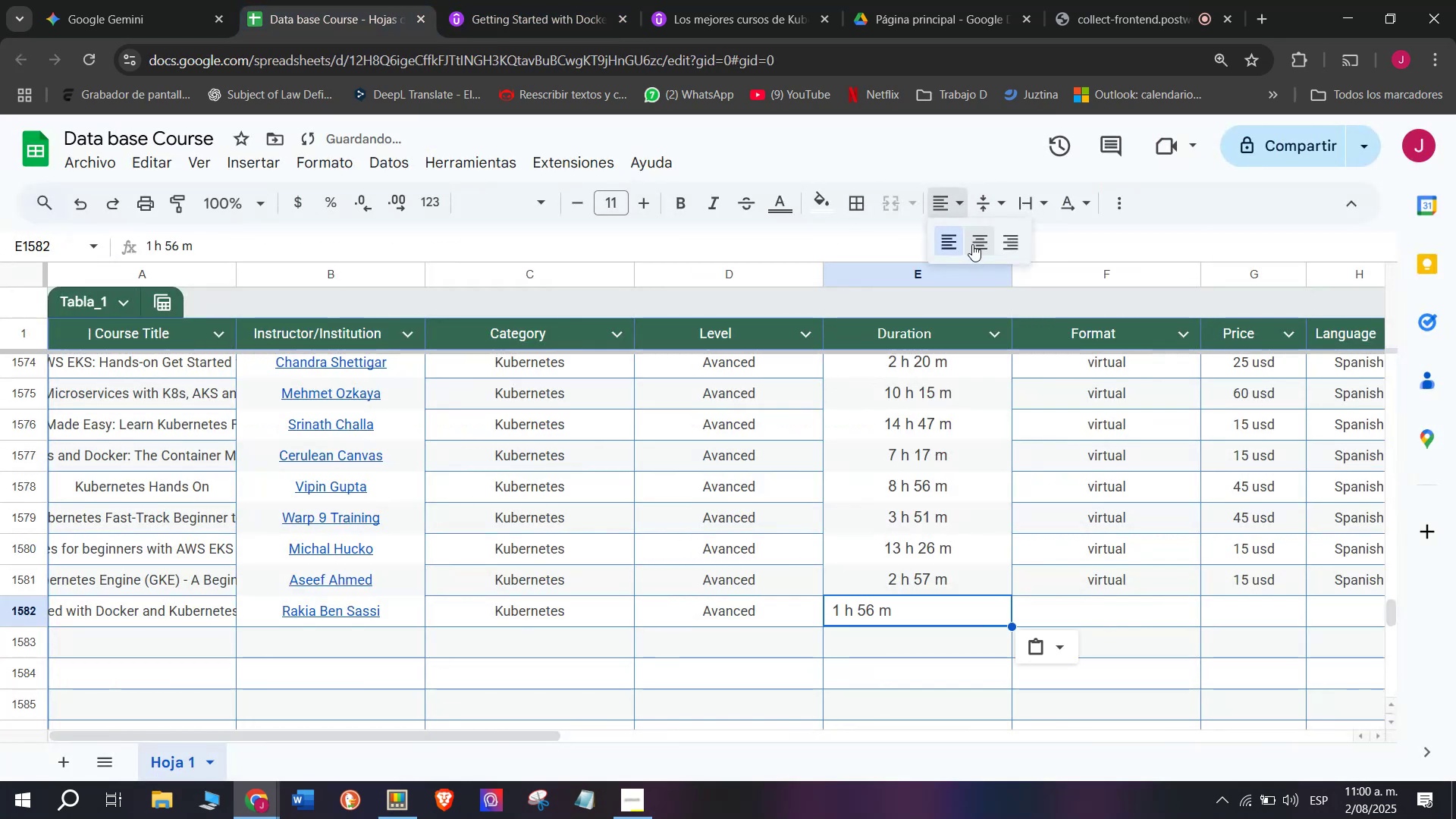 
left_click([972, 240])
 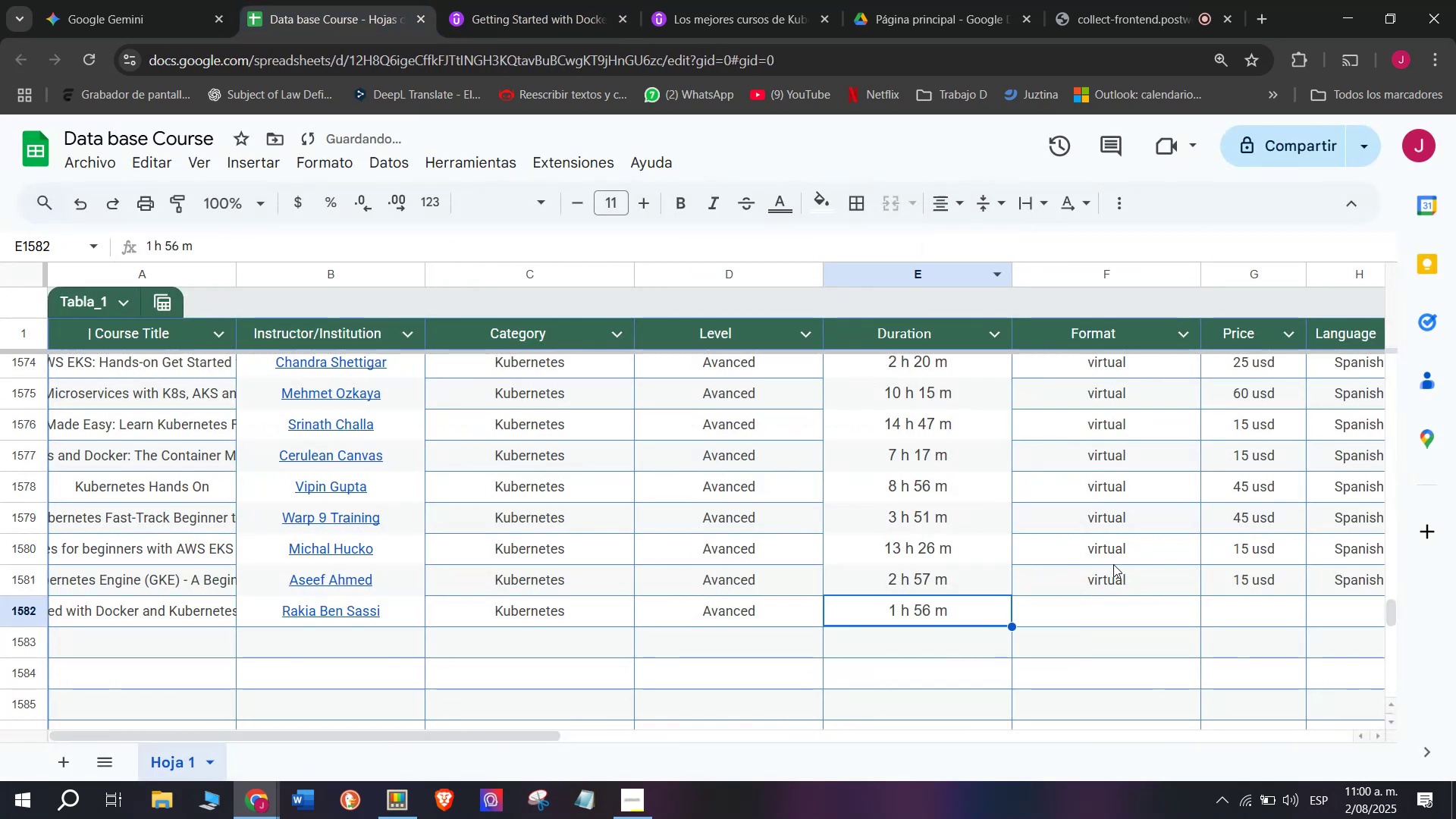 
left_click([1126, 583])
 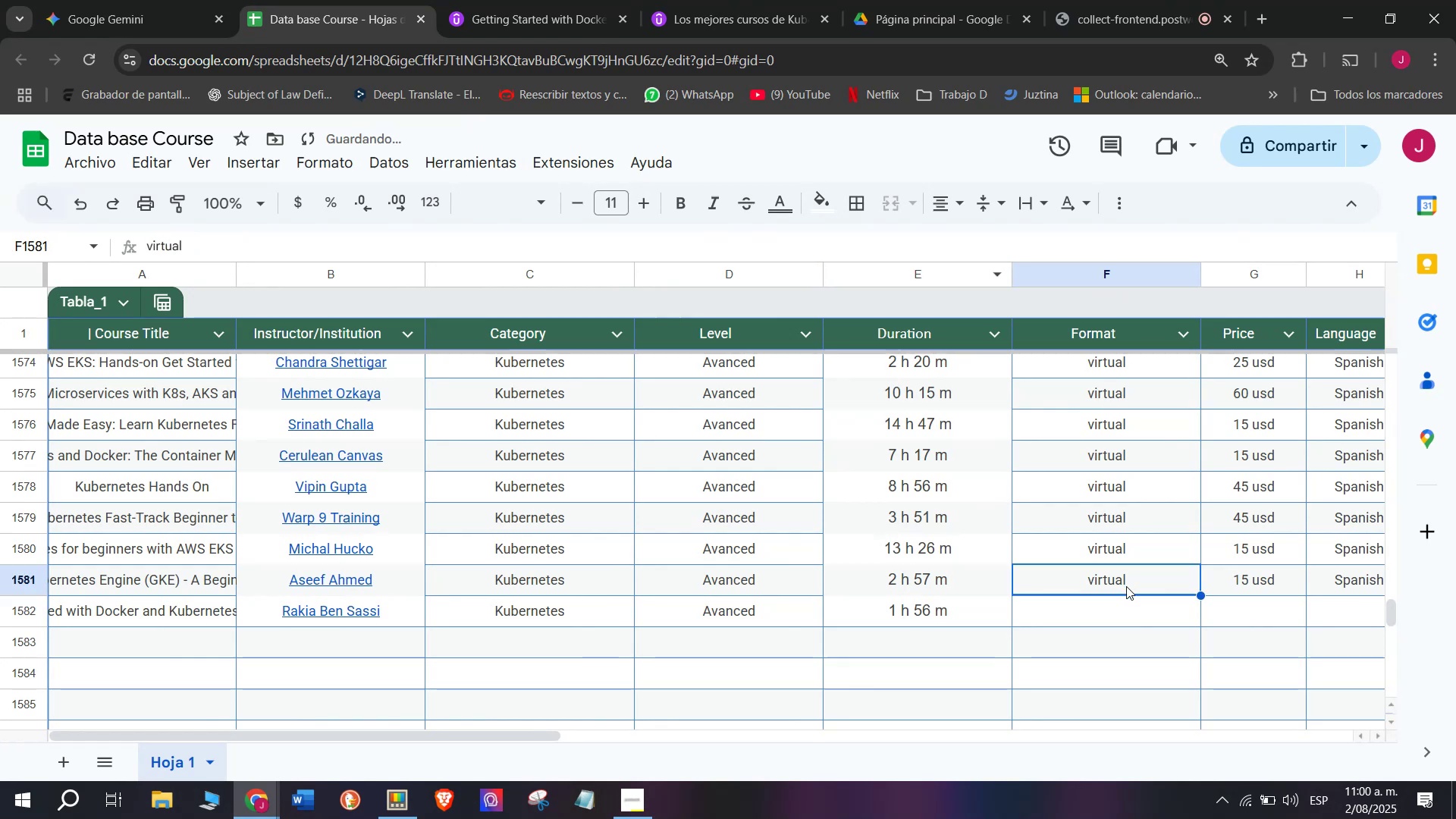 
key(Control+ControlLeft)
 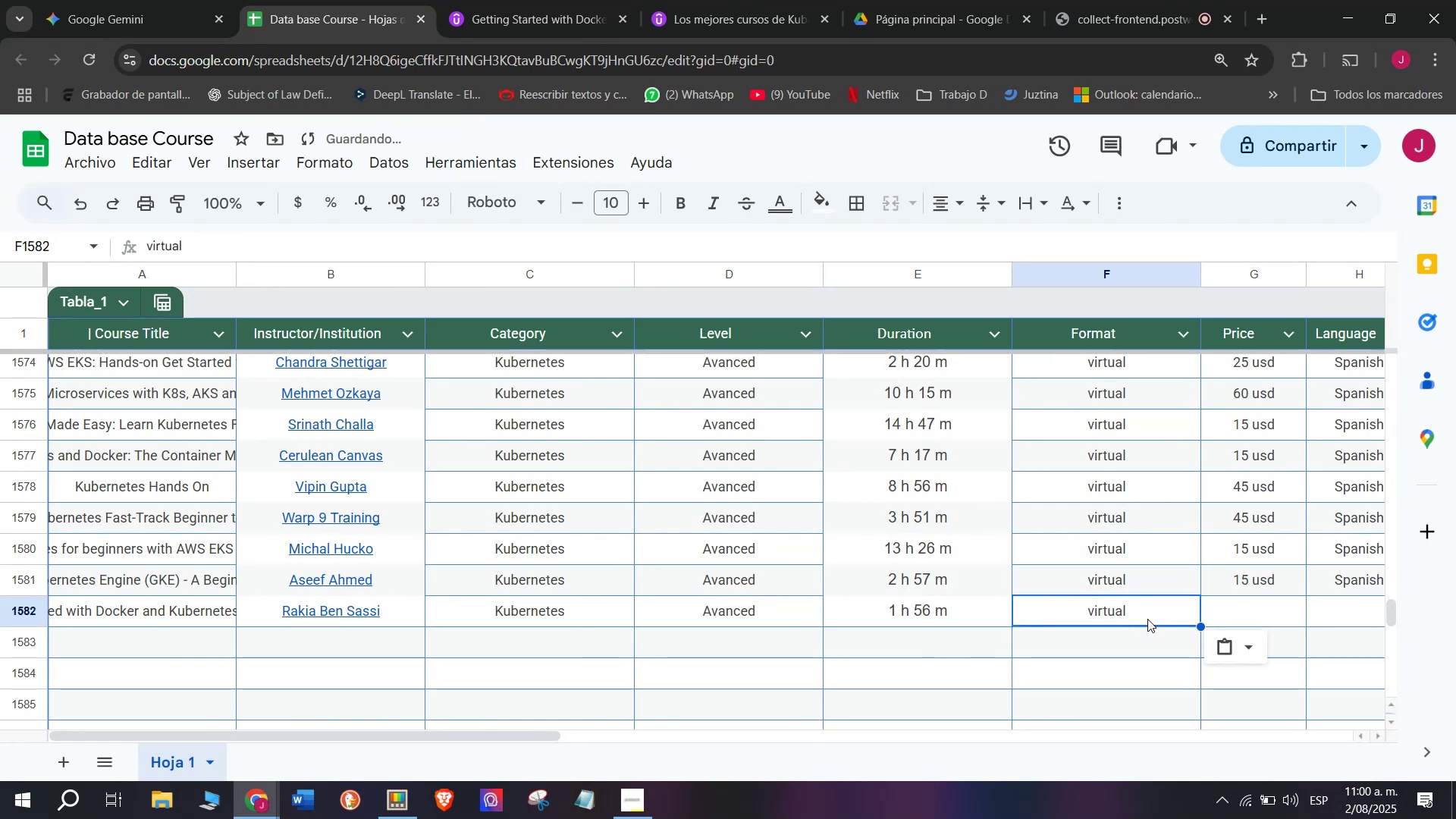 
key(Break)
 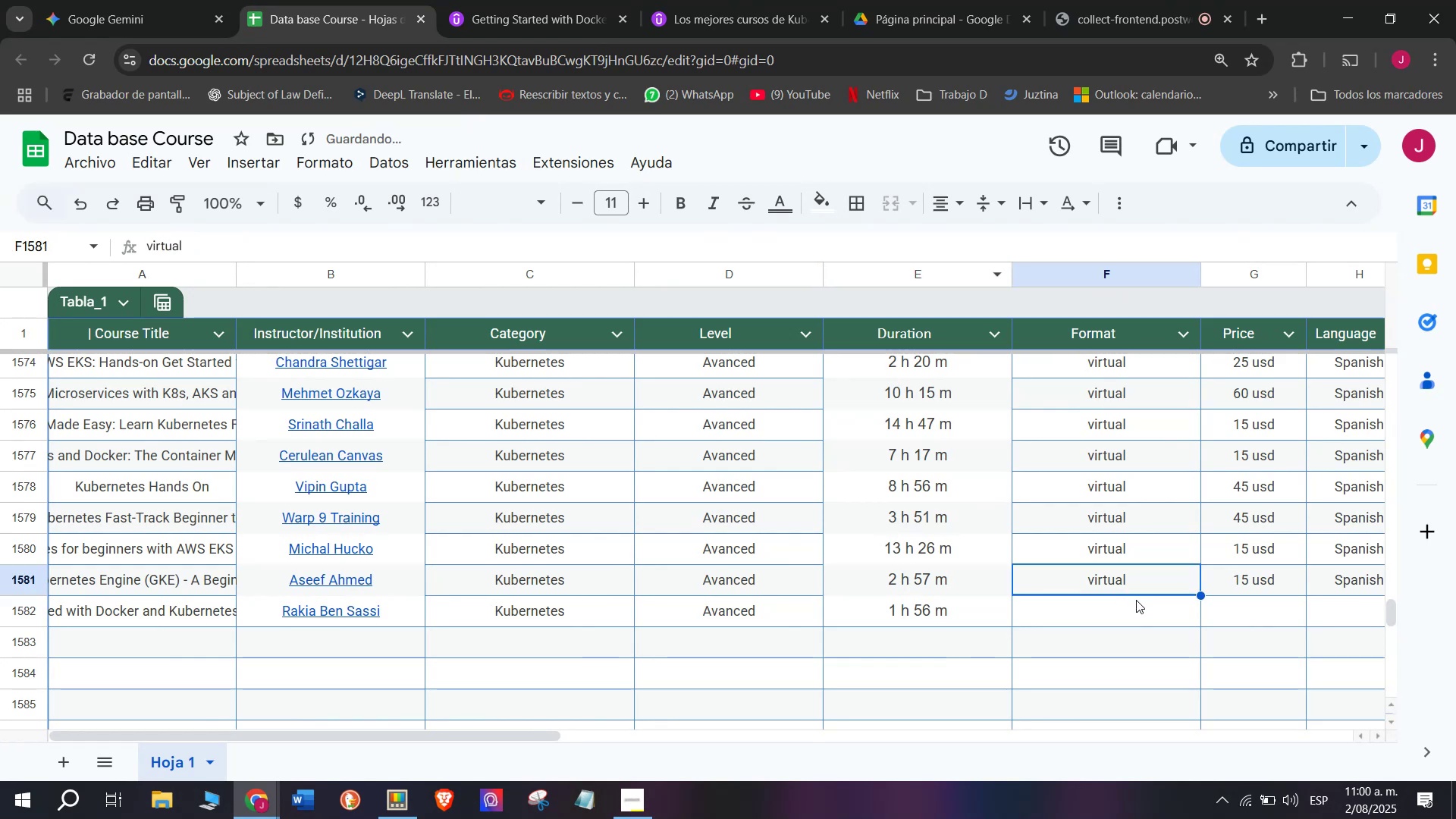 
key(Control+C)
 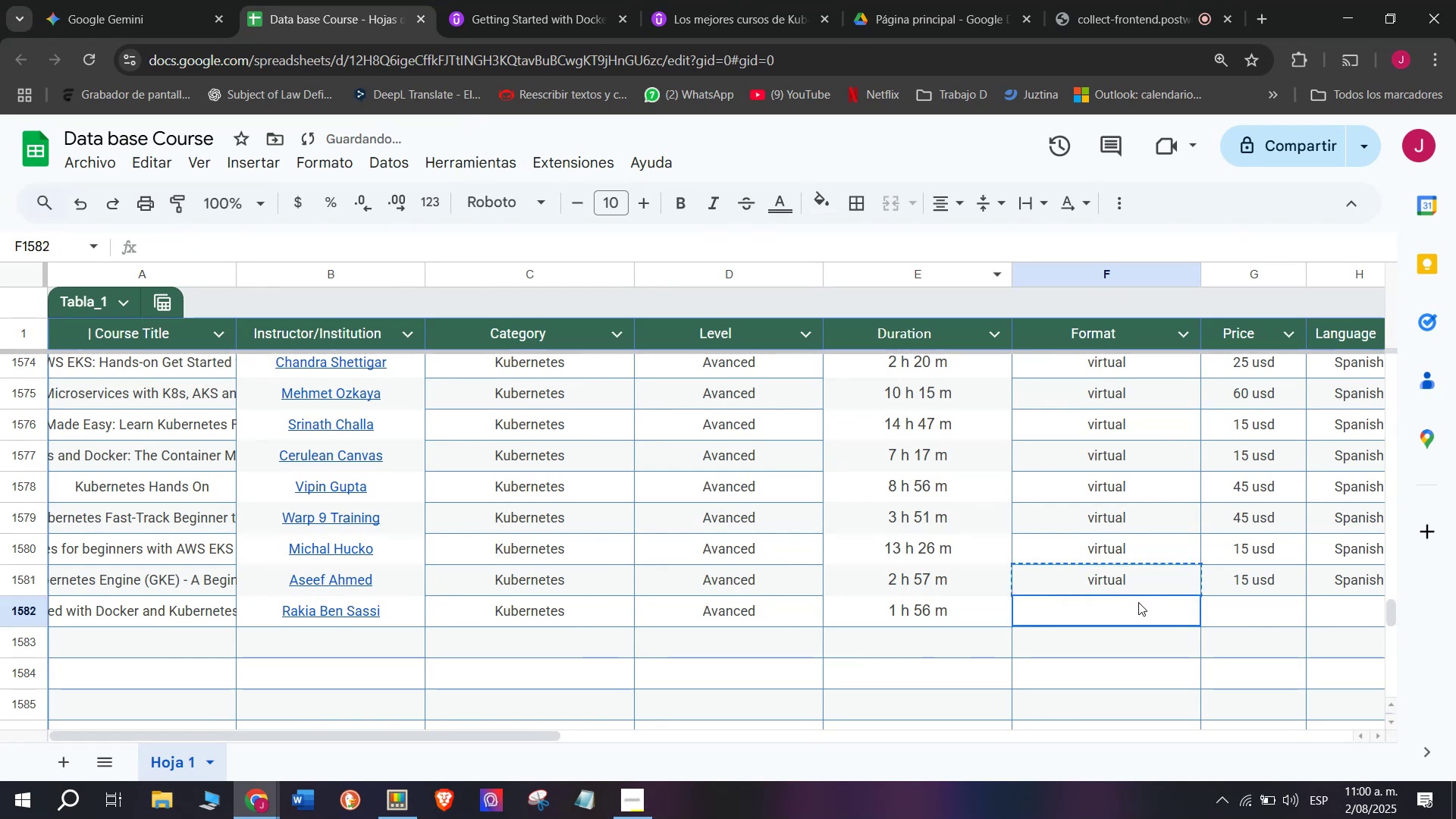 
double_click([1138, 602])
 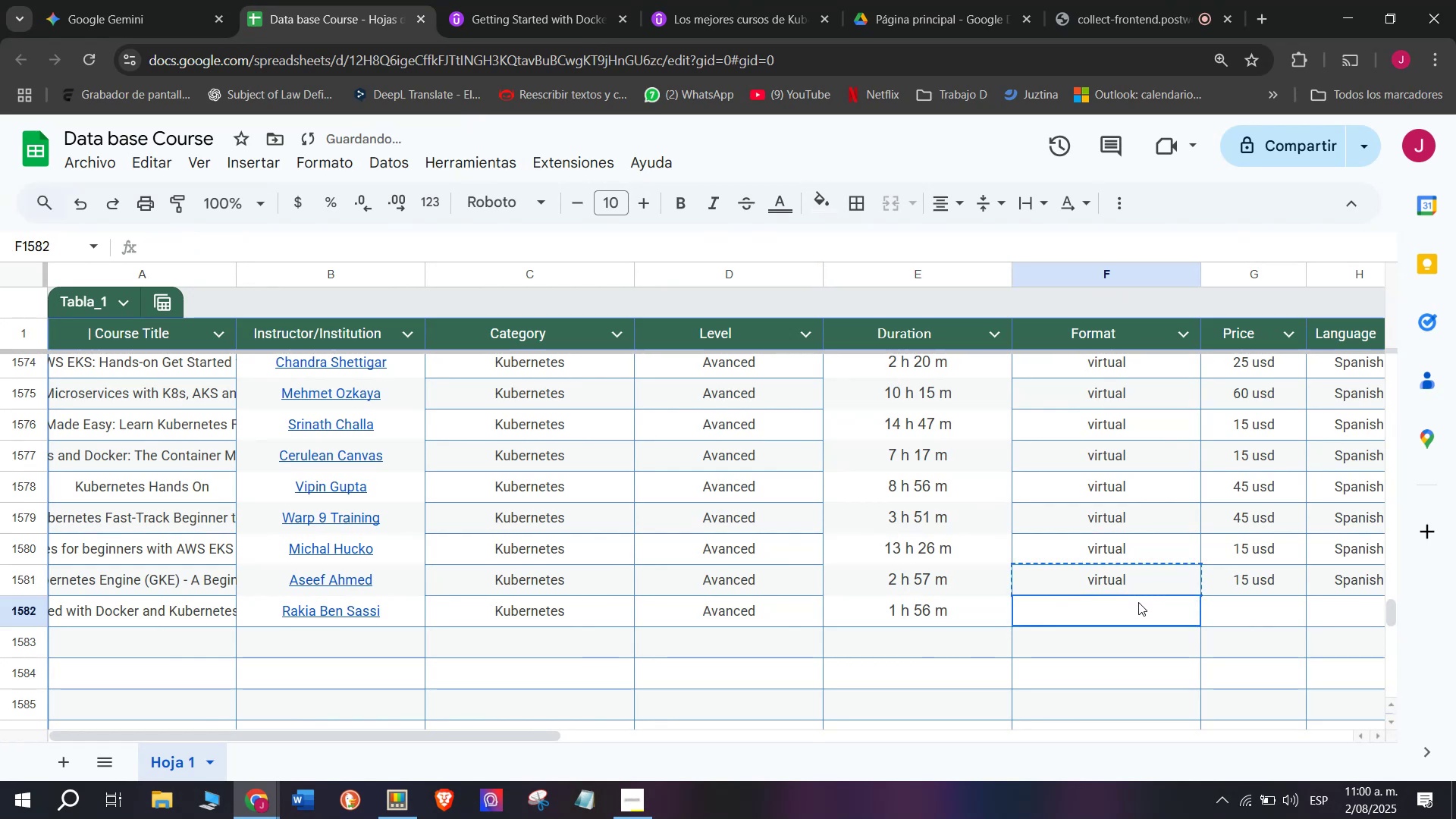 
key(Control+ControlLeft)
 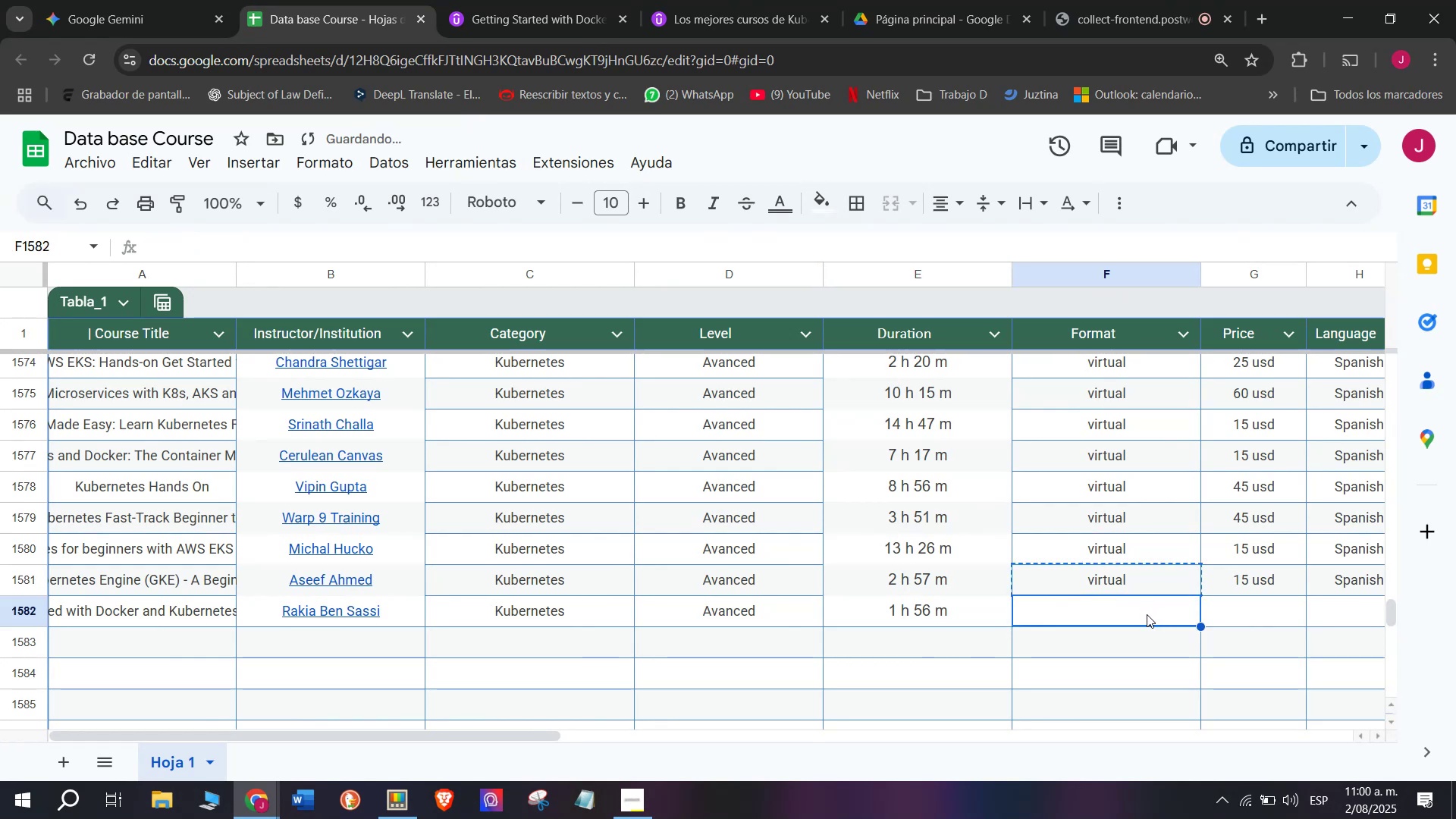 
key(Z)
 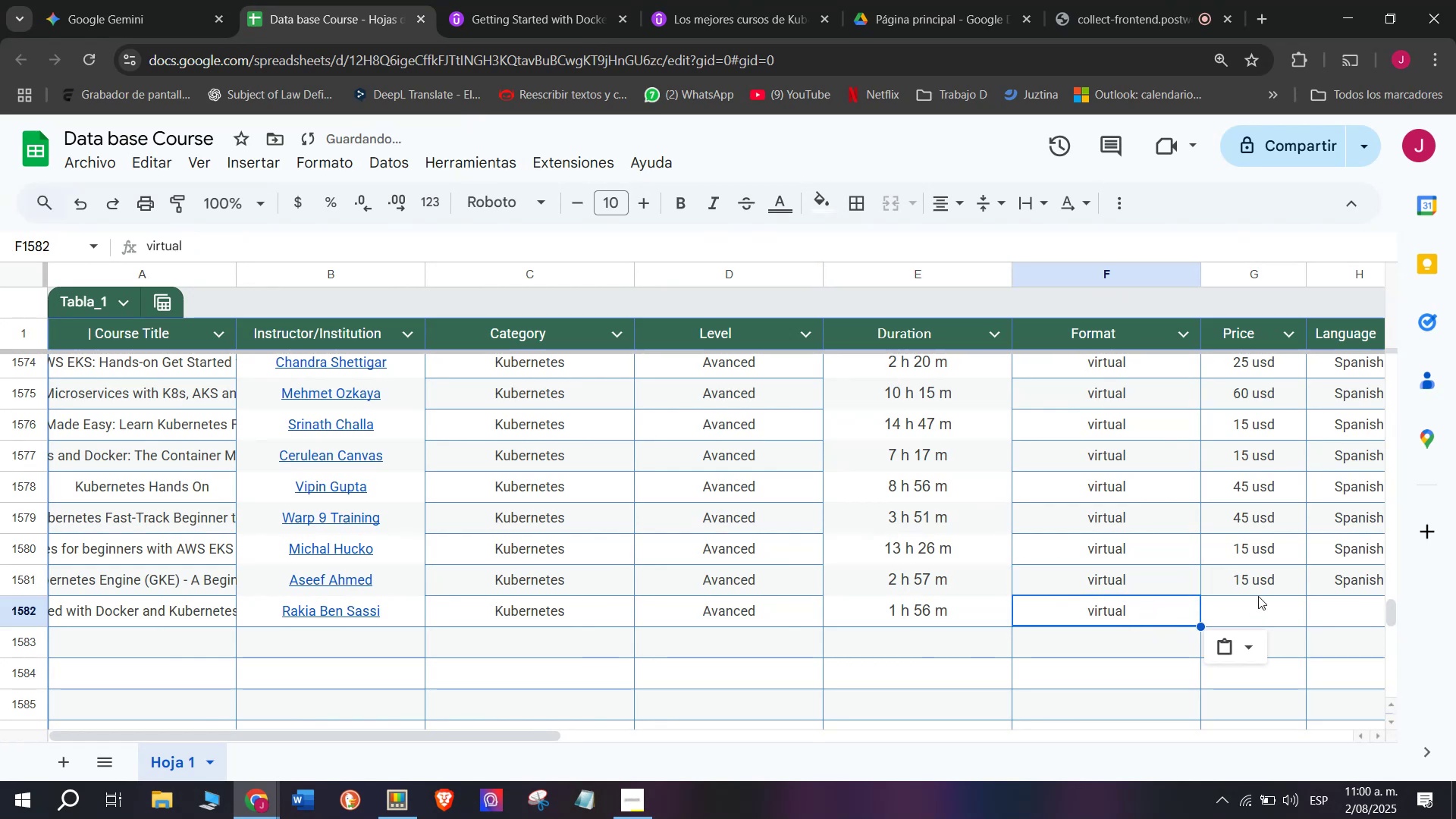 
key(Control+V)
 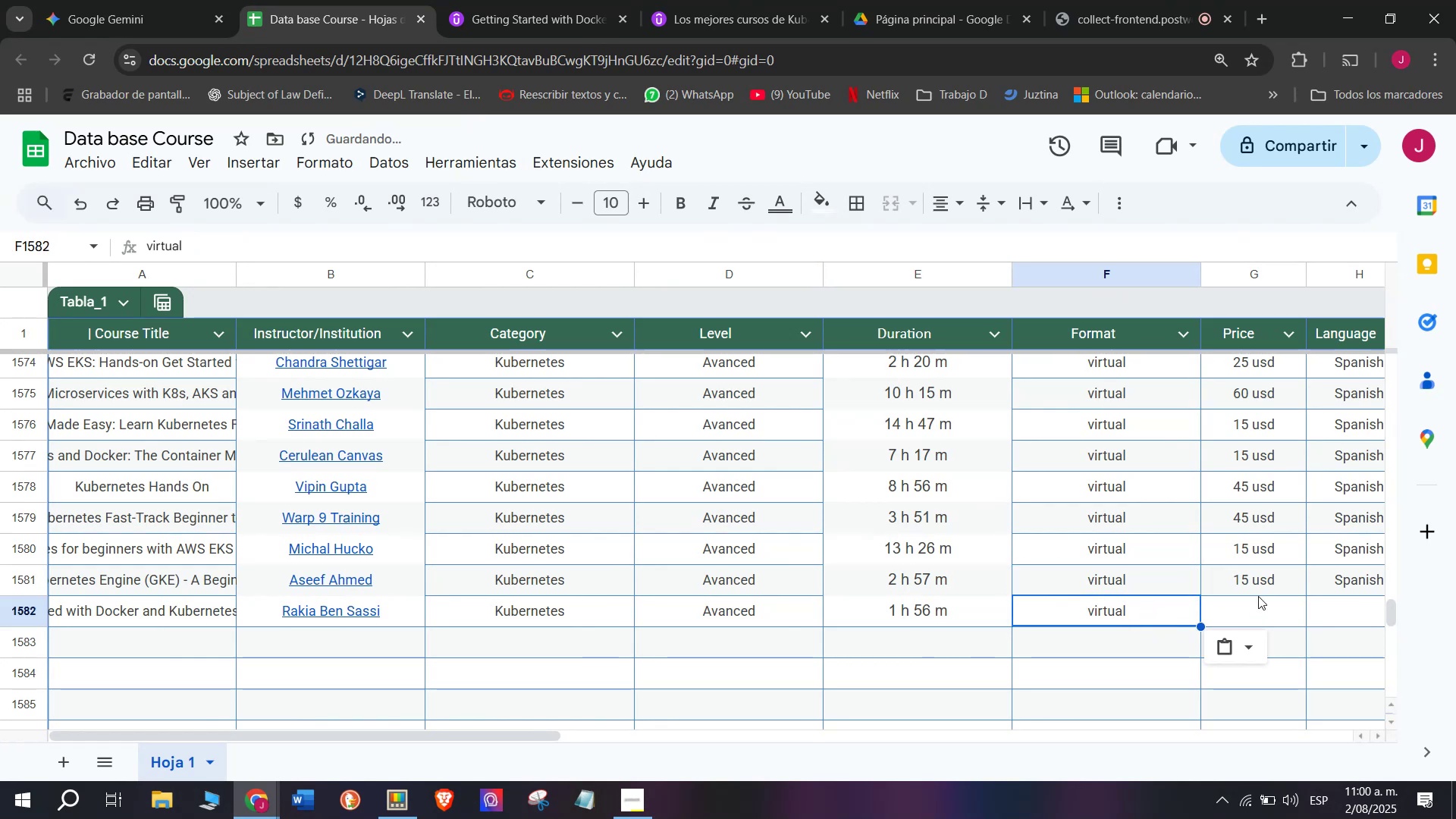 
left_click([1258, 596])
 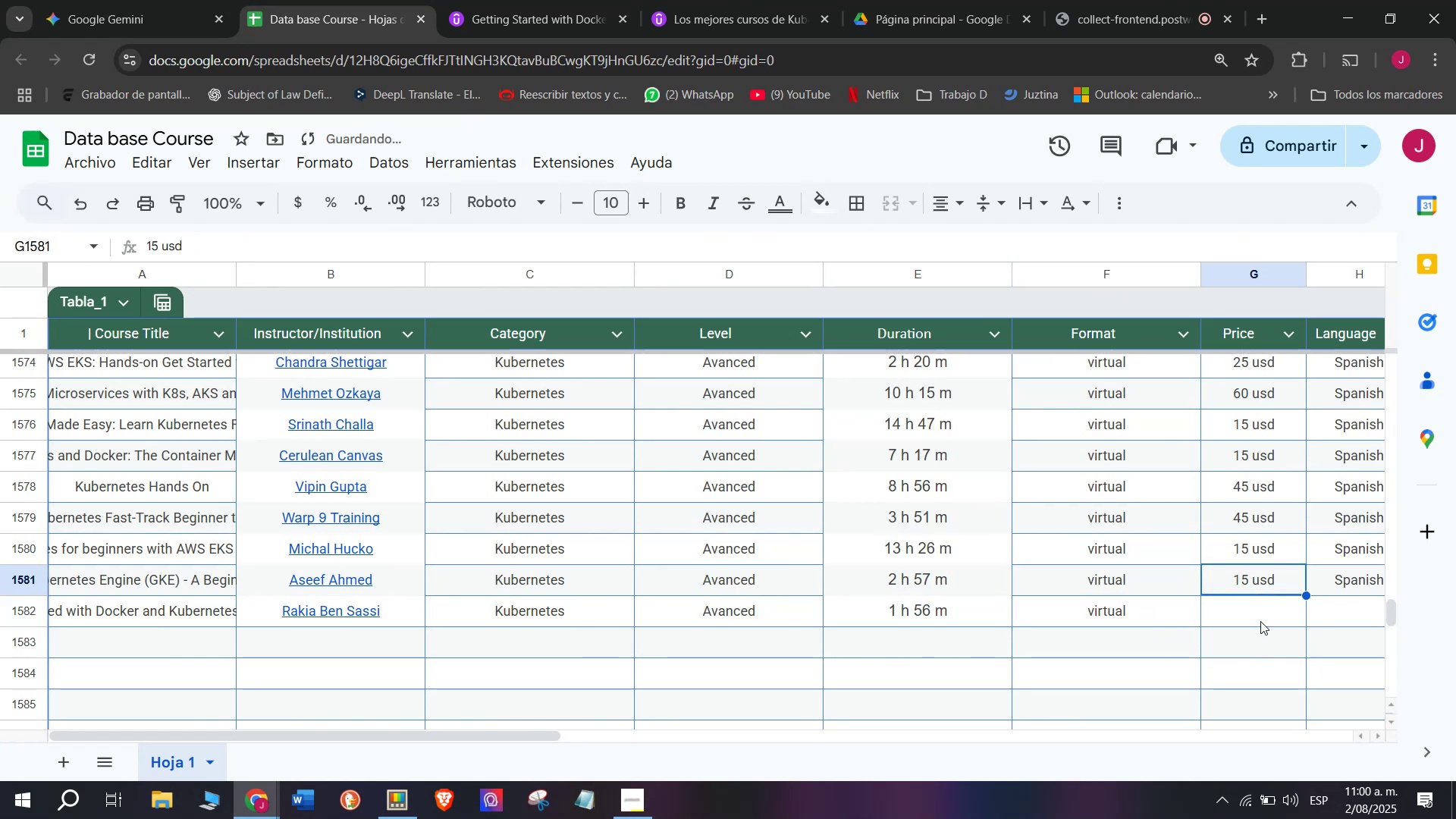 
key(Break)
 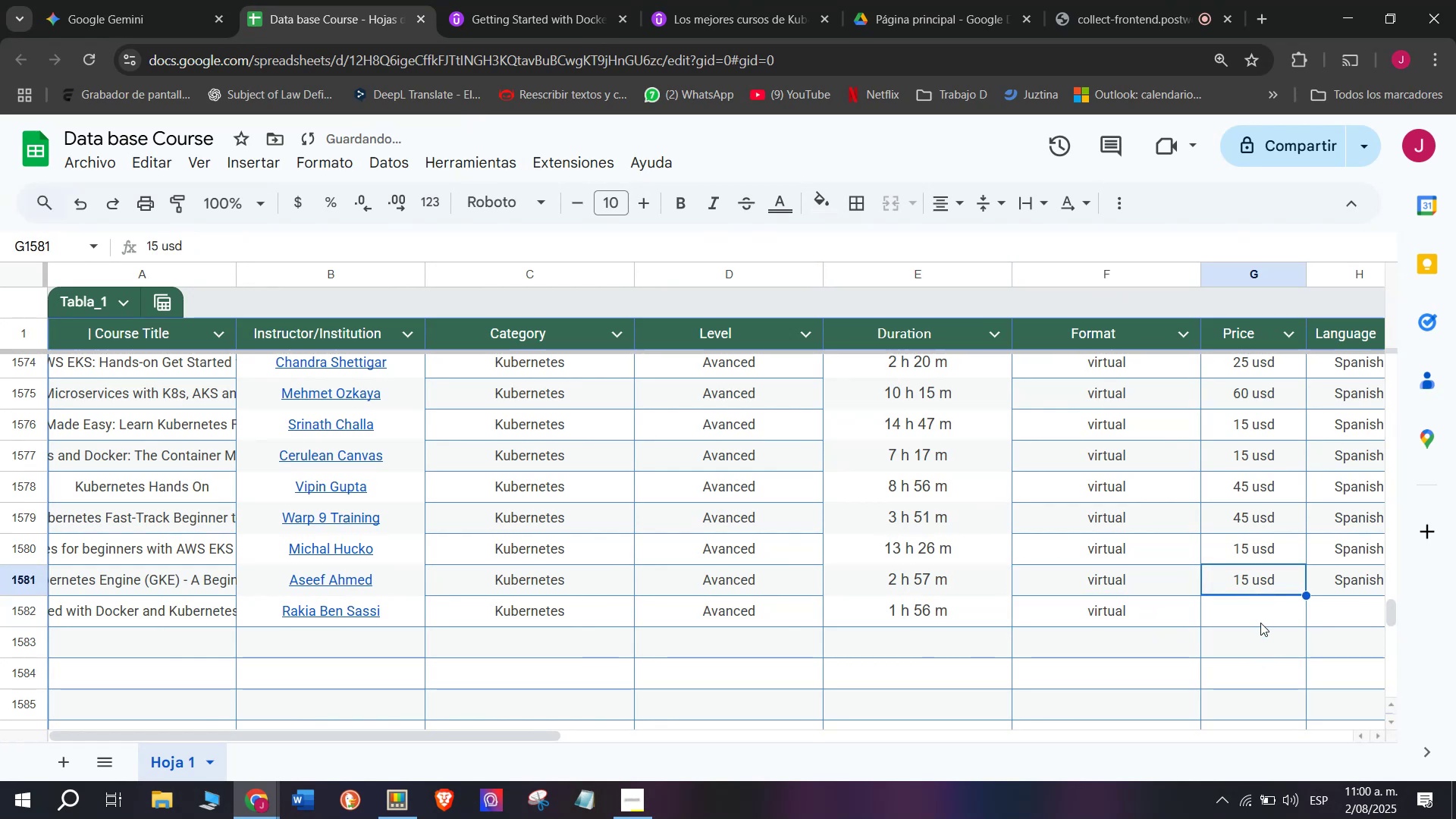 
key(Control+ControlLeft)
 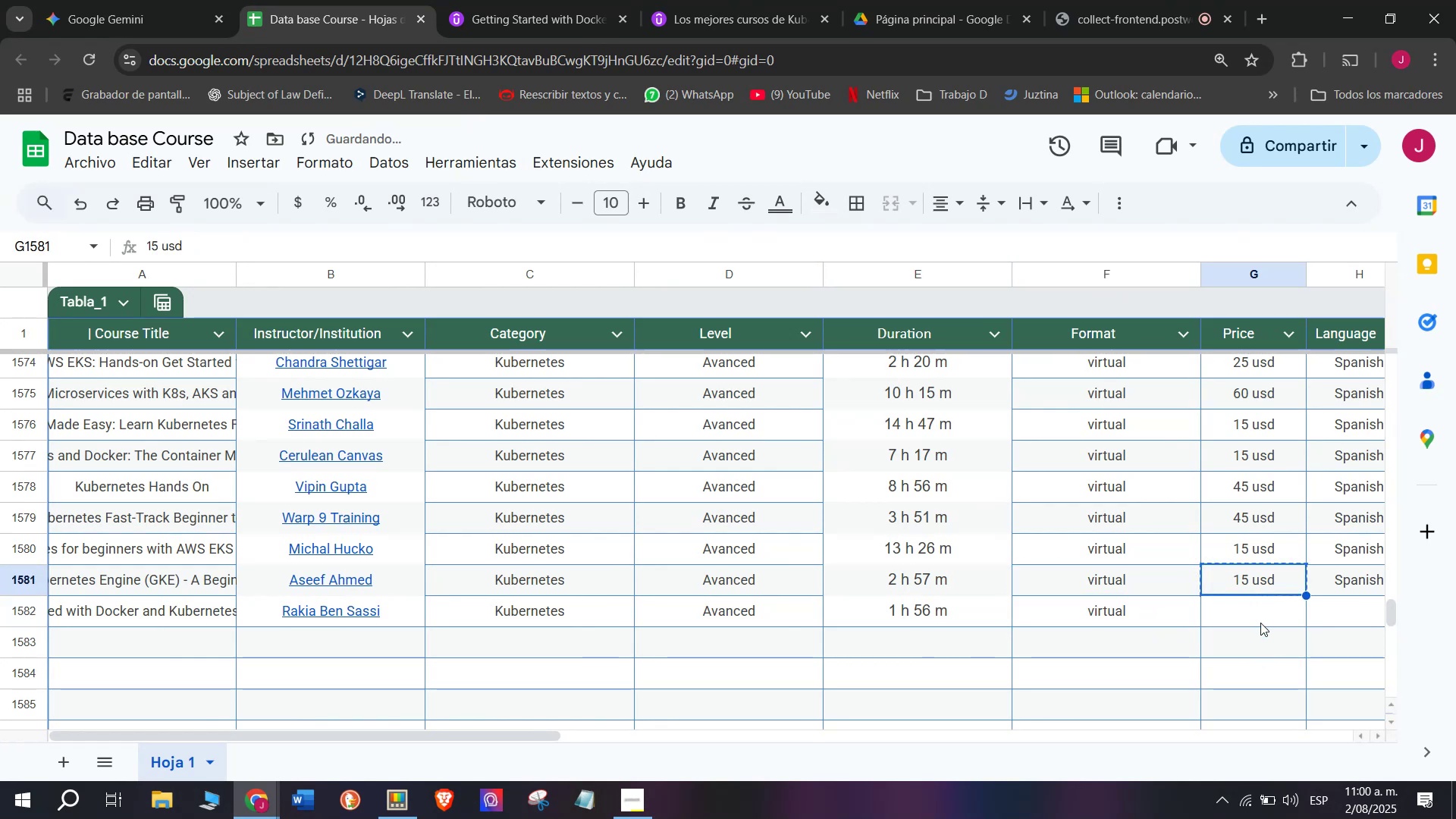 
key(Control+C)
 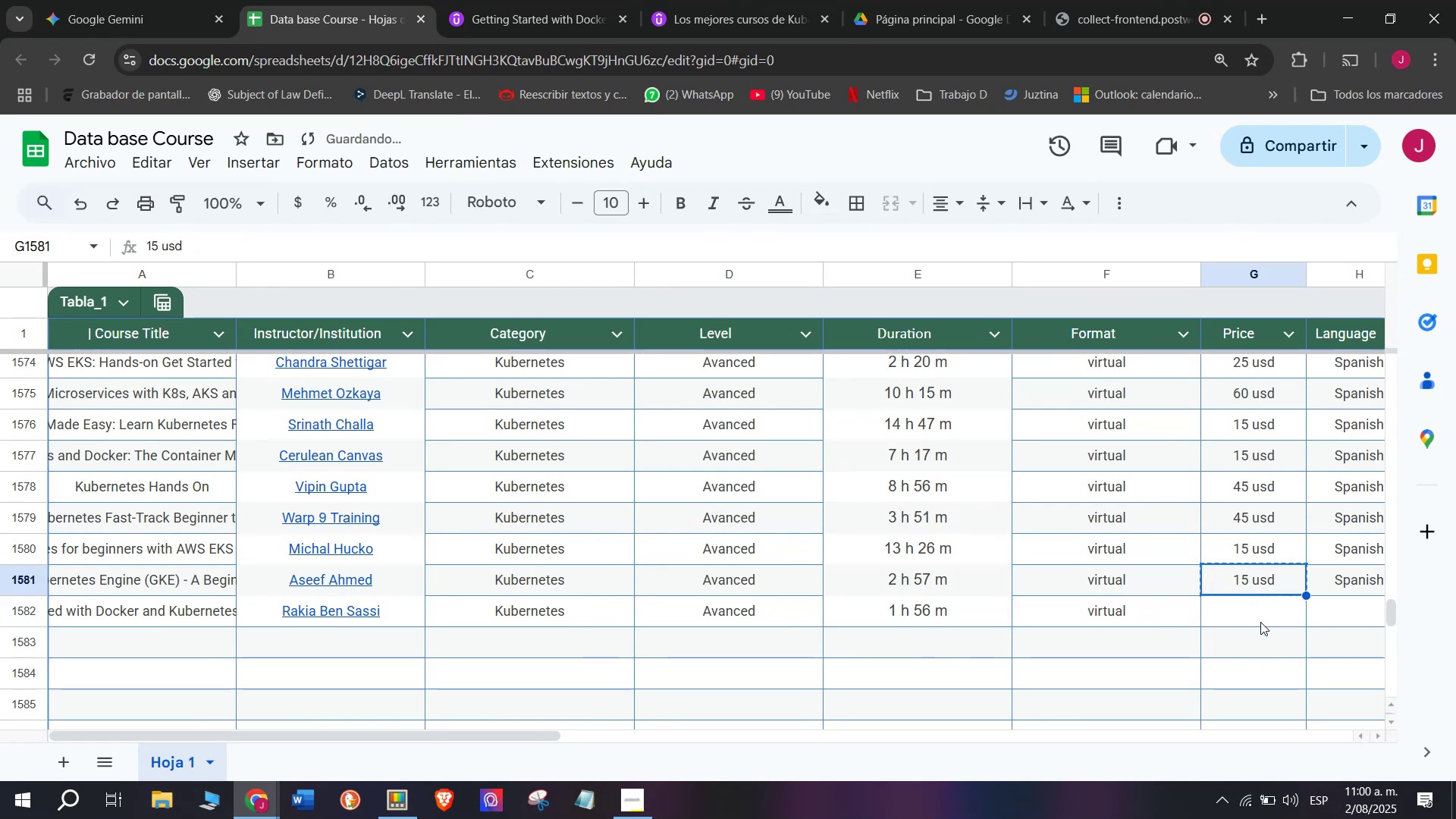 
double_click([1260, 622])
 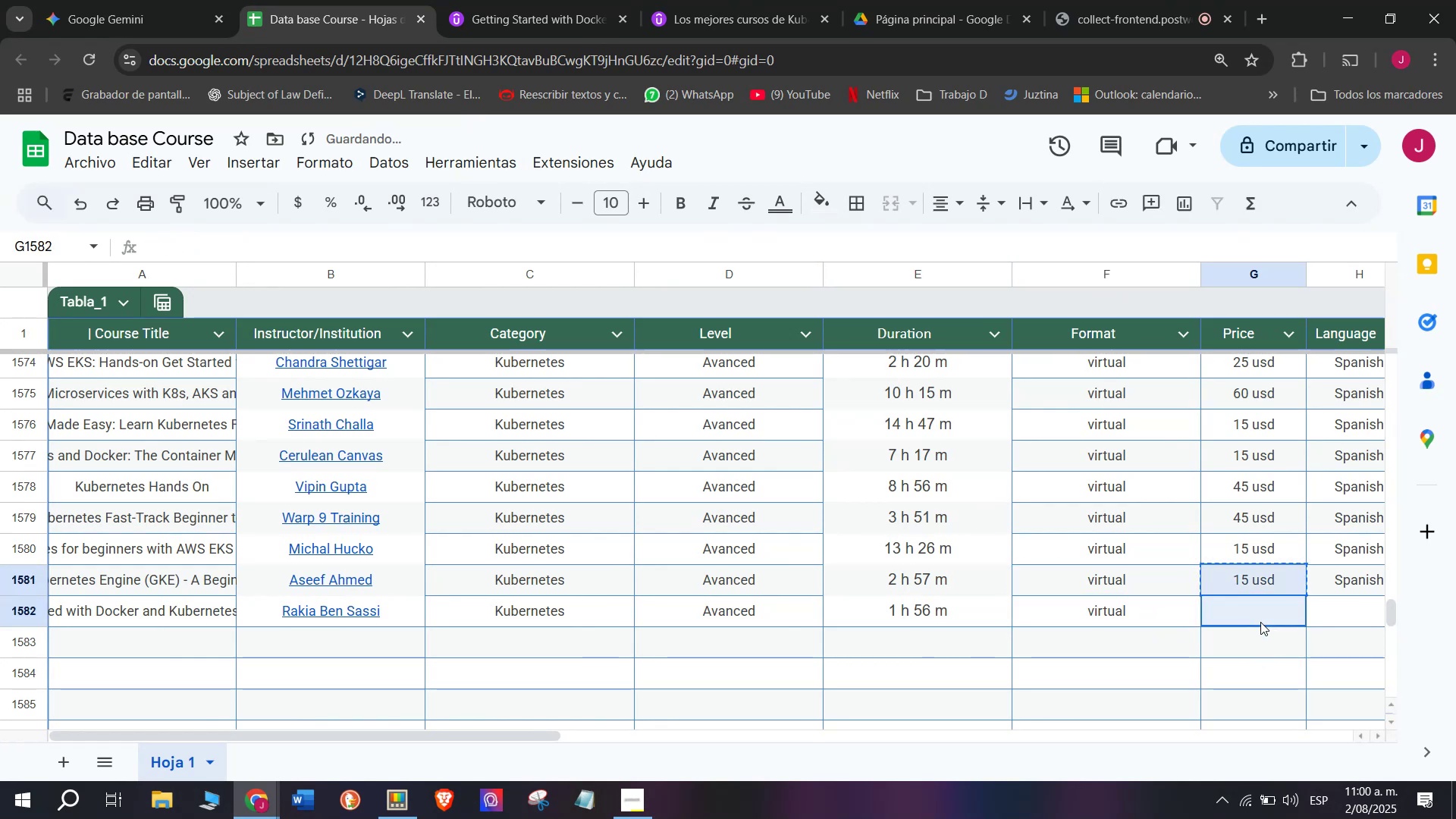 
key(Control+ControlLeft)
 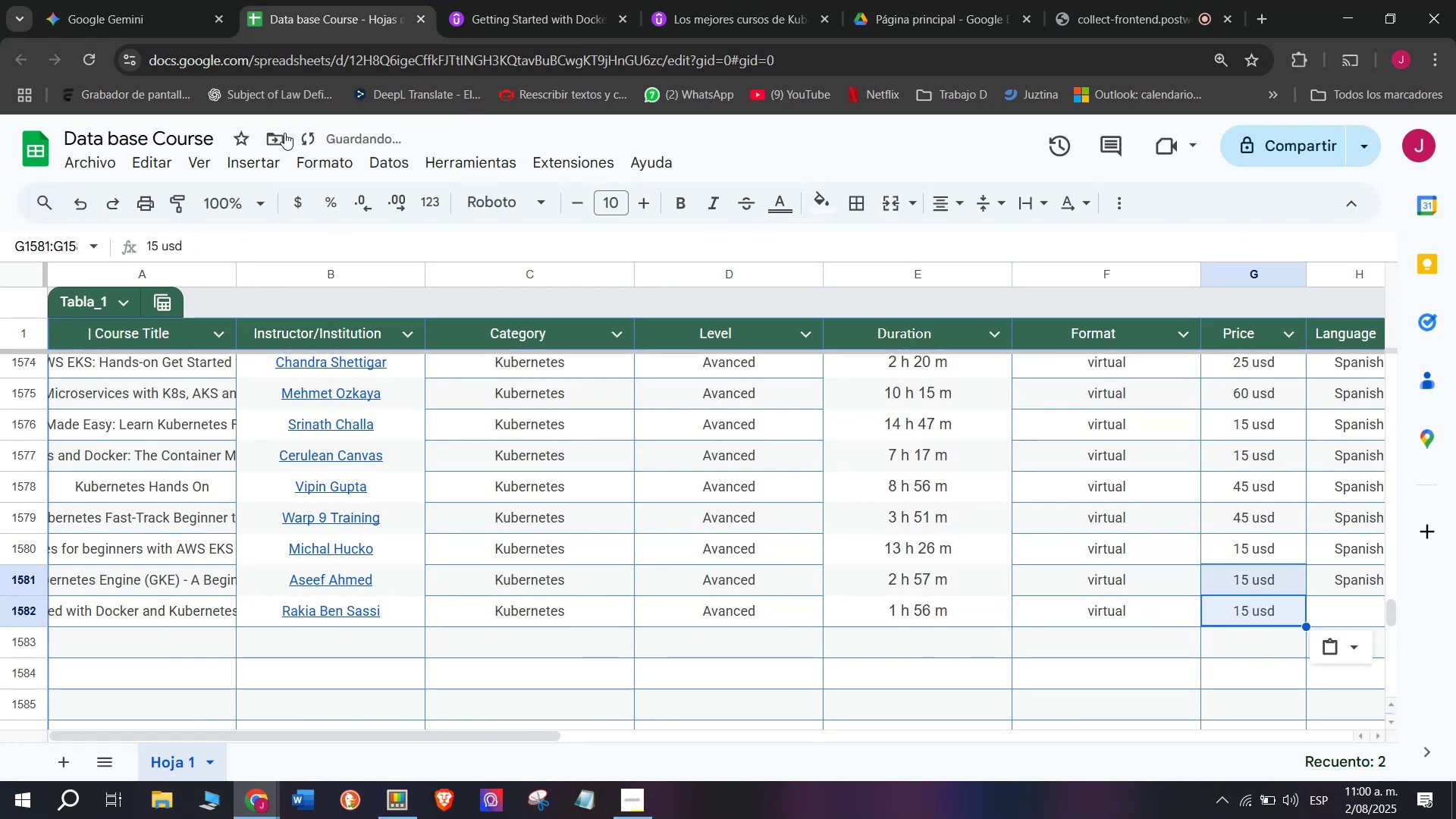 
key(Z)
 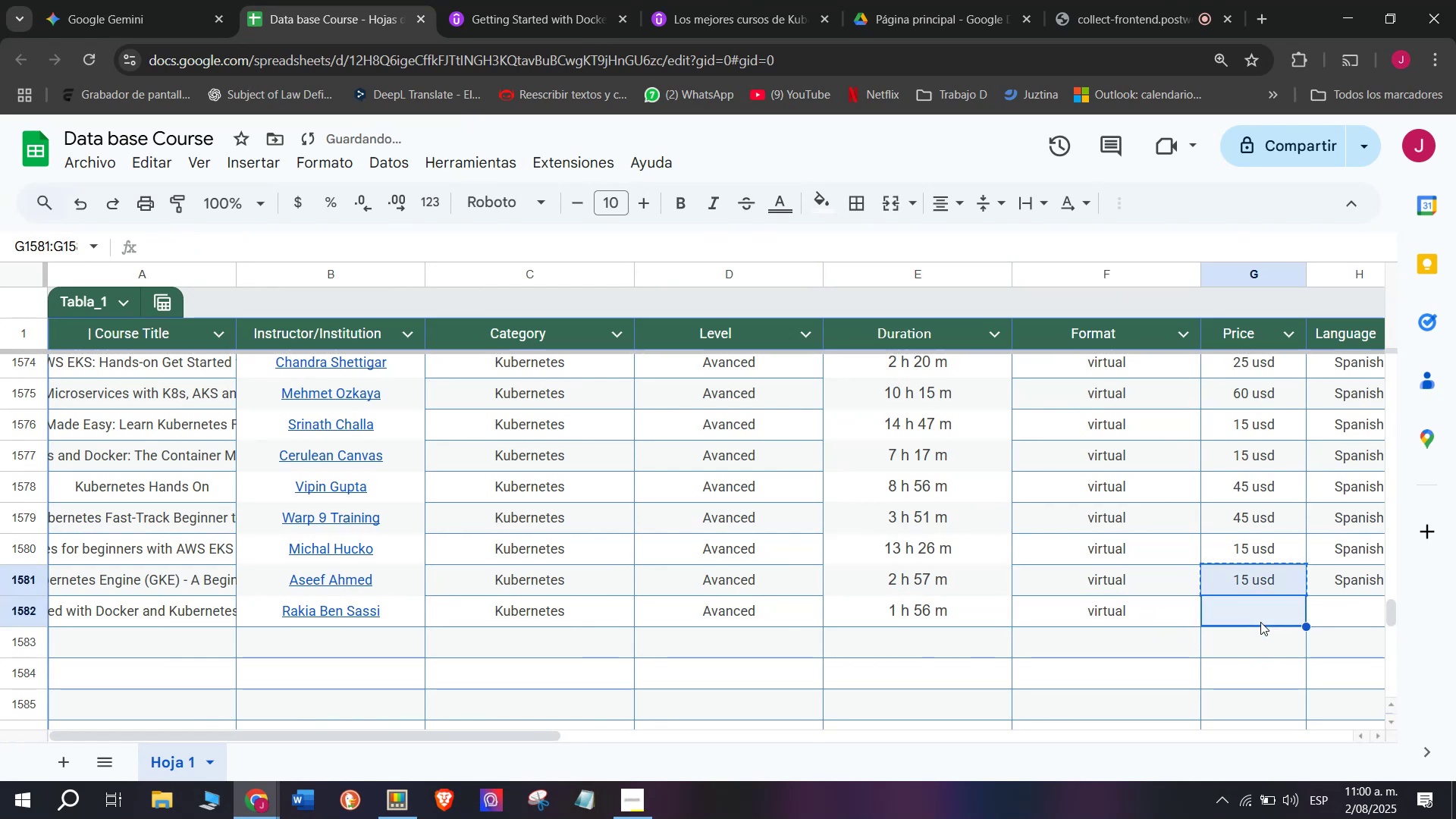 
key(Control+V)
 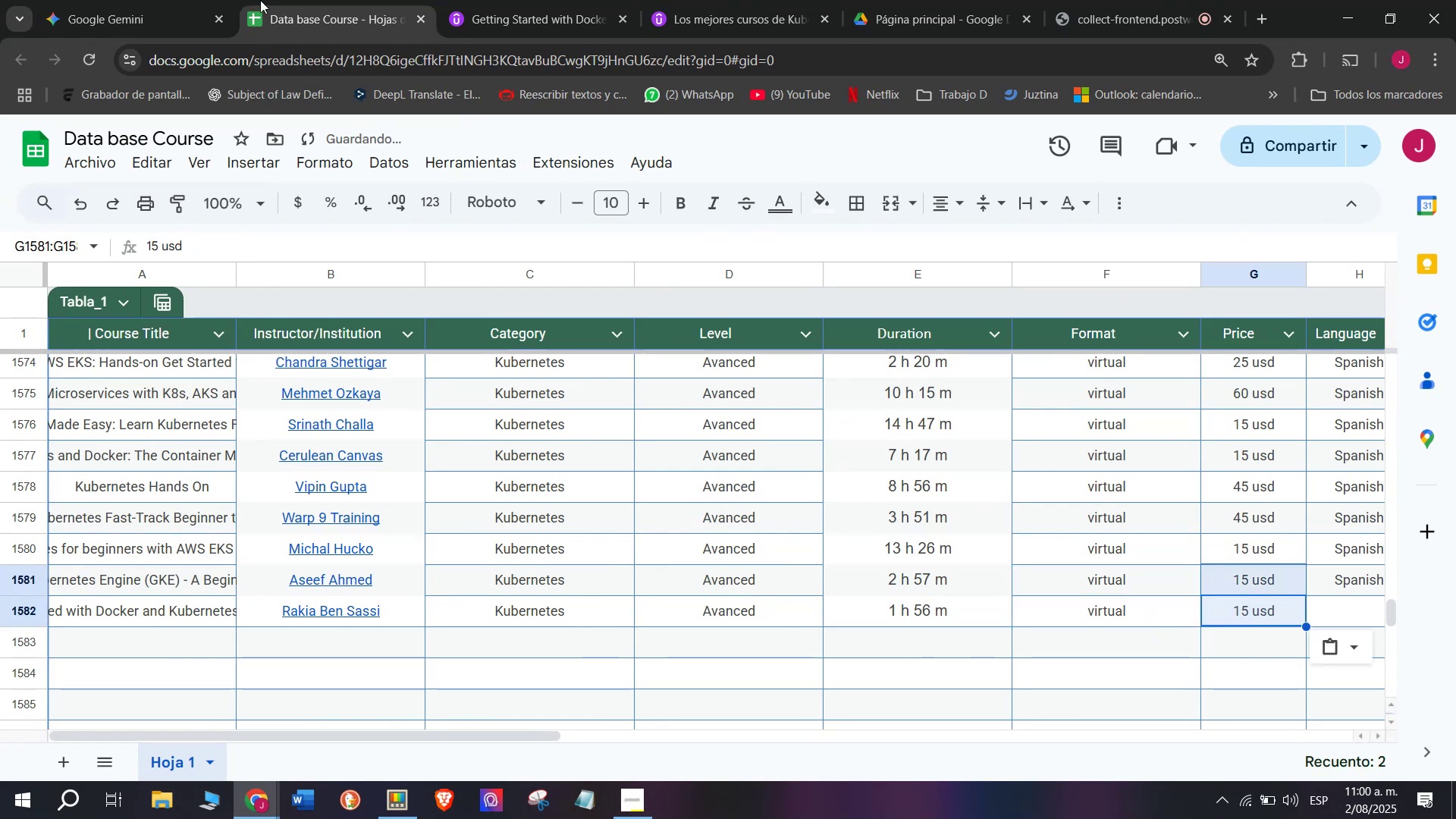 
left_click([487, 0])
 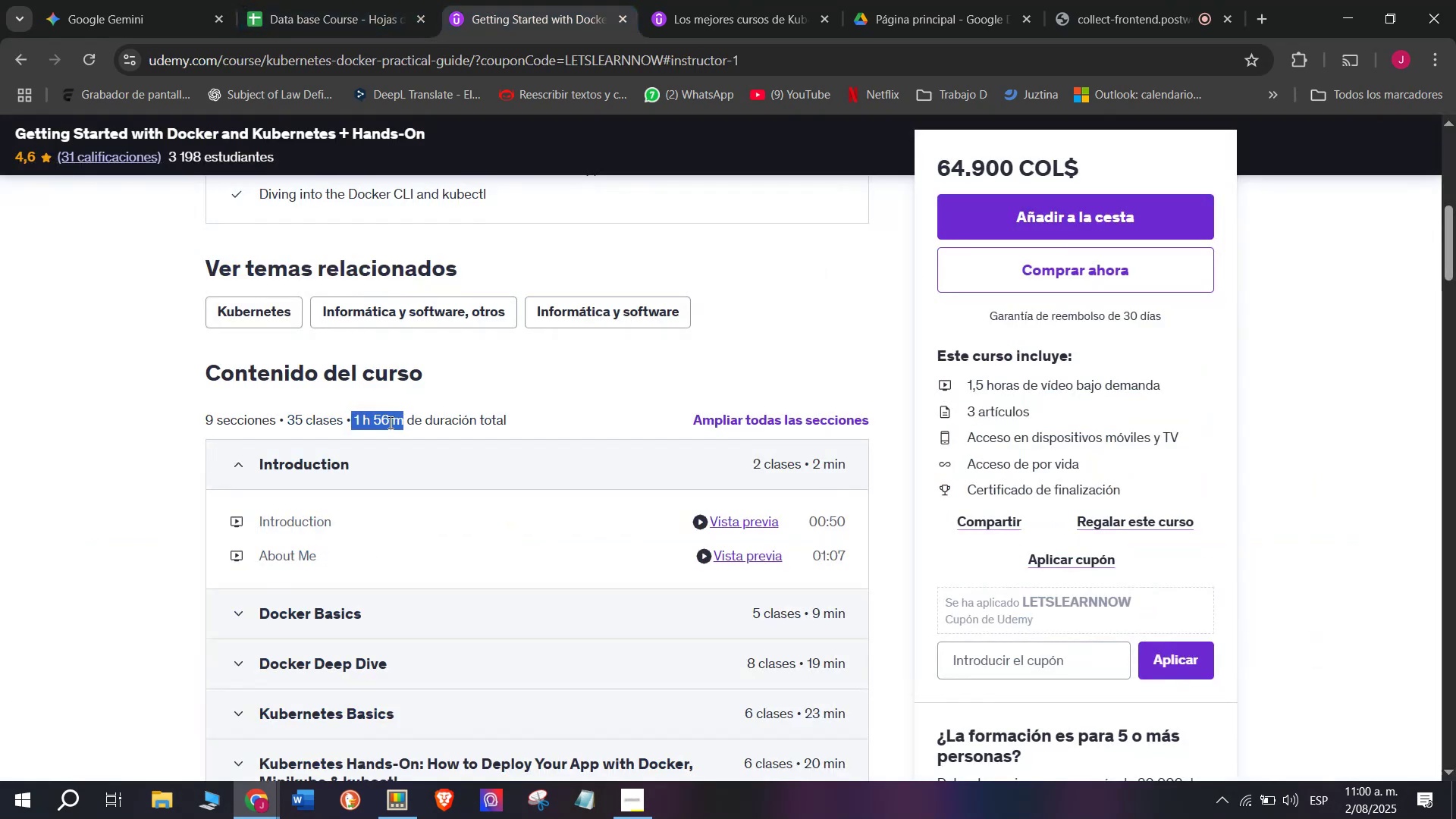 
scroll: coordinate [389, 422], scroll_direction: up, amount: 1.0
 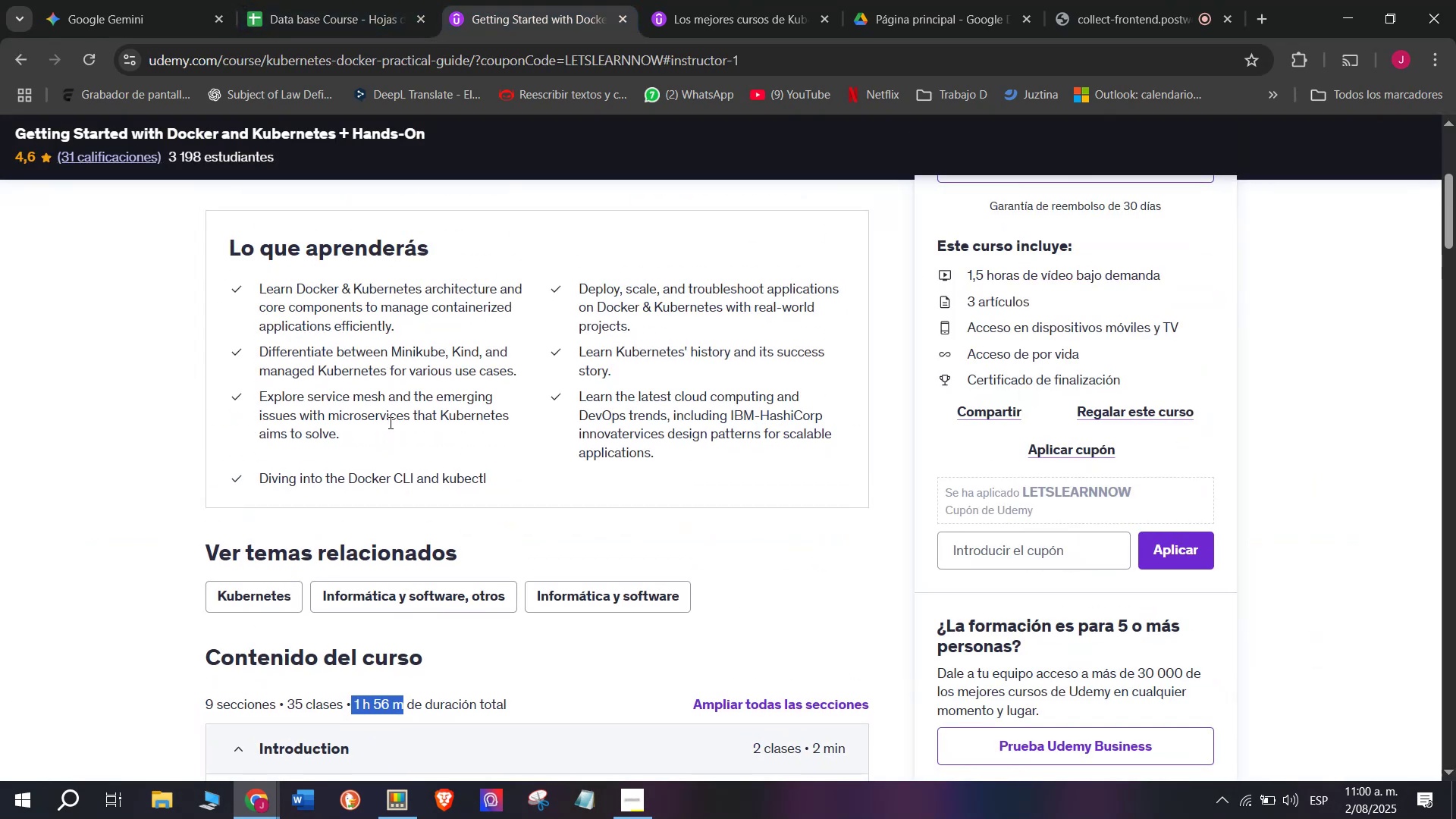 
wait(11.88)
 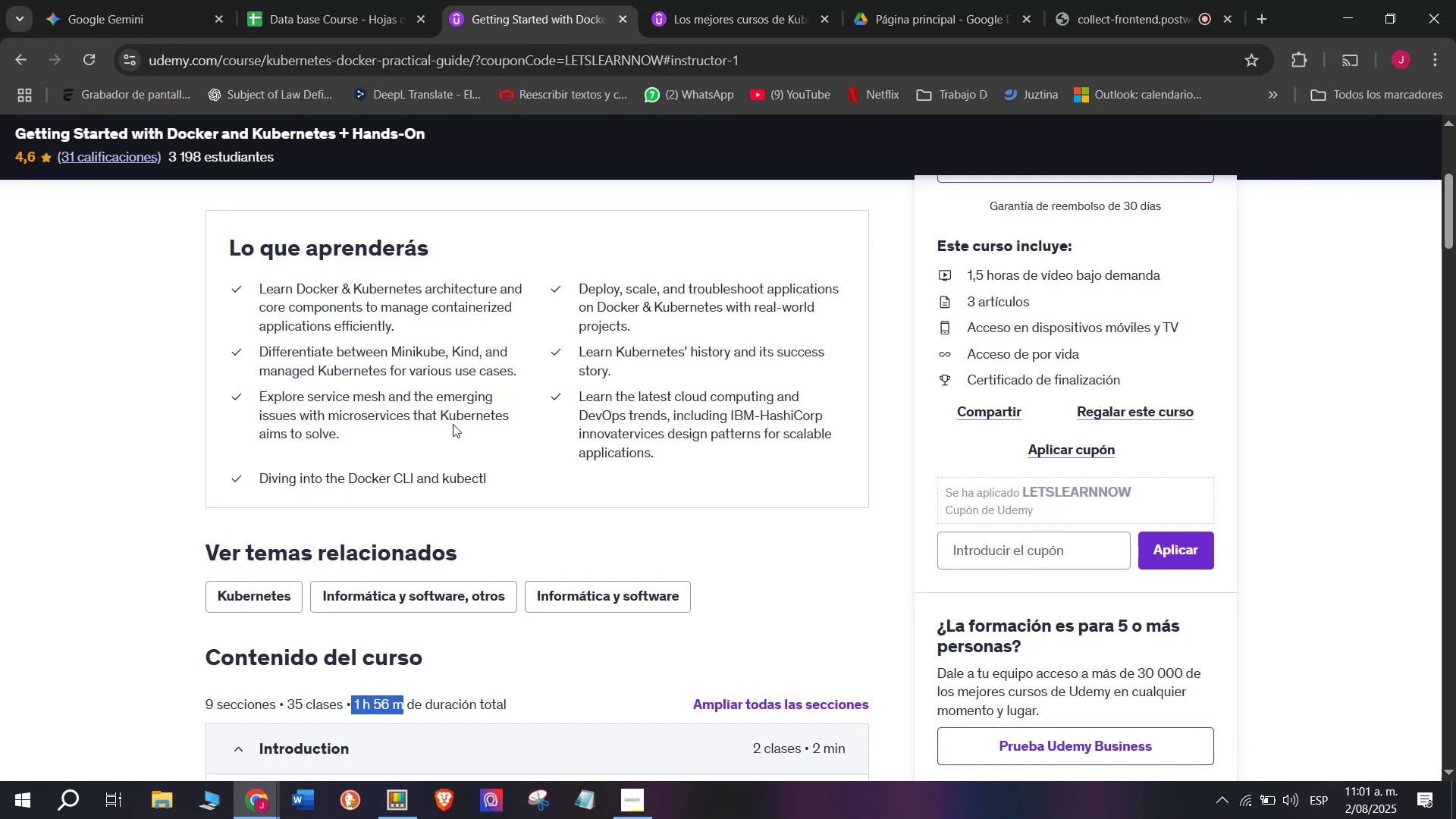 
key(Break)
 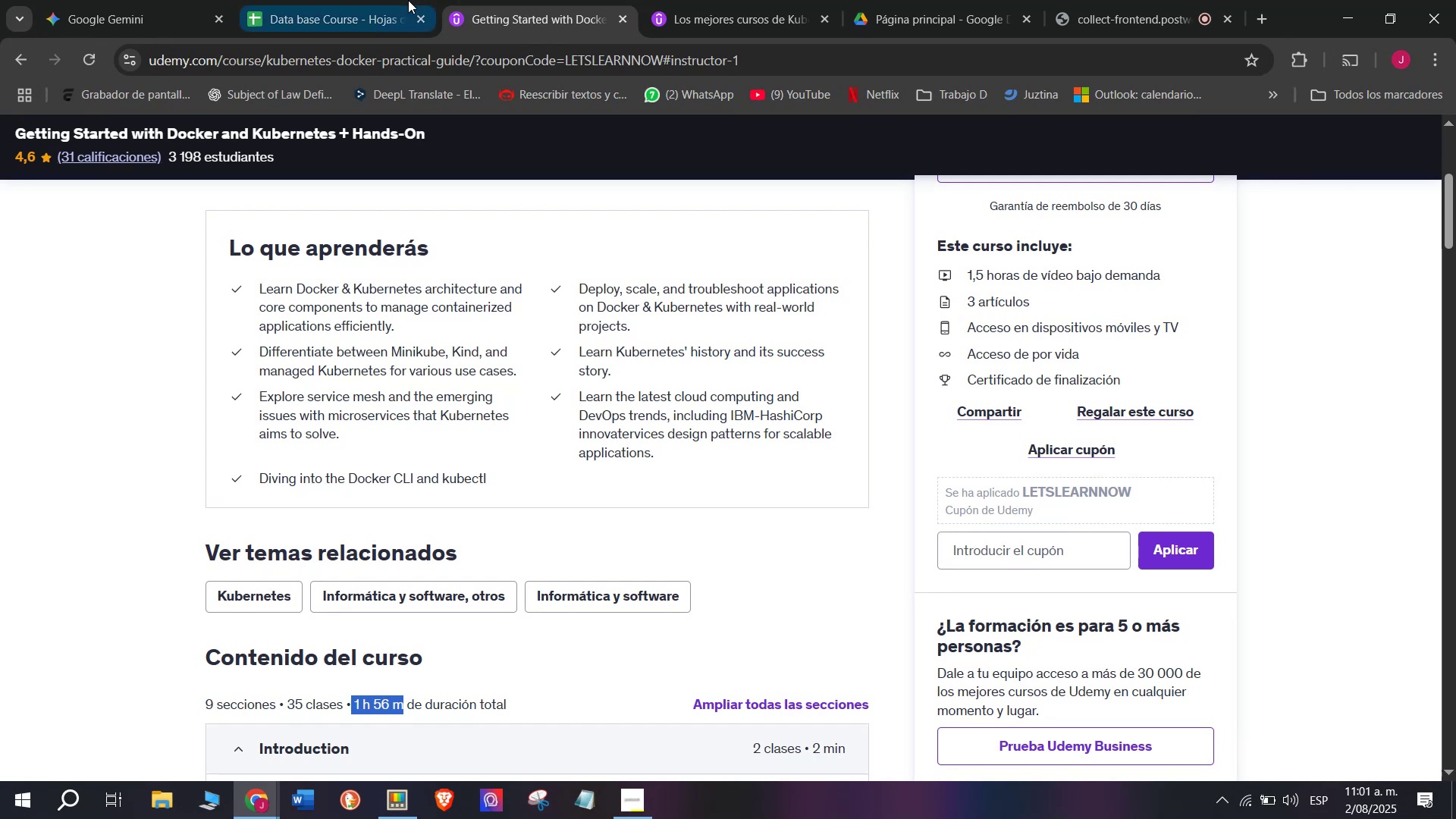 
key(Control+ControlLeft)
 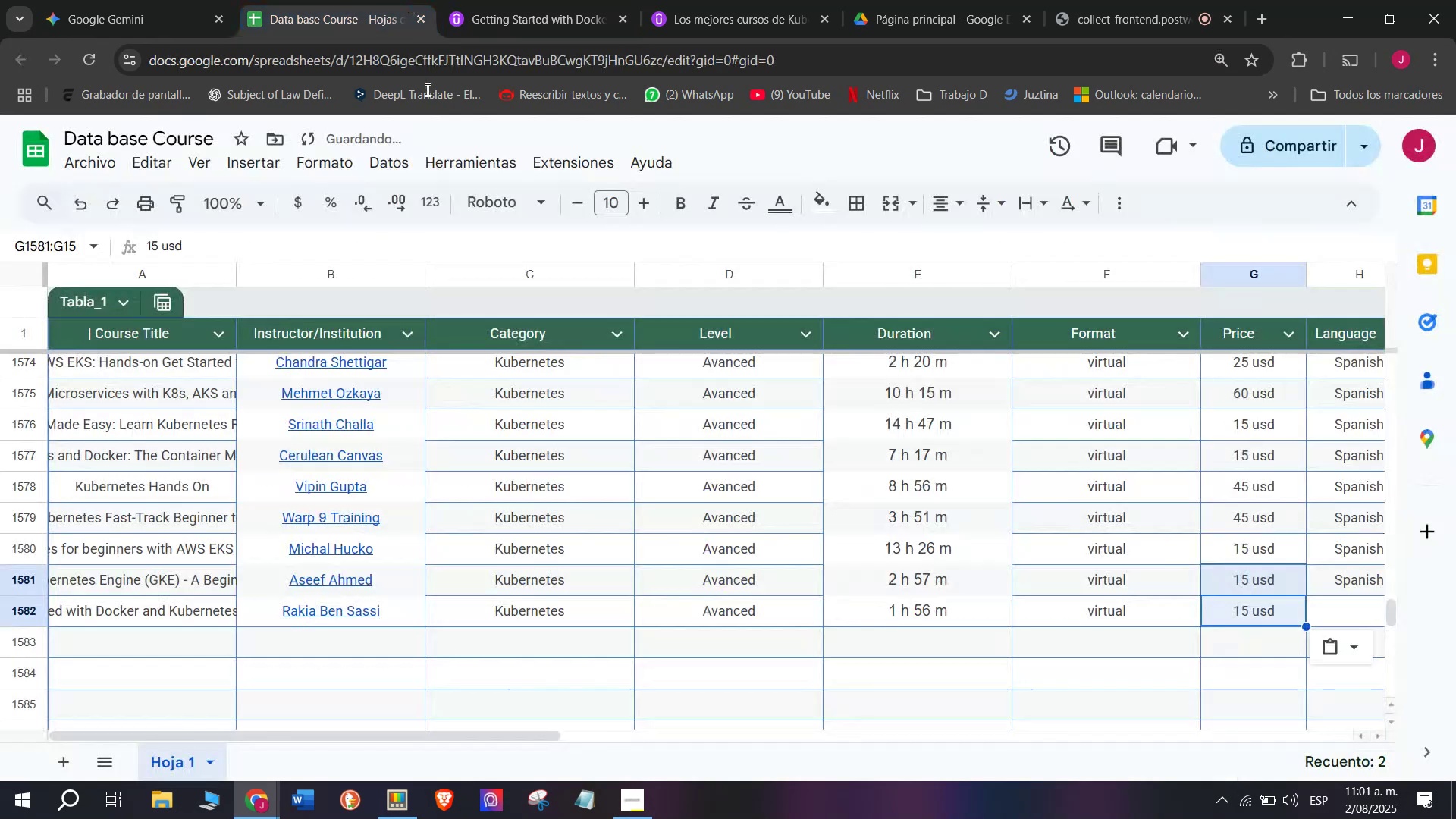 
key(Control+C)
 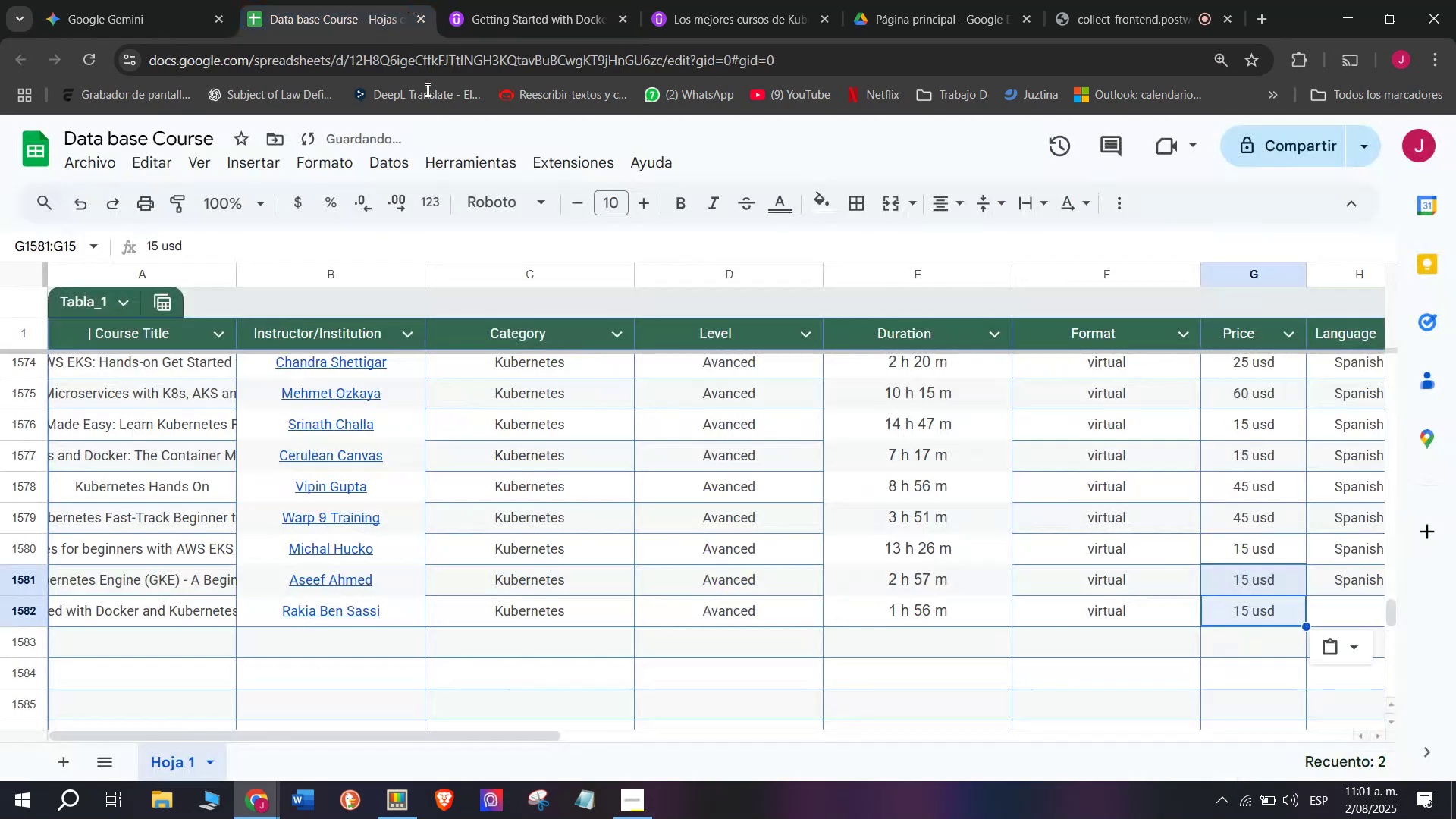 
left_click([408, 0])
 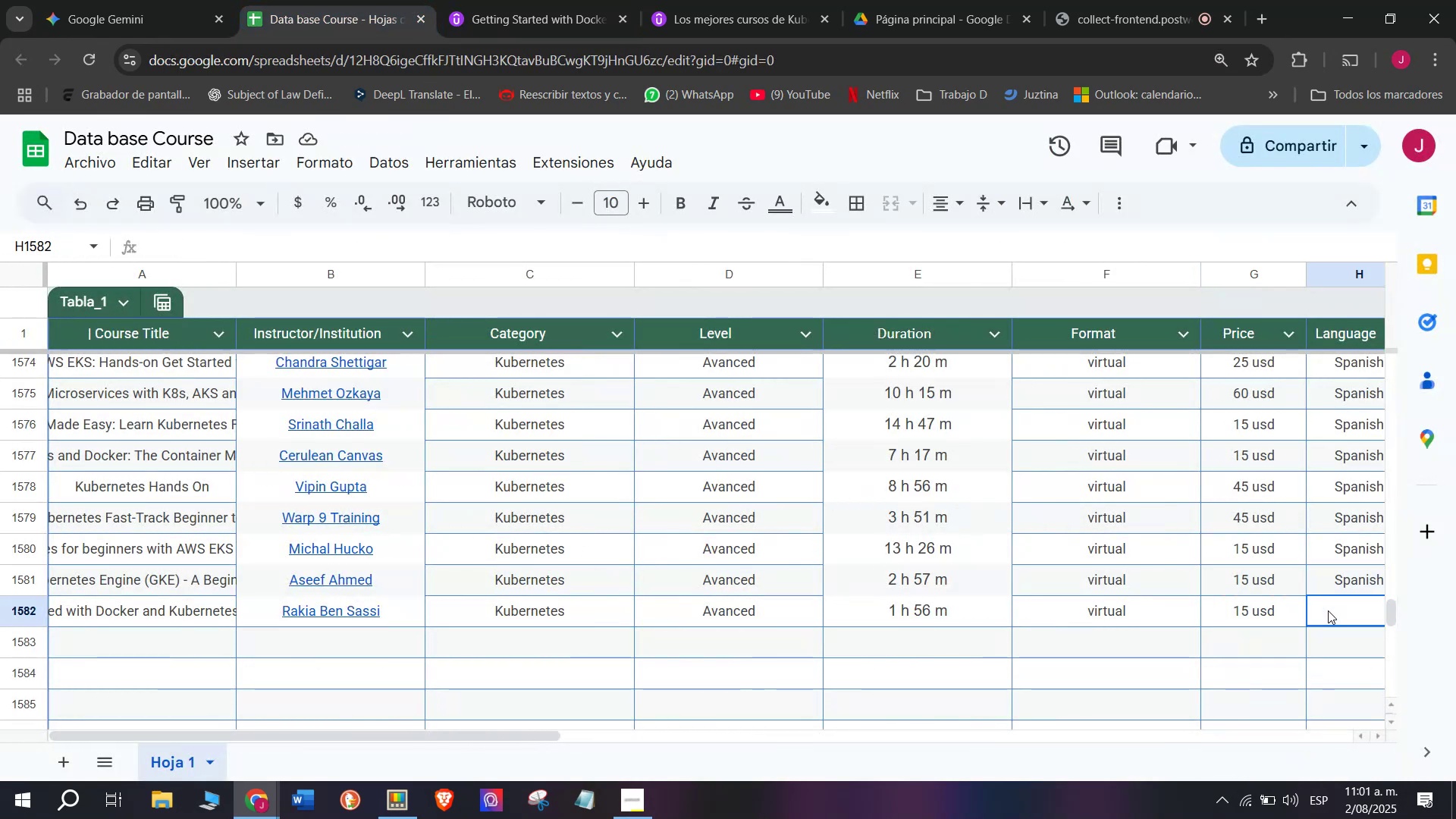 
left_click([483, 0])
 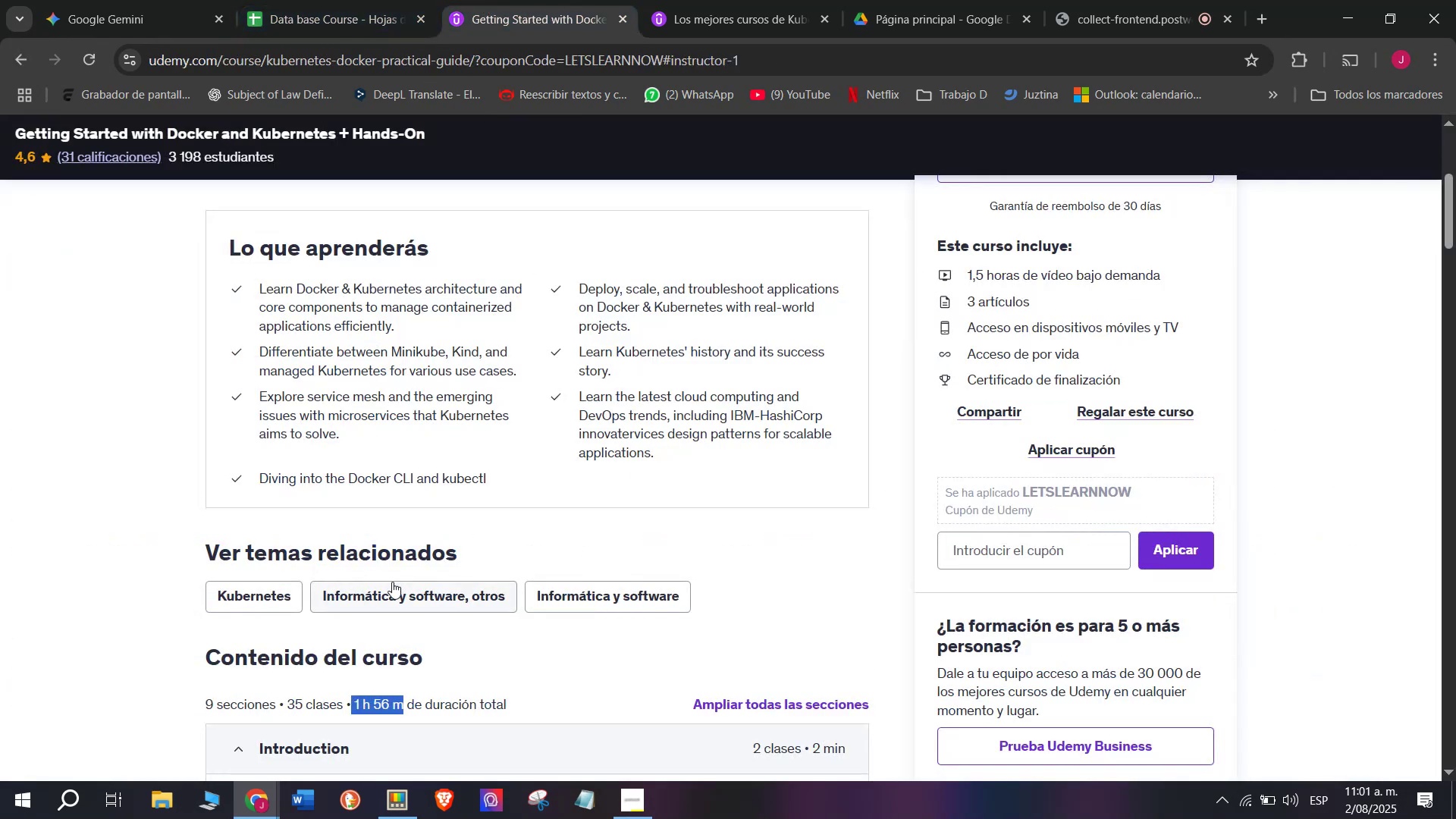 
scroll: coordinate [381, 561], scroll_direction: up, amount: 3.0
 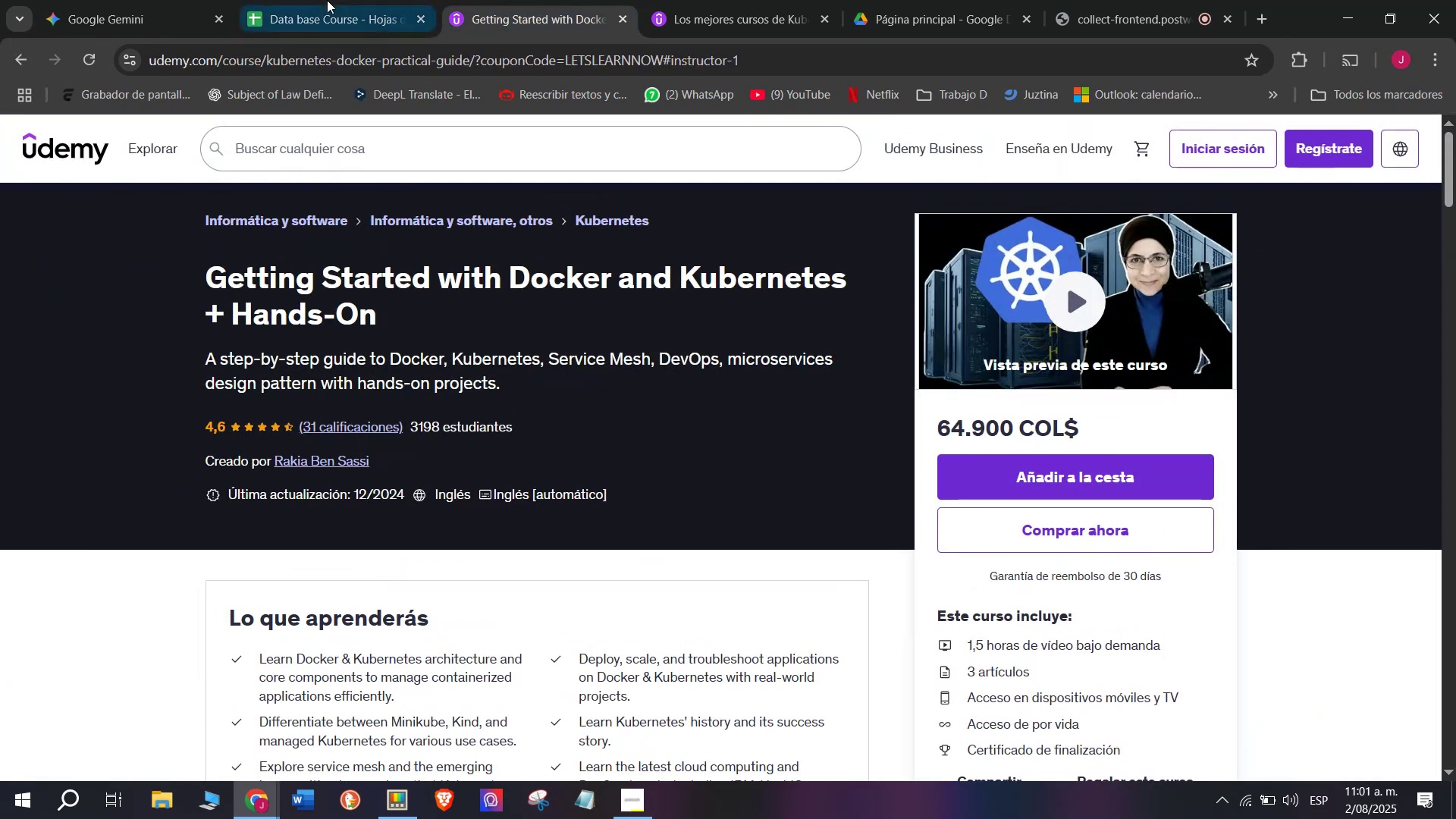 
left_click([344, 0])
 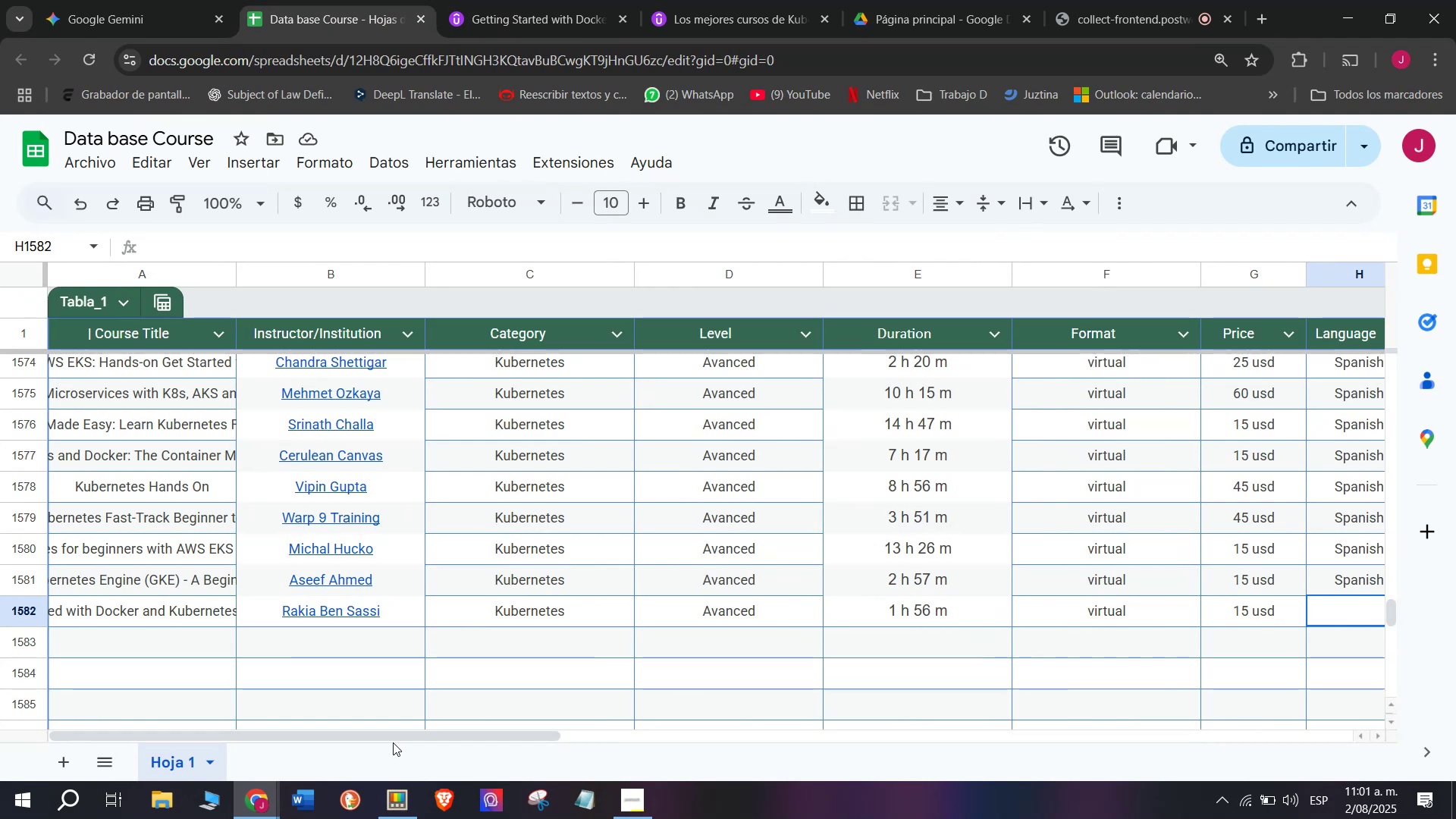 
left_click_drag(start_coordinate=[394, 739], to_coordinate=[689, 755])
 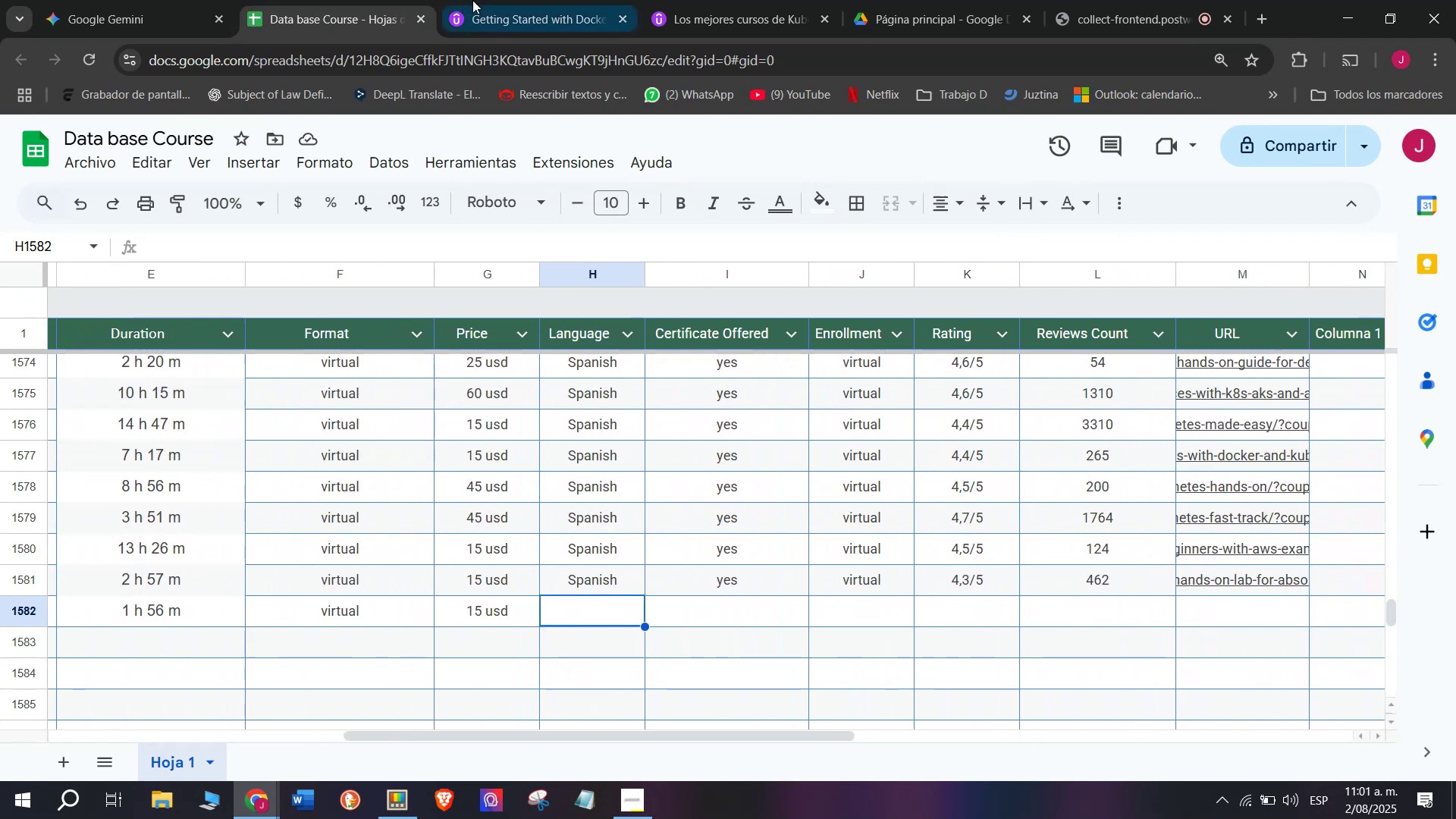 
left_click([479, 0])
 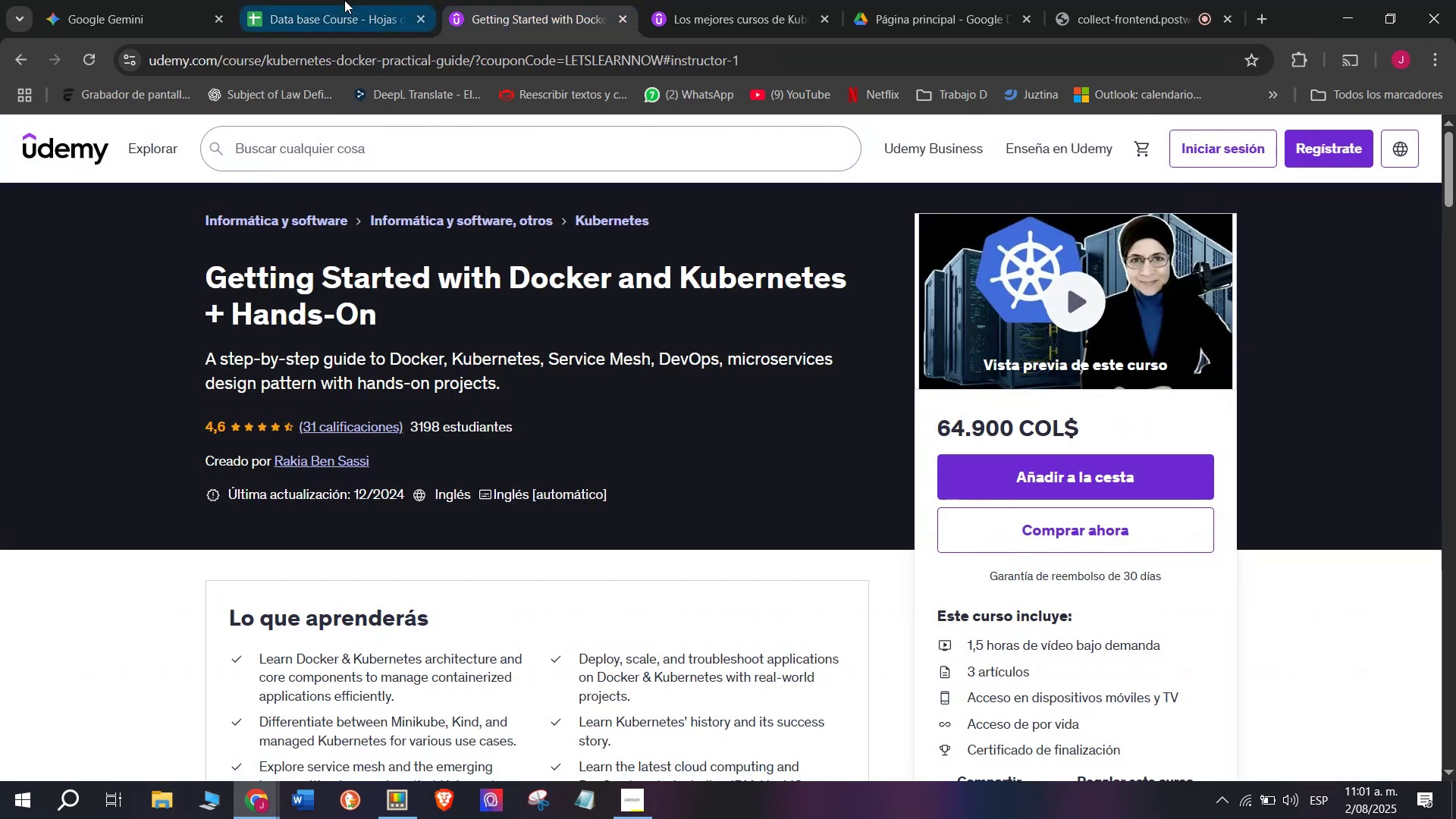 
left_click([363, 0])
 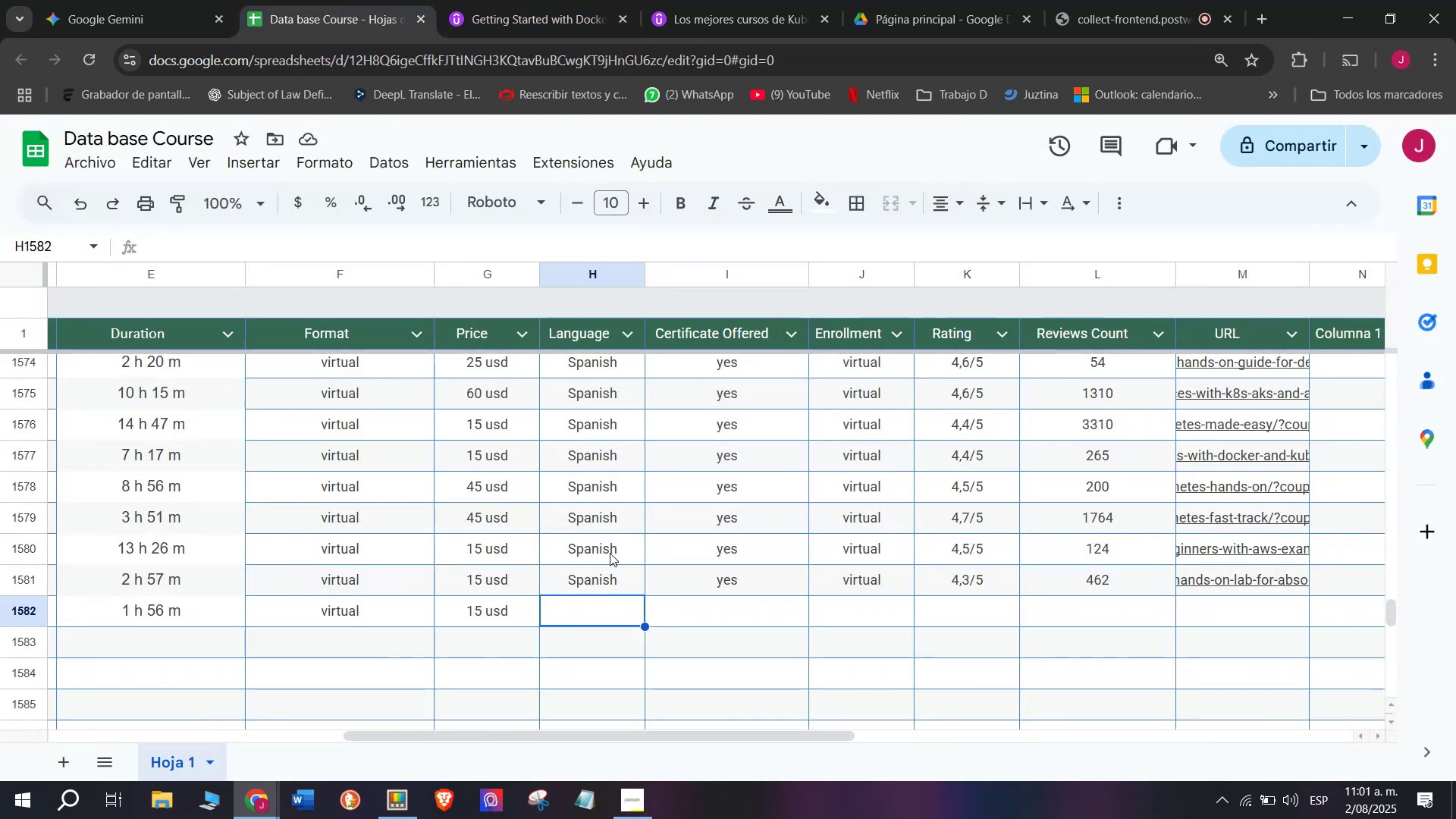 
left_click([612, 582])
 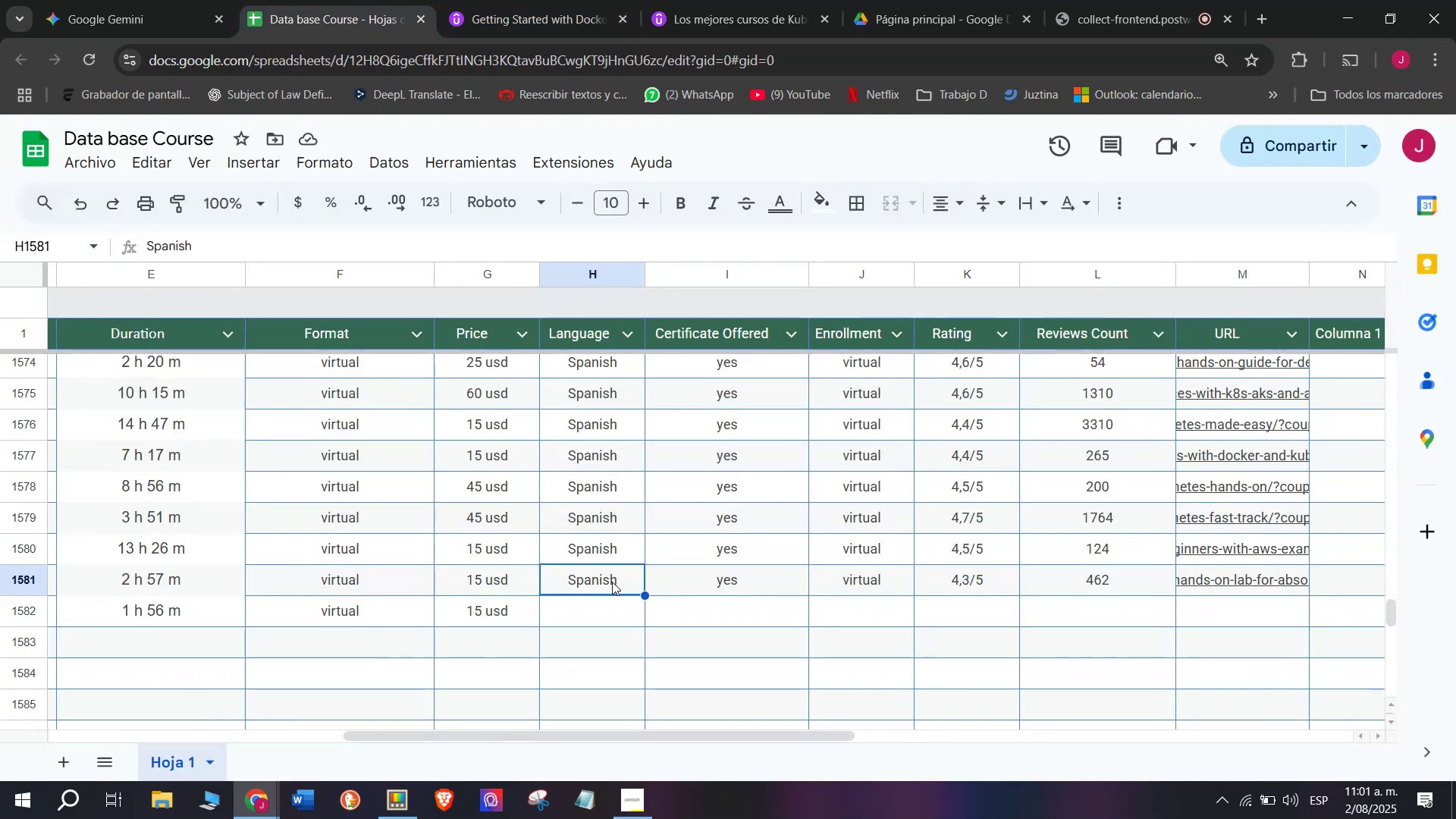 
key(Break)
 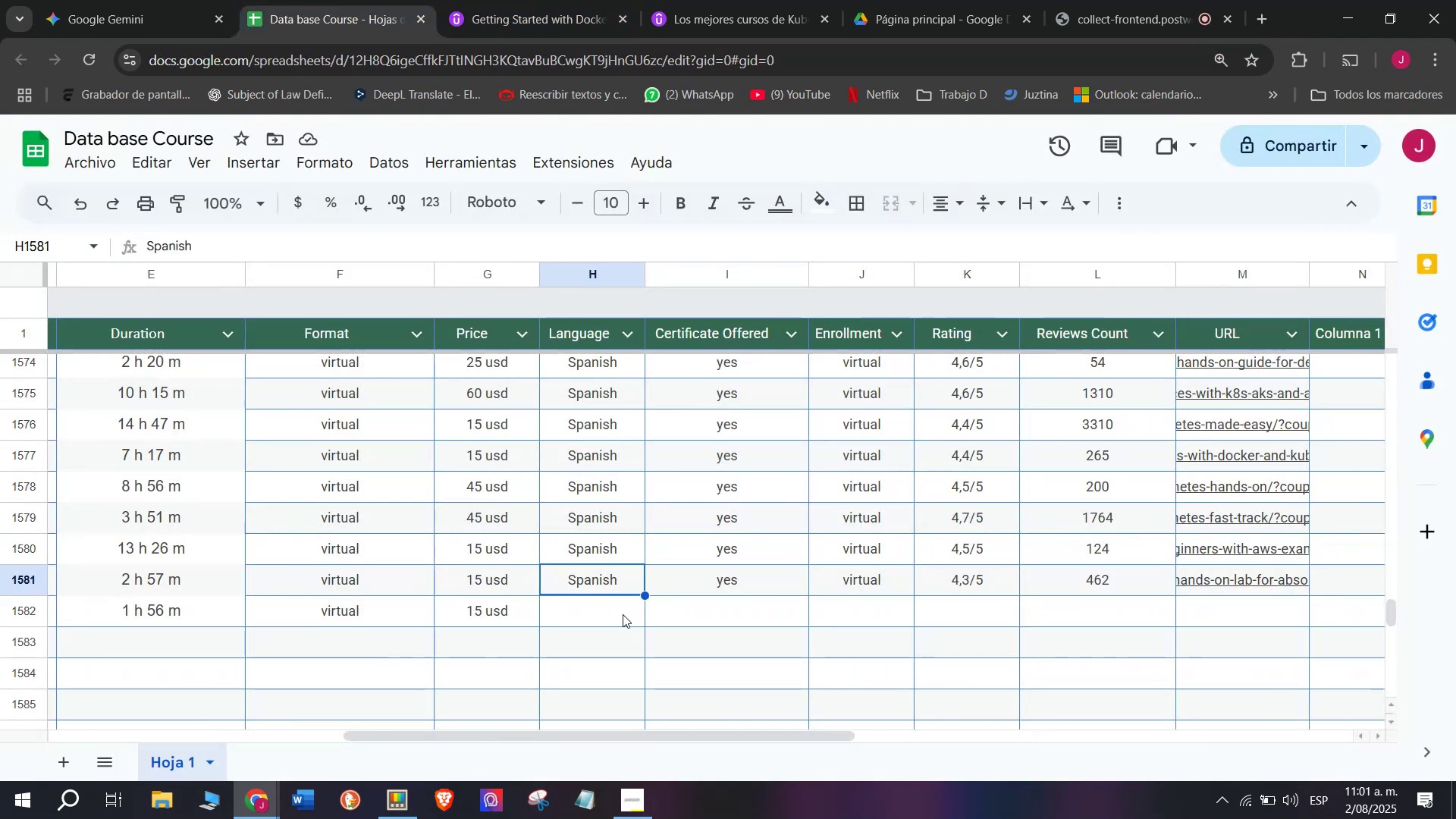 
key(Control+ControlLeft)
 